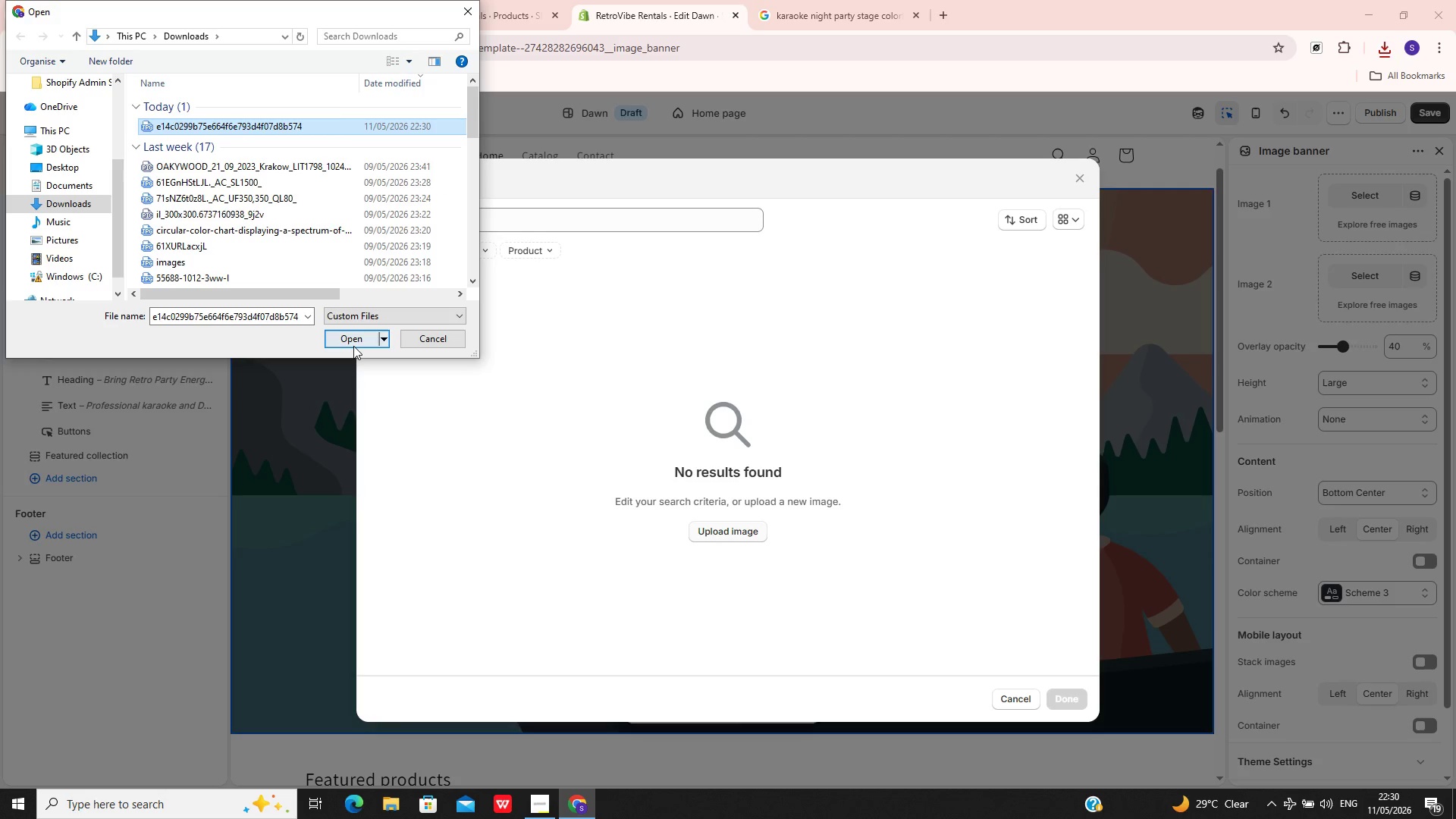 
left_click([354, 344])
 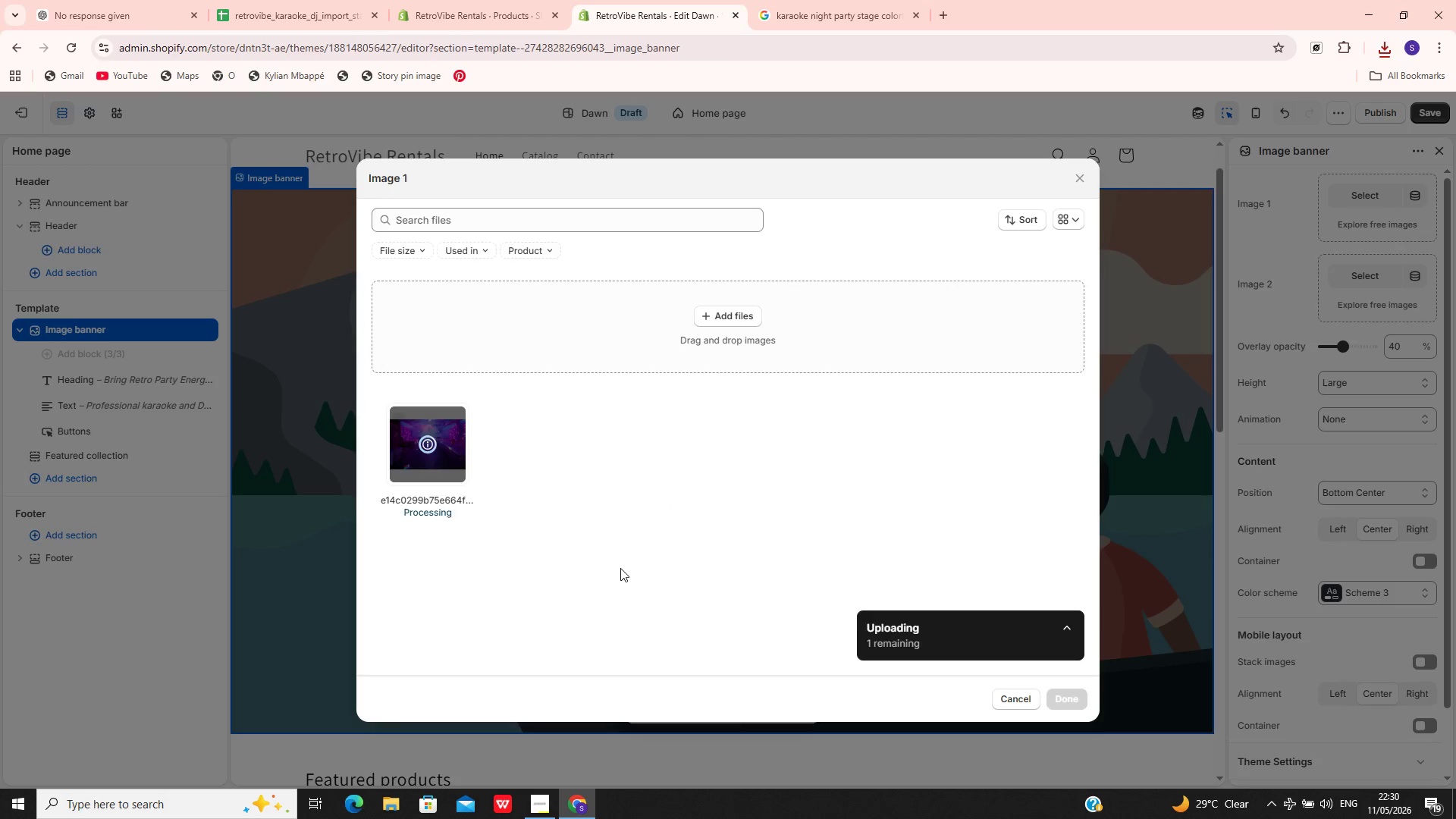 
wait(7.8)
 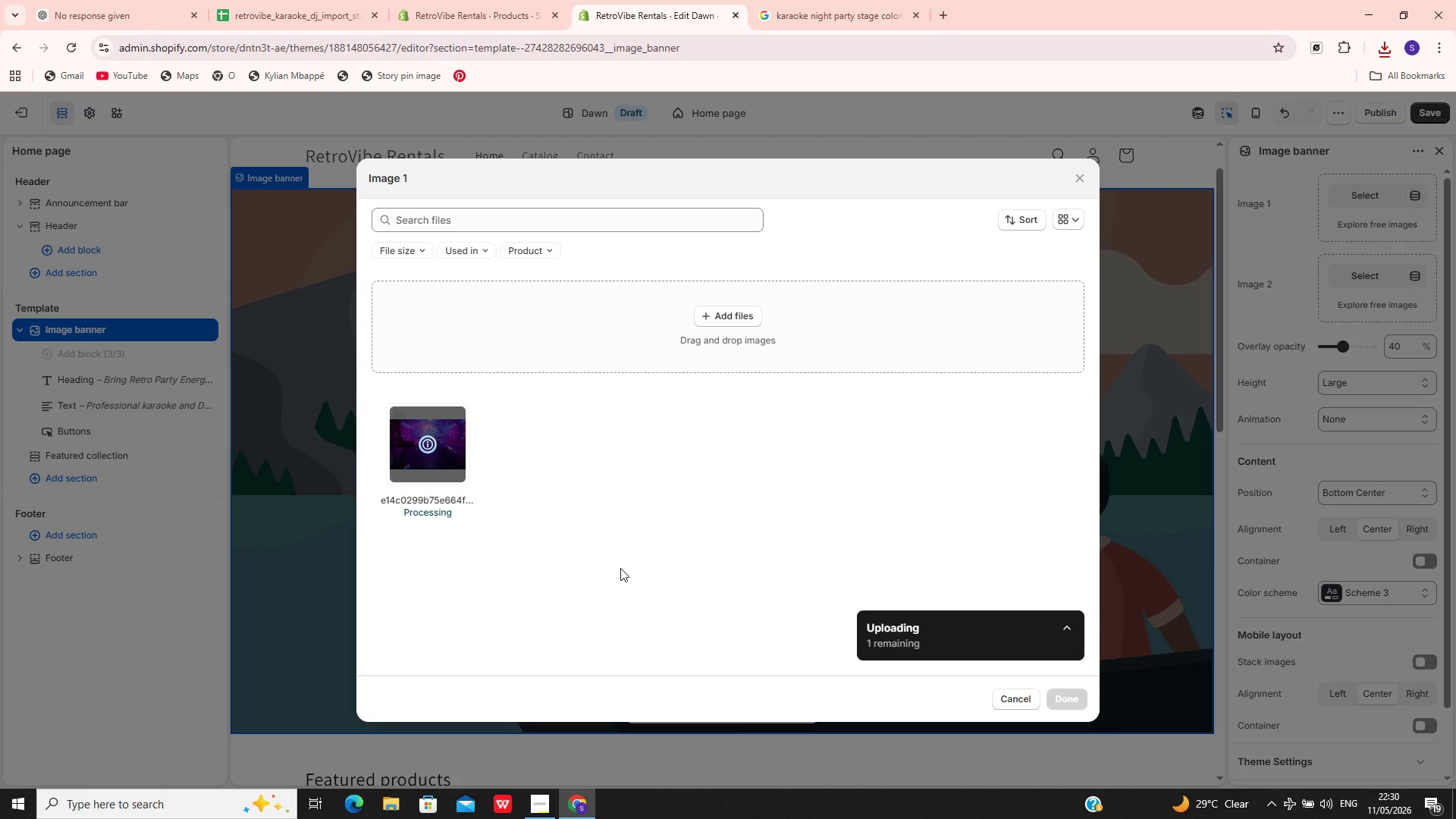 
left_click([1065, 704])
 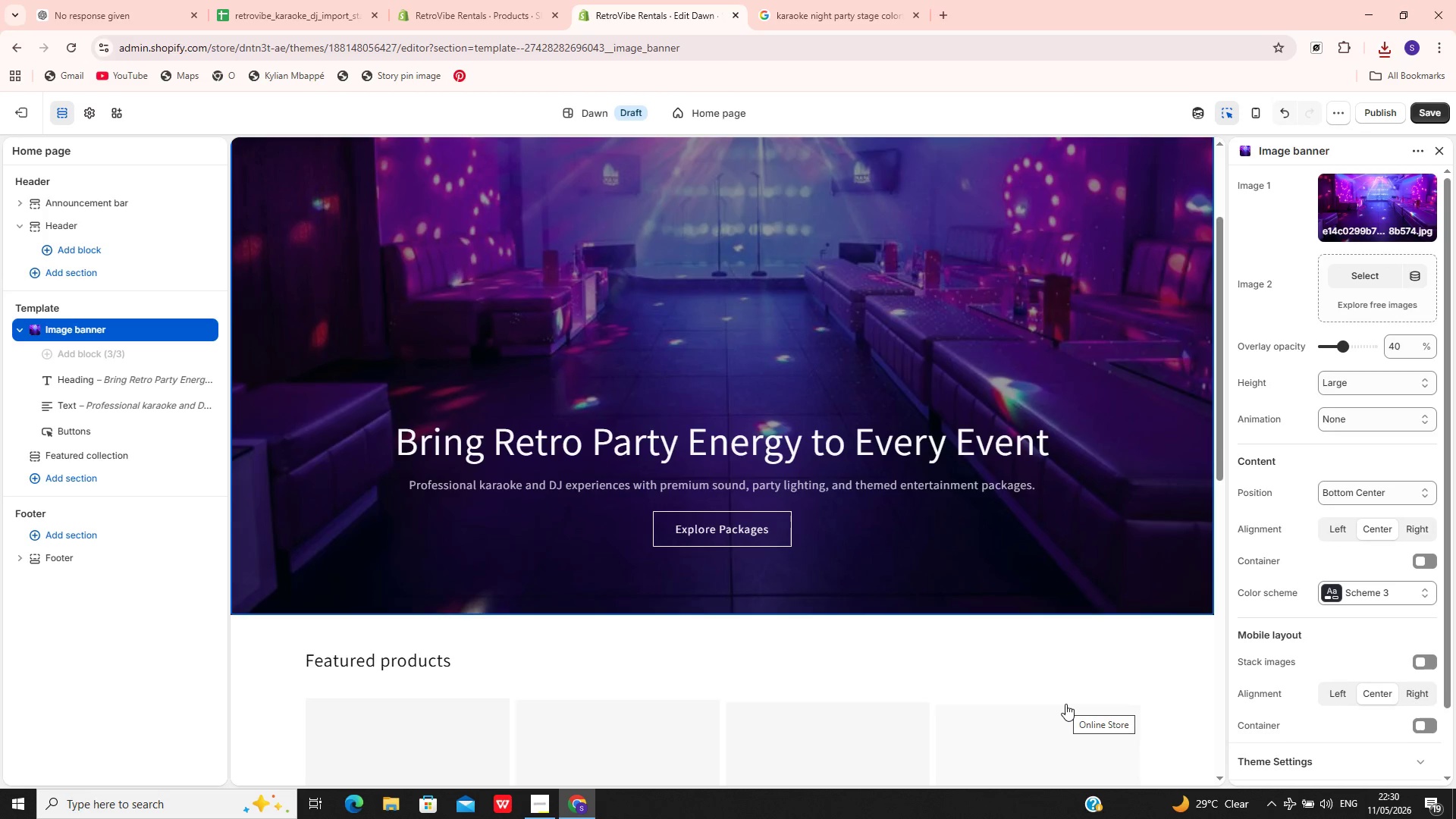 
wait(5.05)
 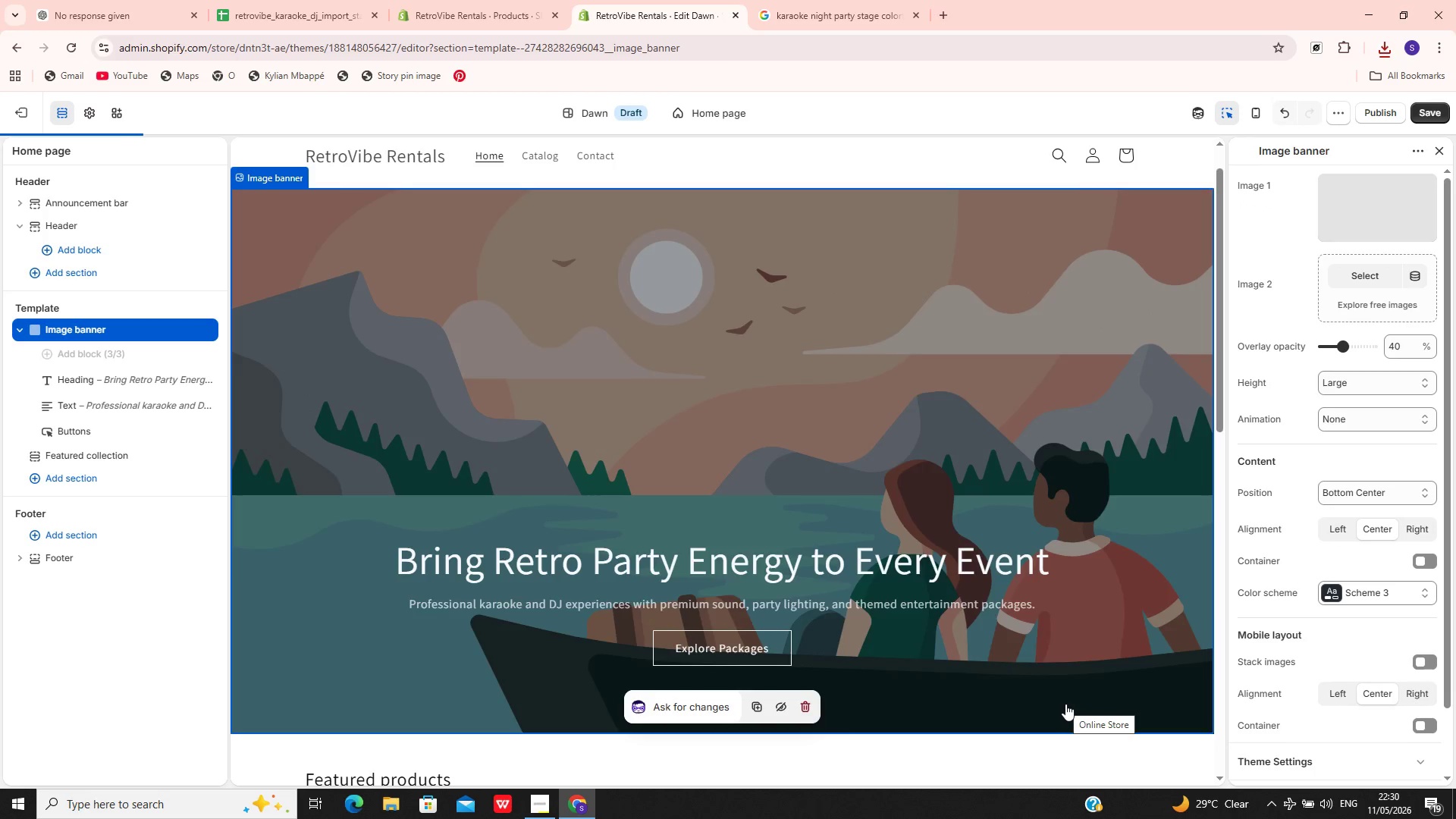 
mouse_move([941, 610])
 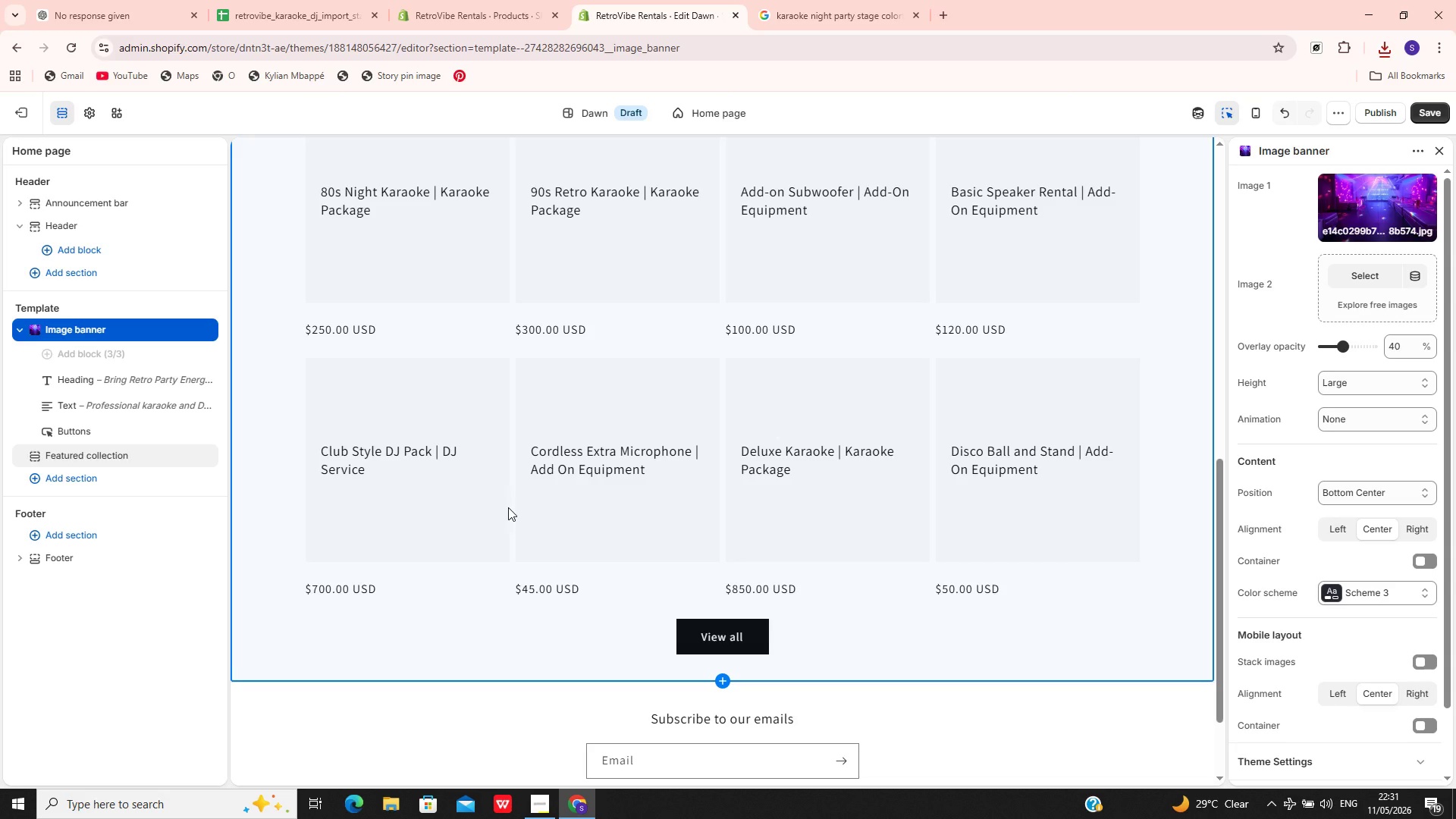 
wait(16.03)
 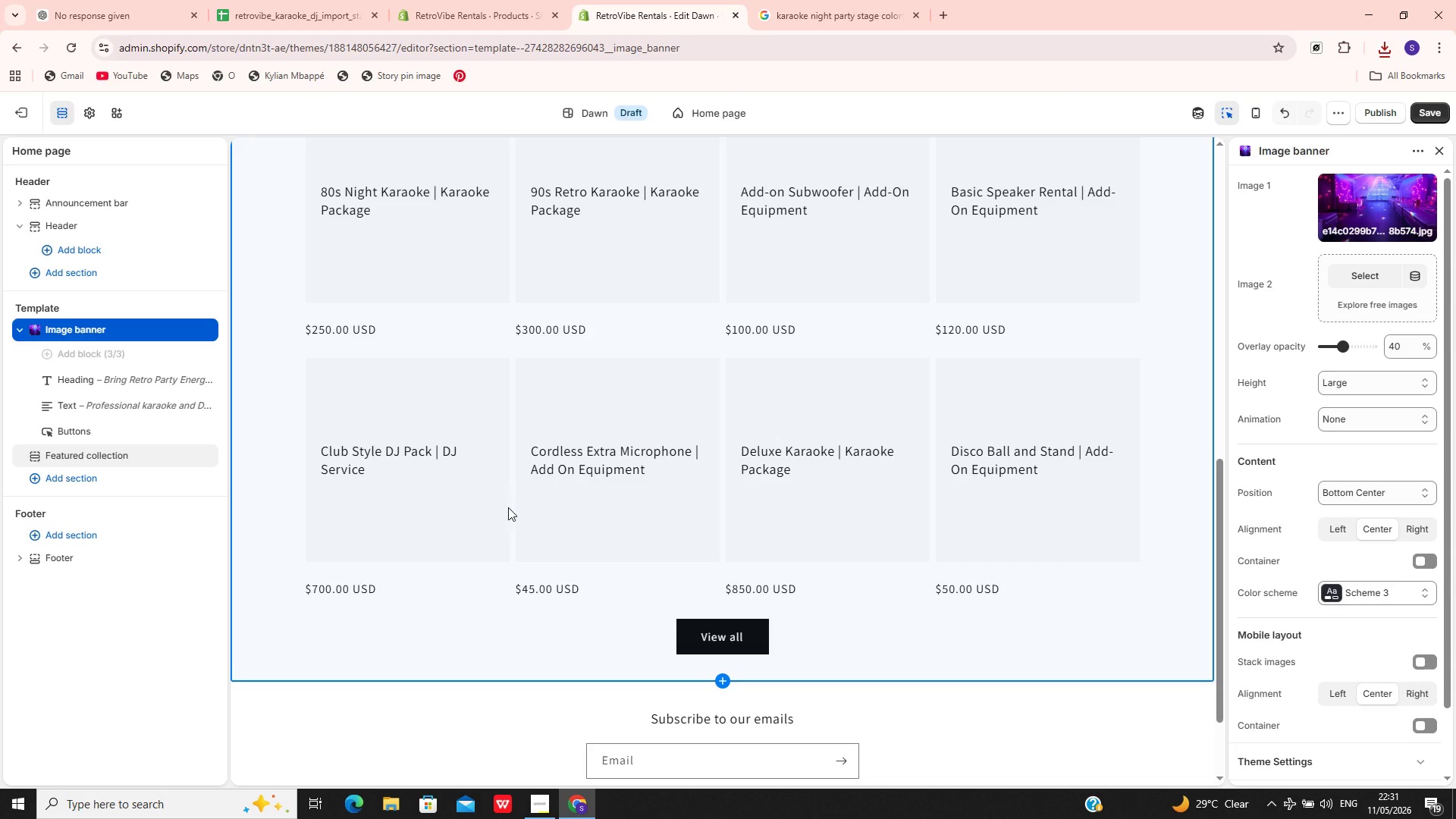 
mouse_move([415, 288])
 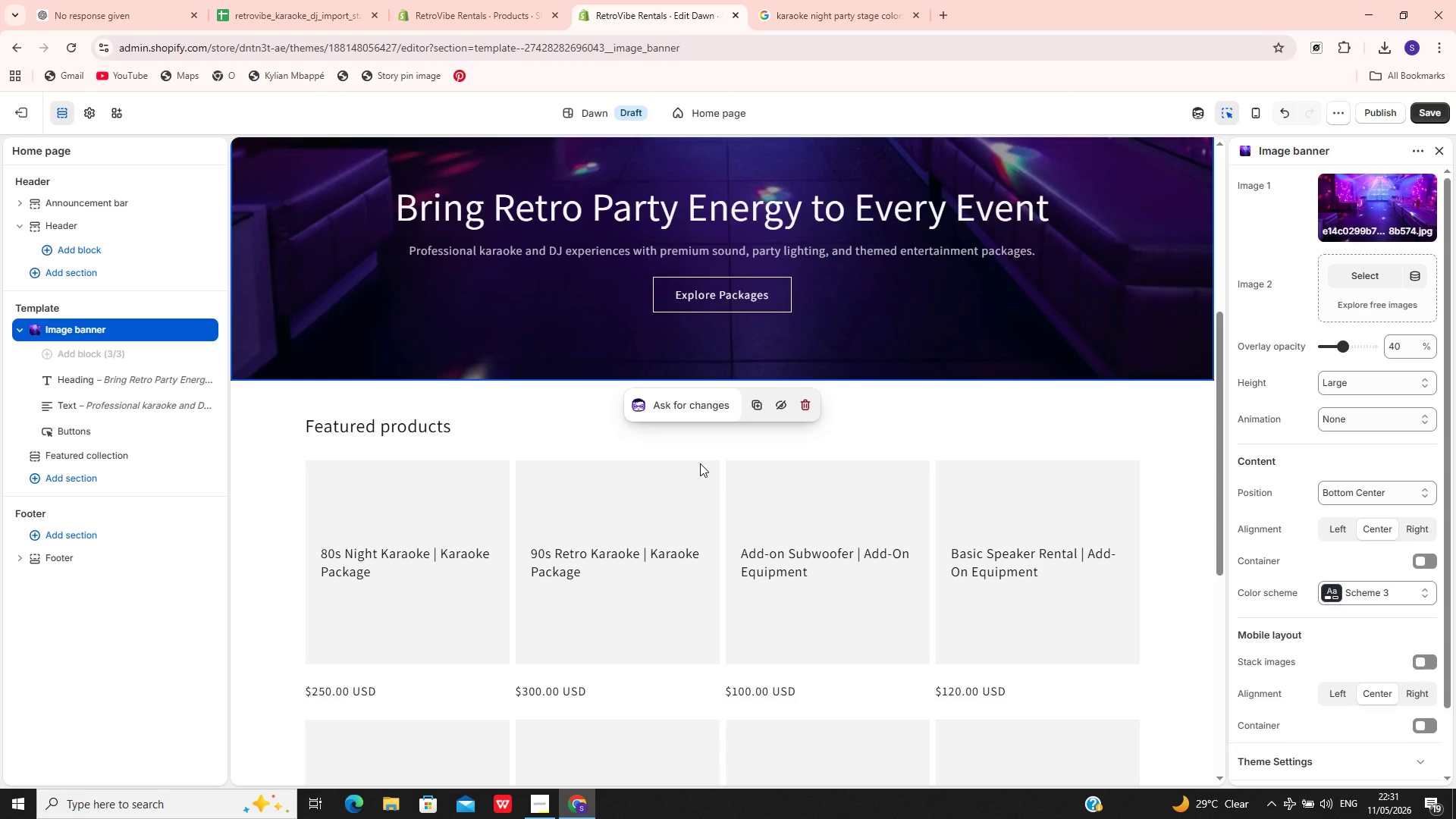 
wait(35.41)
 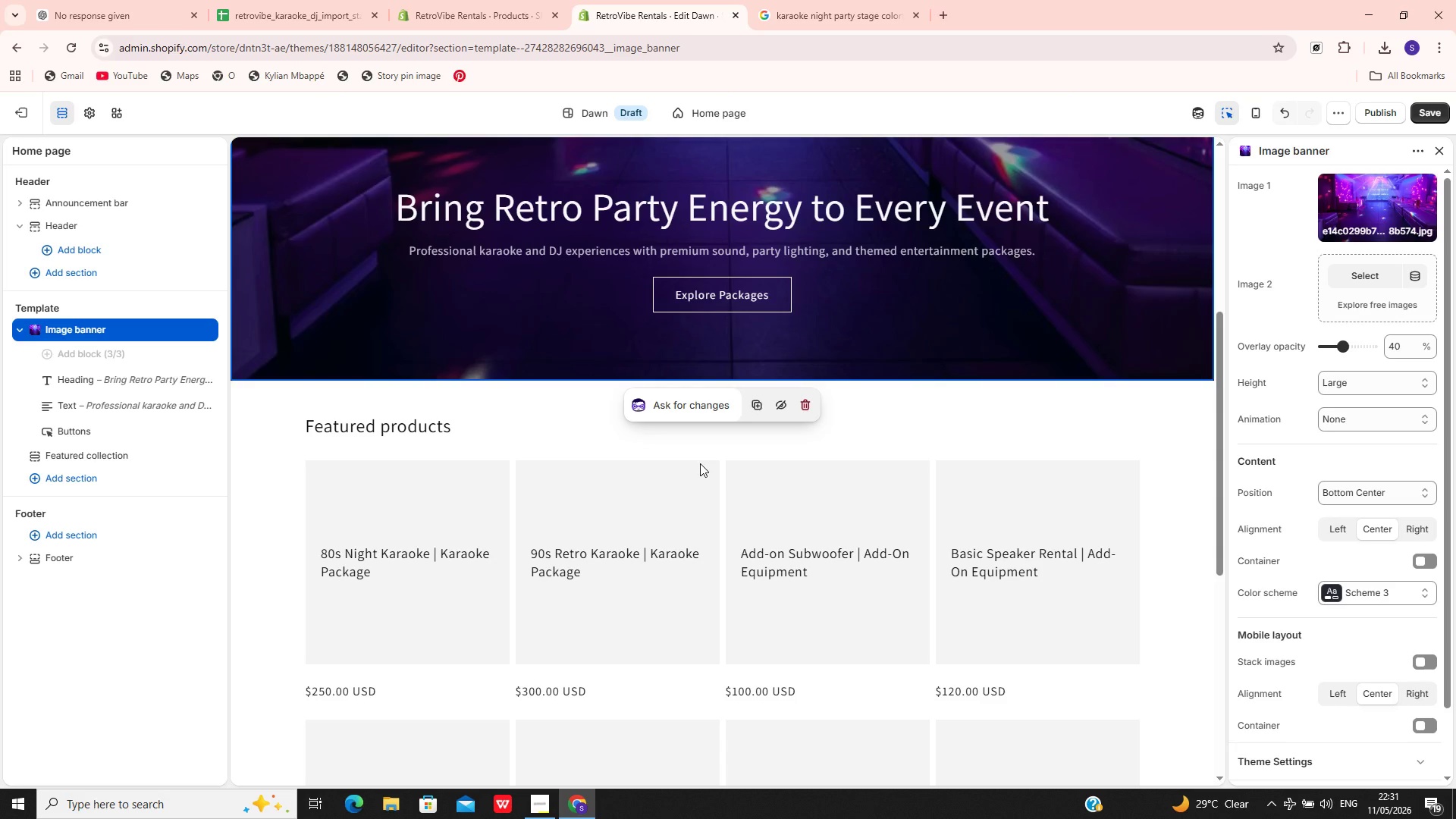 
left_click([745, 494])
 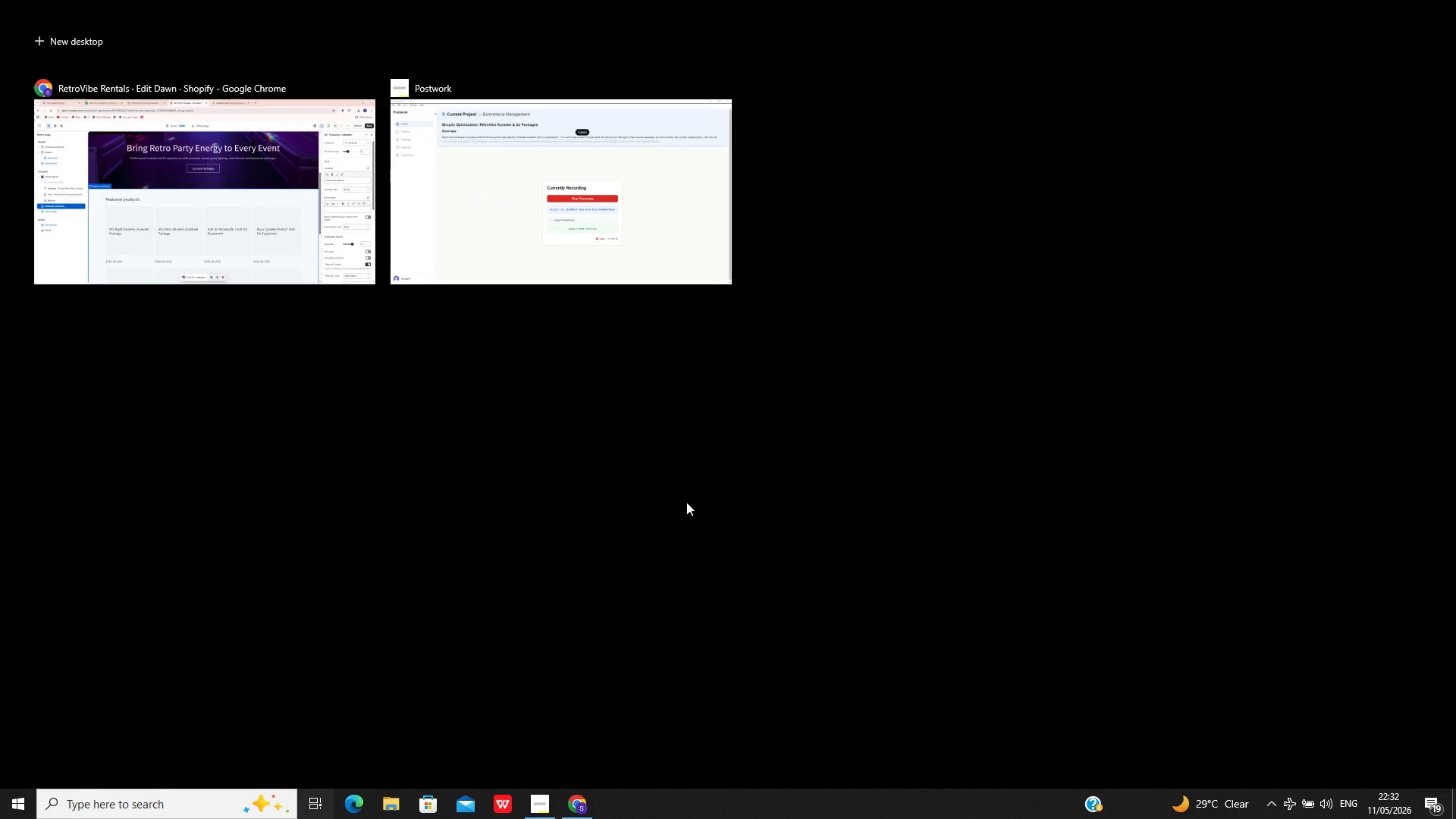 
left_click([224, 212])
 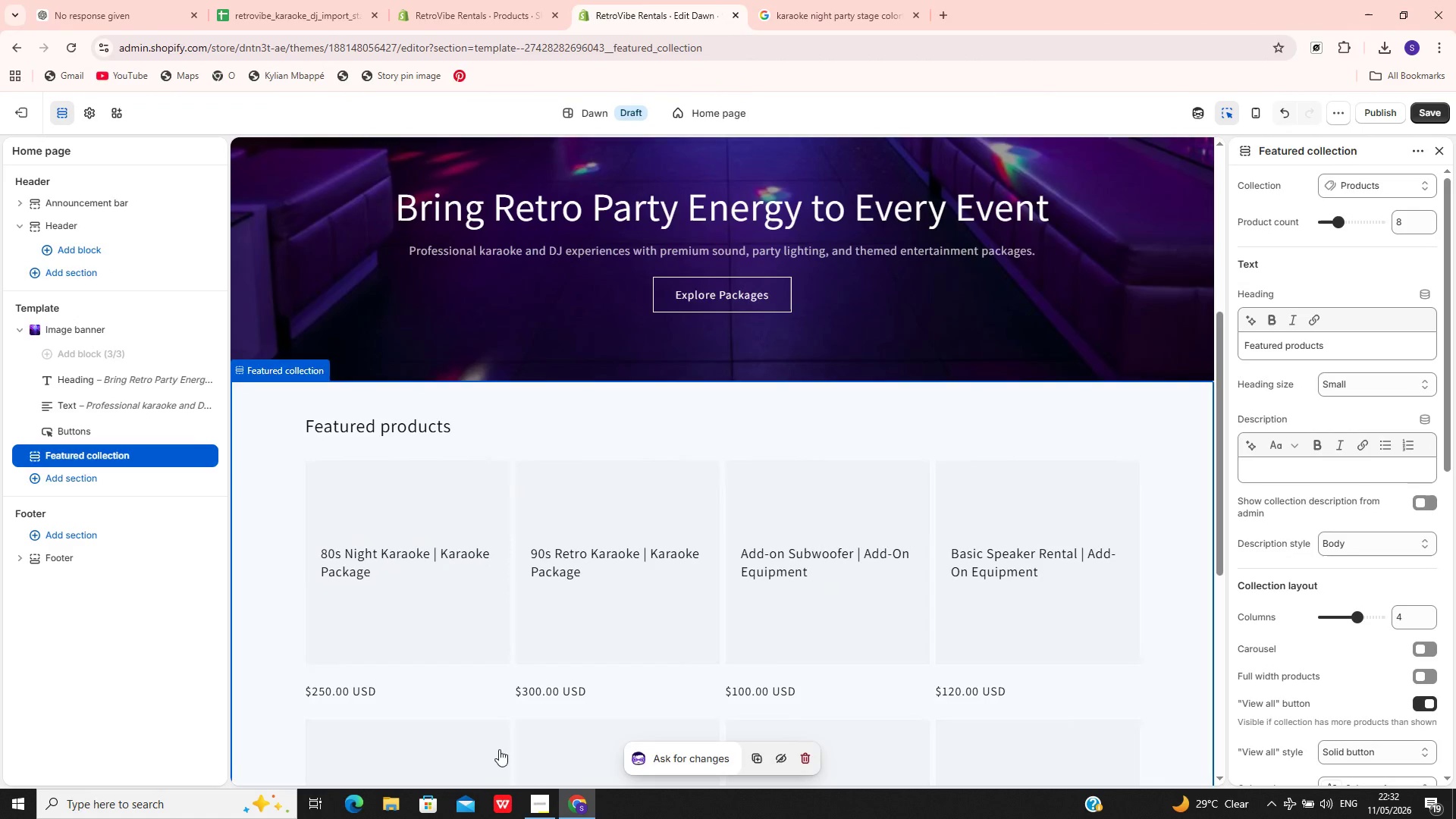 
mouse_move([489, 817])
 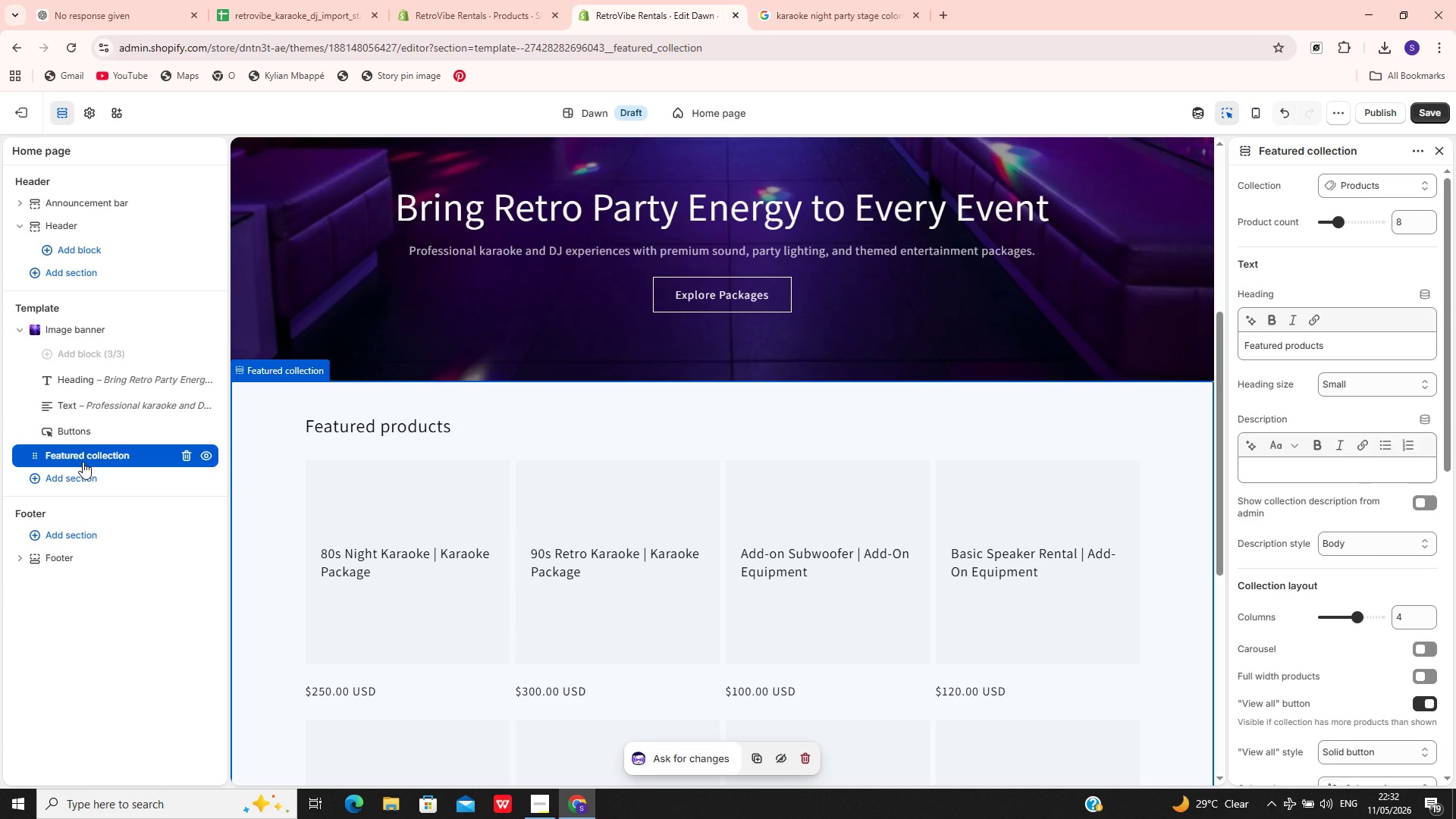 
wait(15.91)
 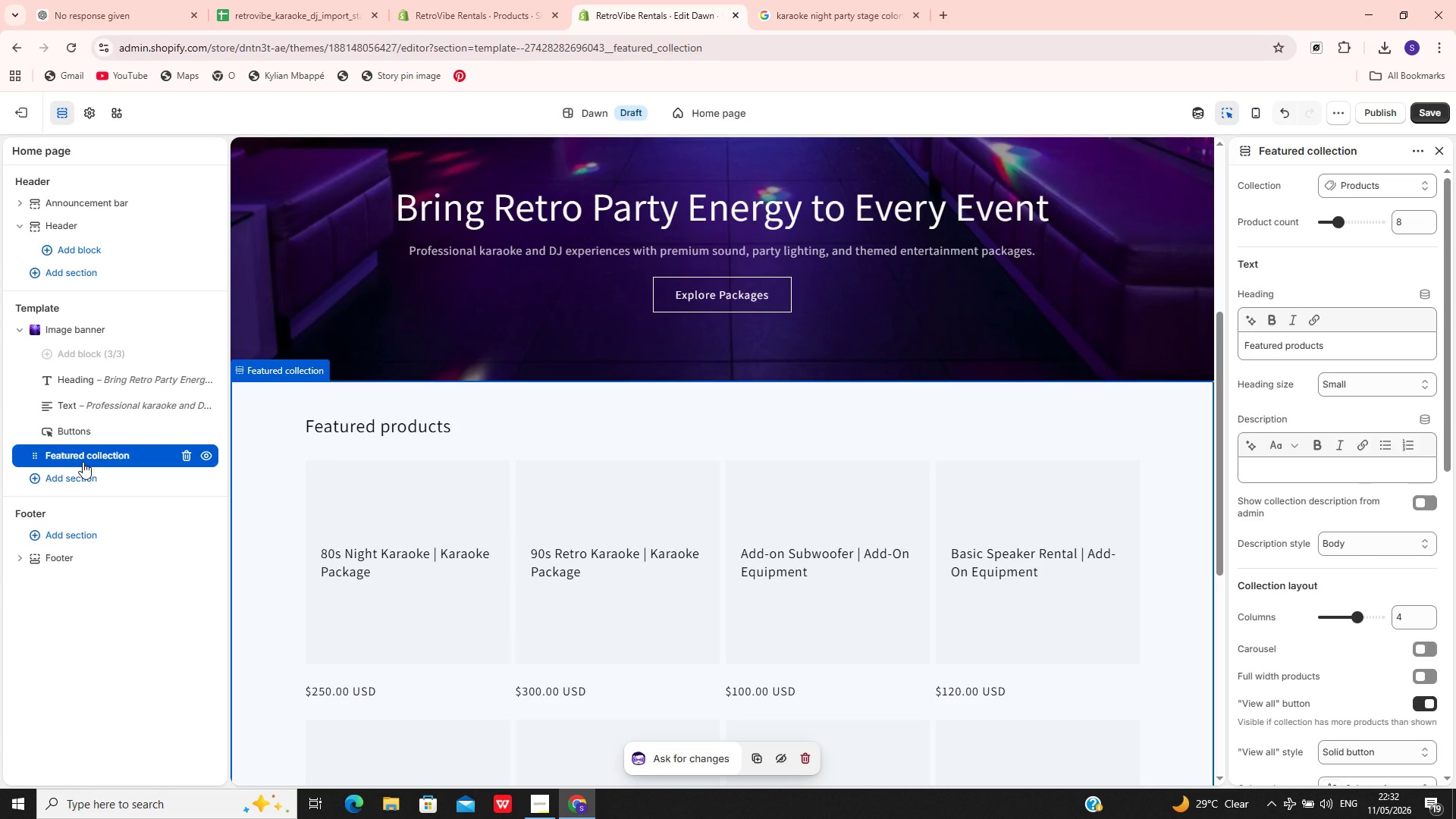 
left_click([1377, 195])
 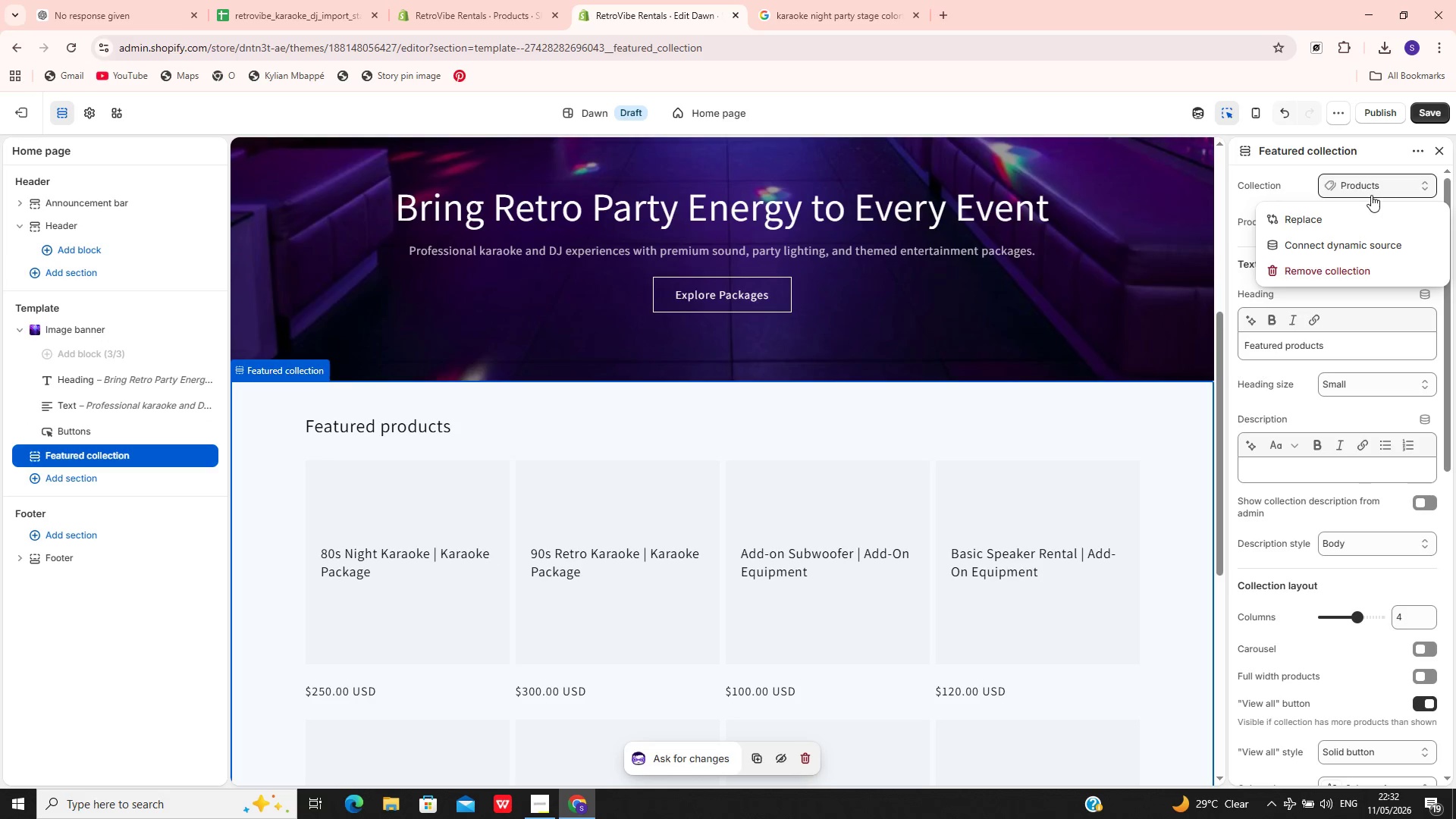 
wait(5.33)
 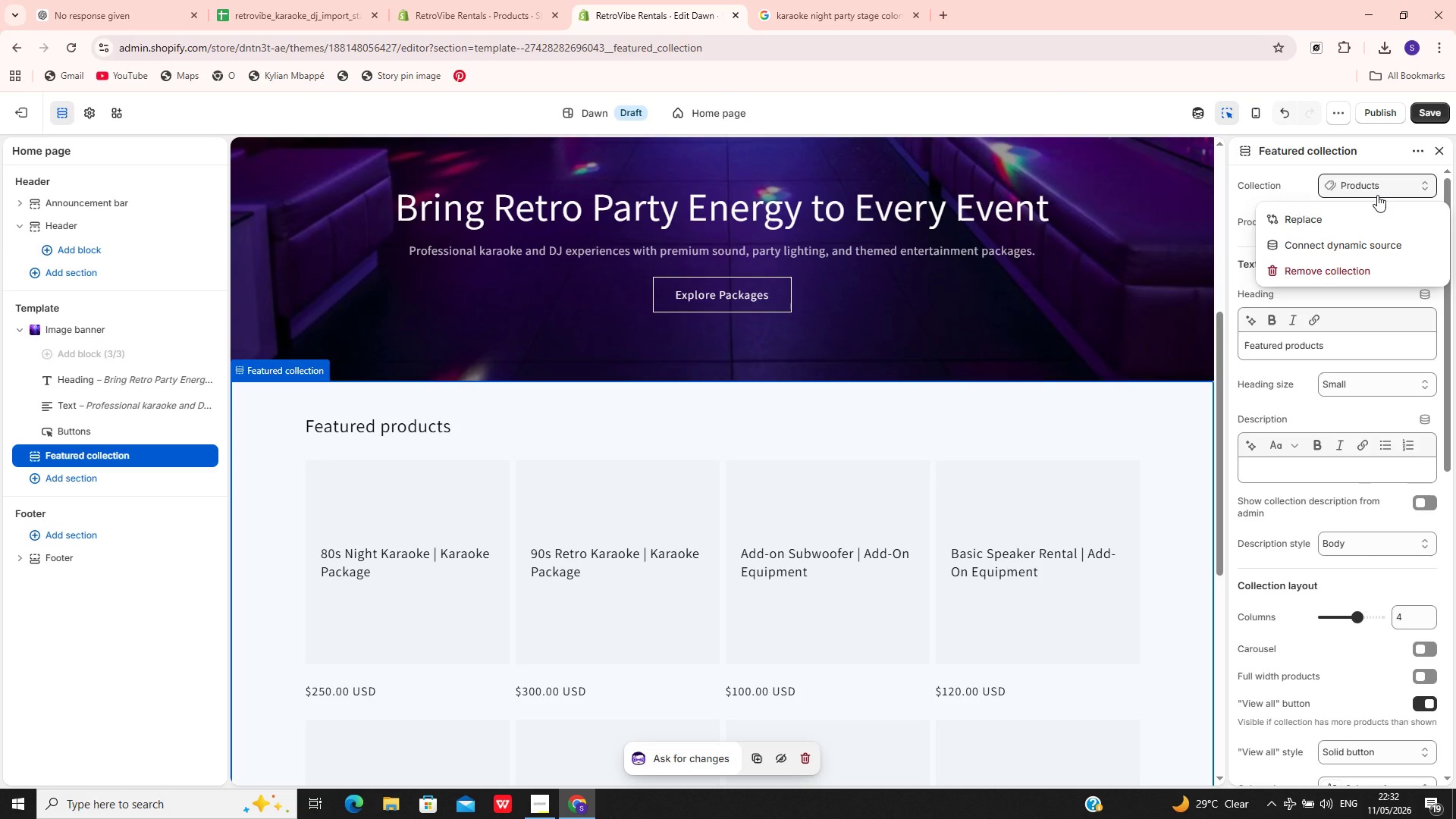 
left_click([987, 420])
 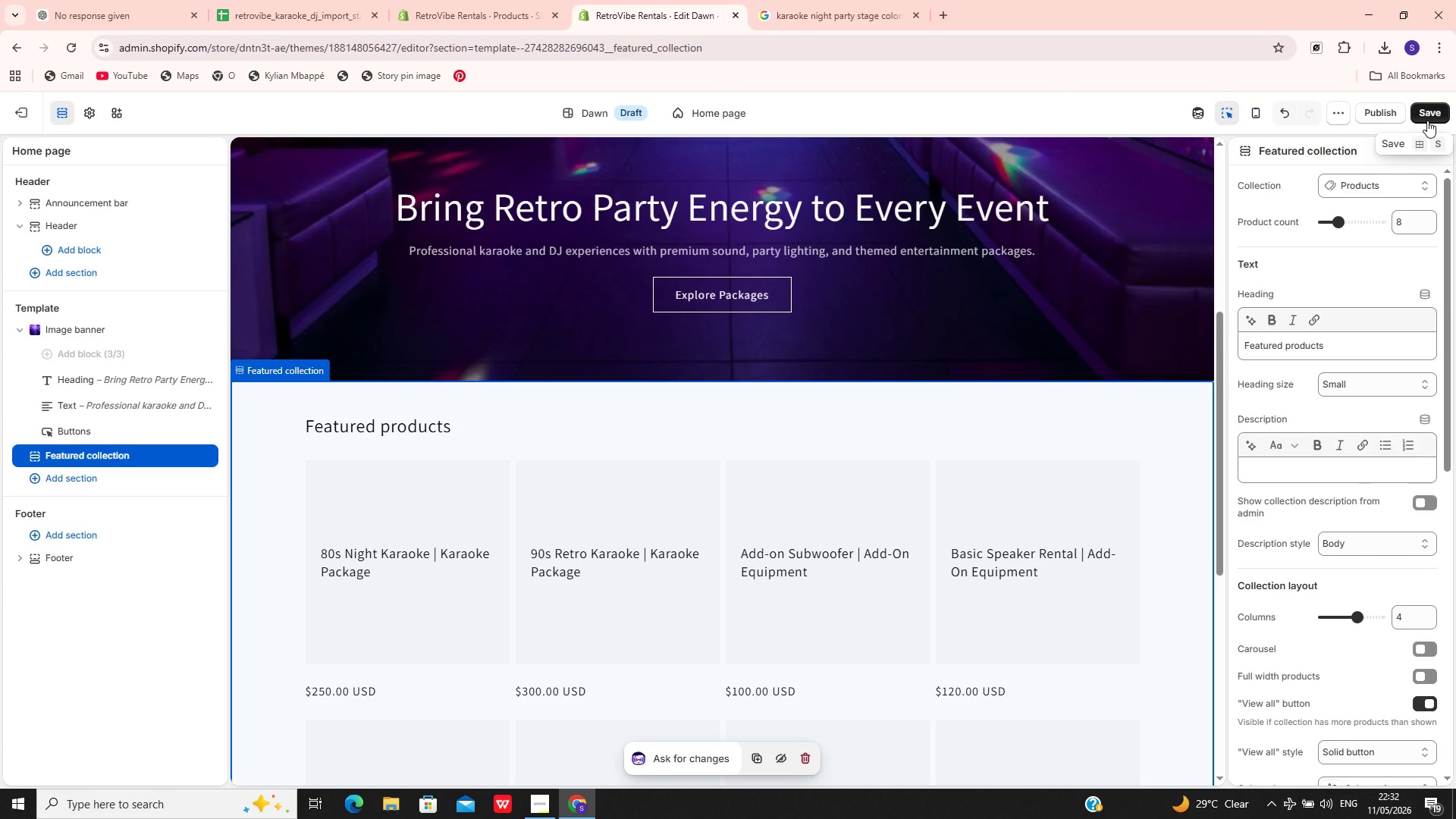 
left_click([1426, 120])
 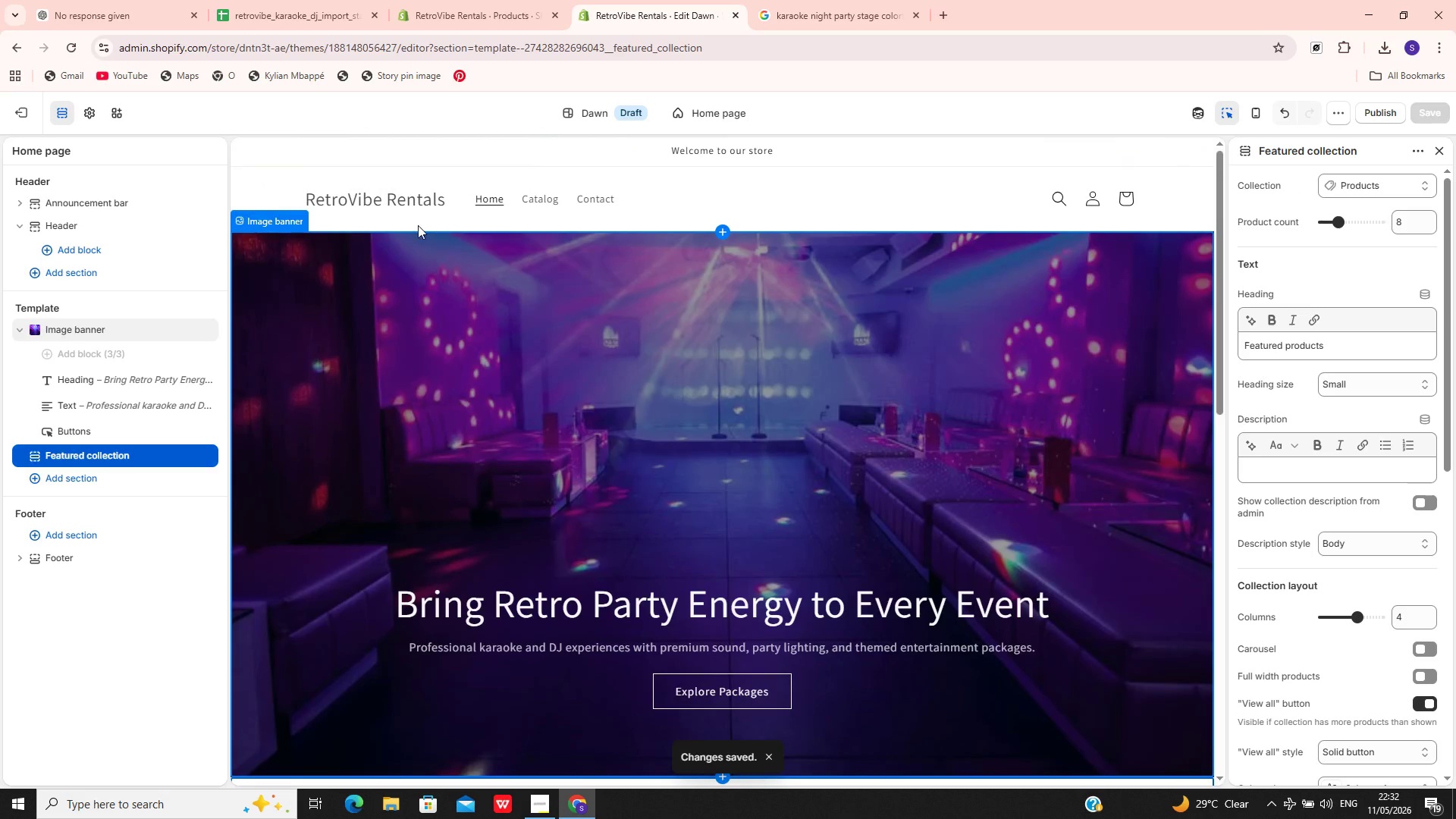 
wait(6.28)
 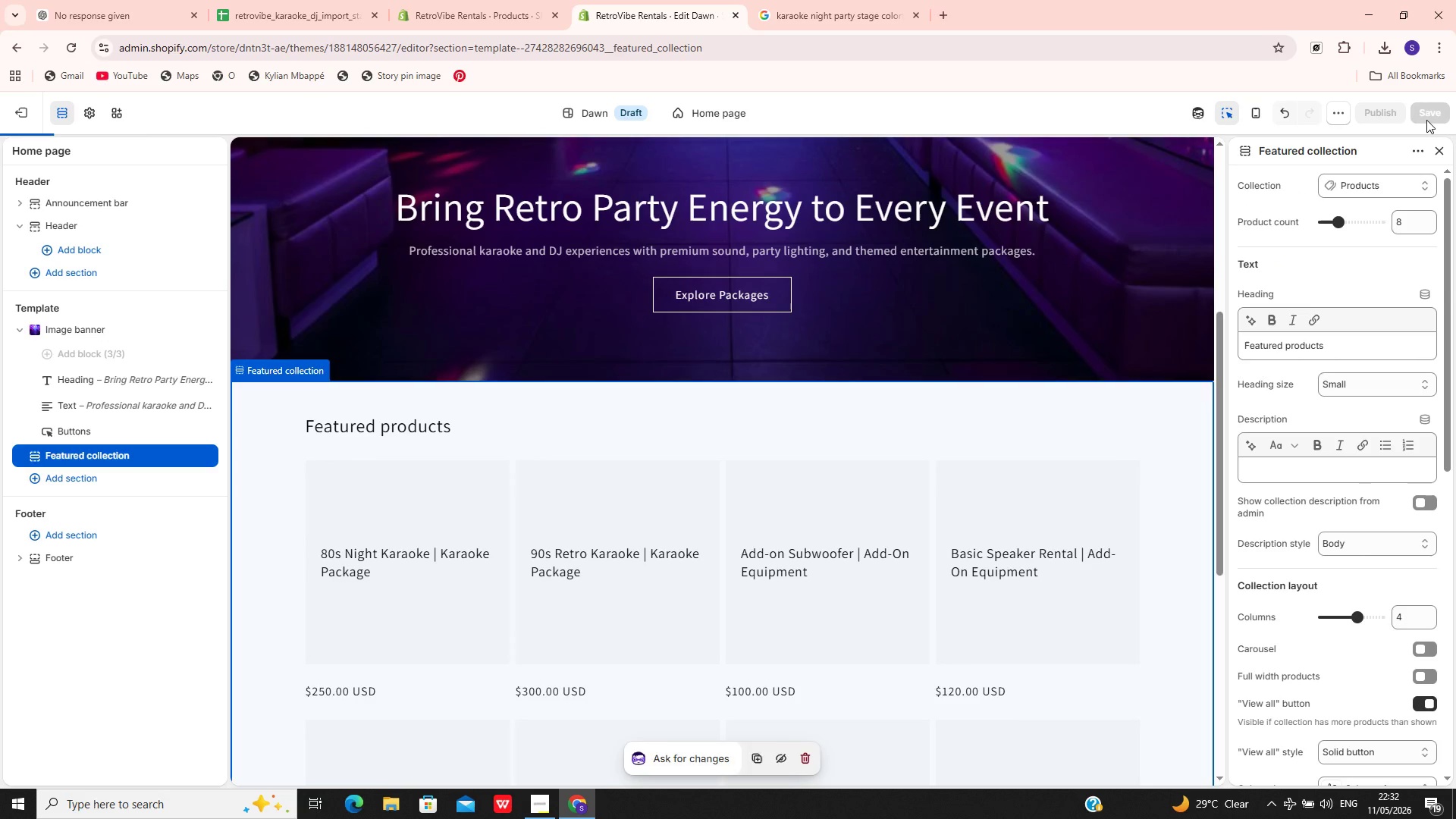 
left_click([27, 118])
 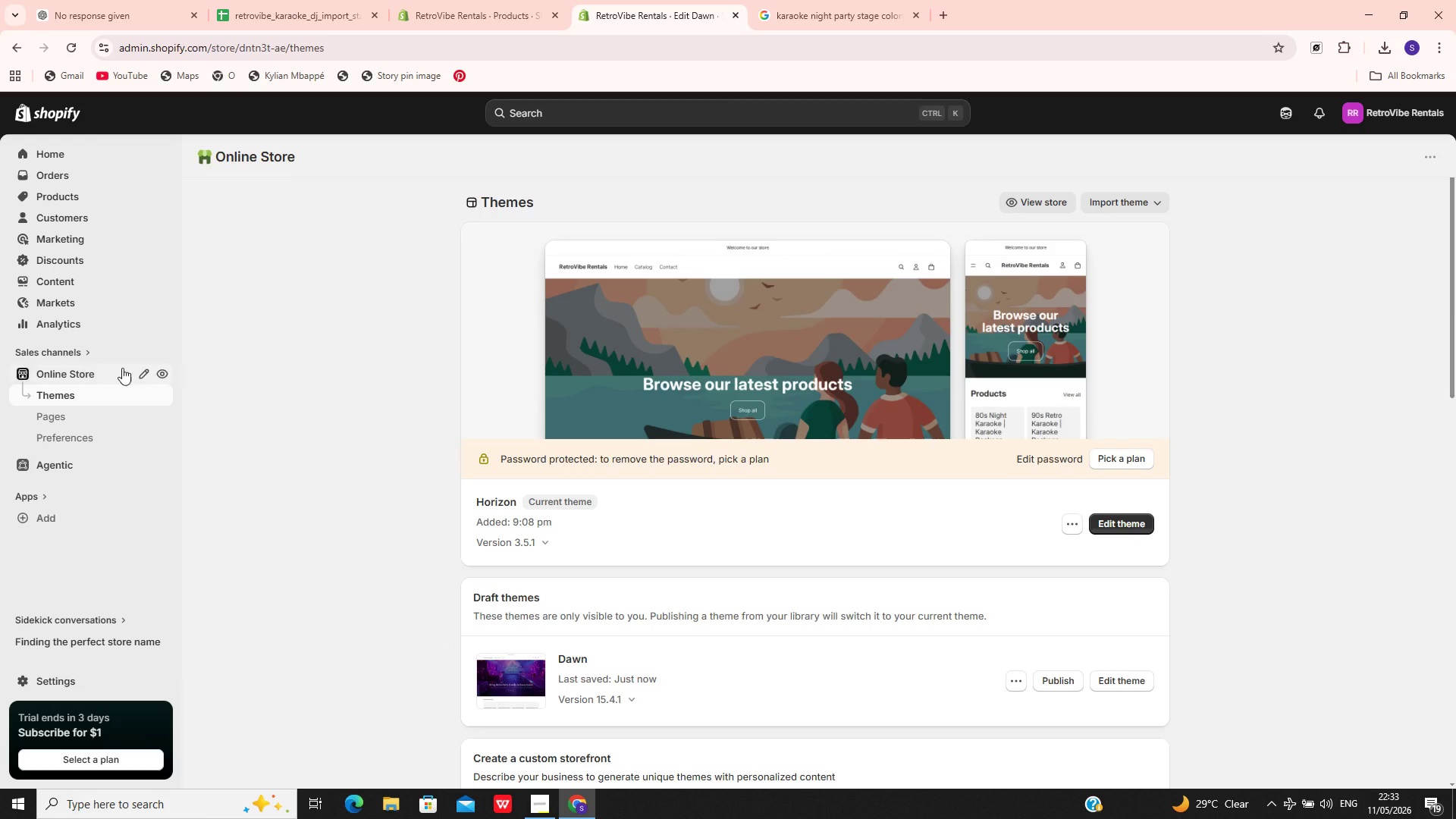 
wait(52.83)
 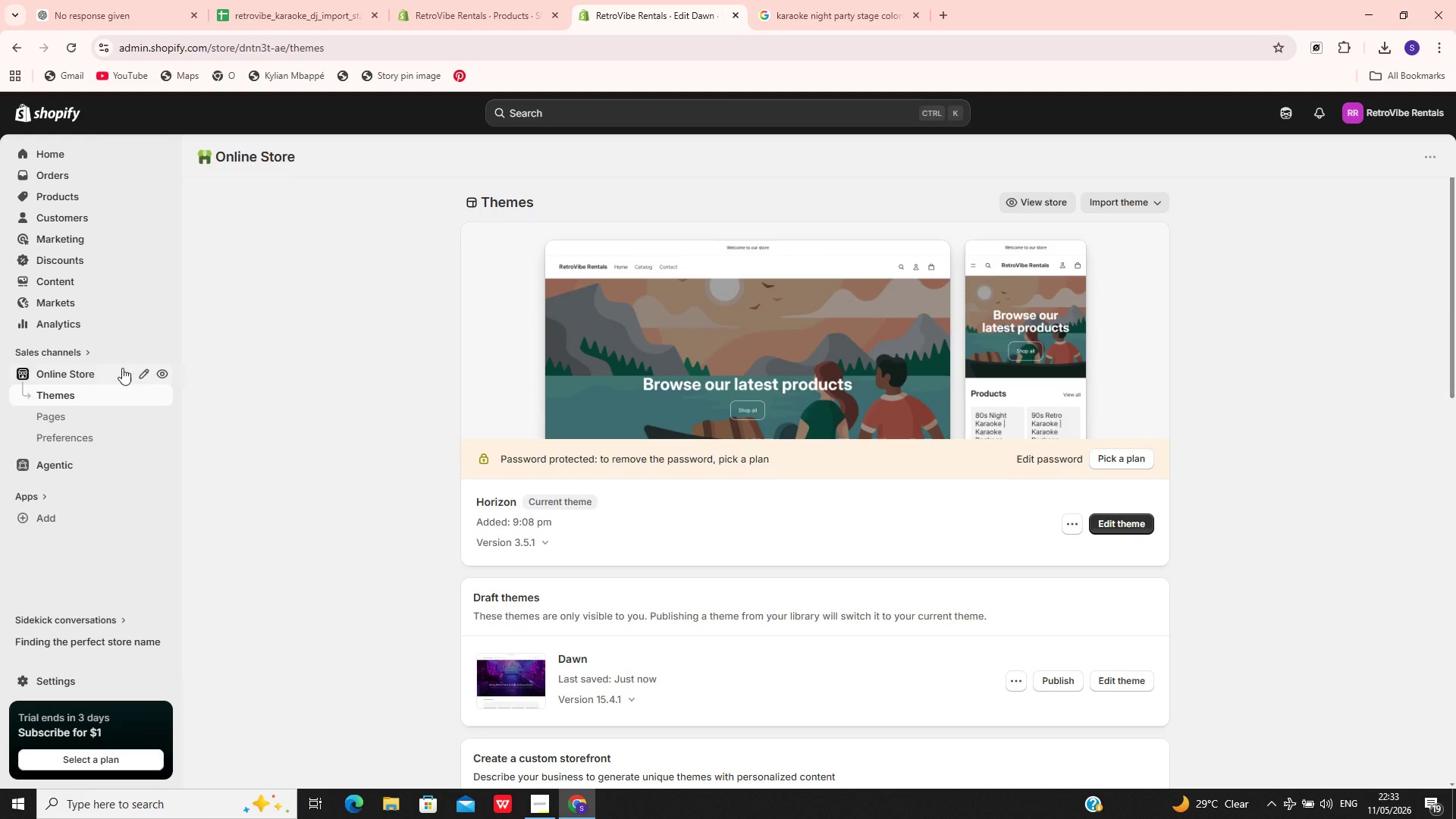 
left_click([64, 198])
 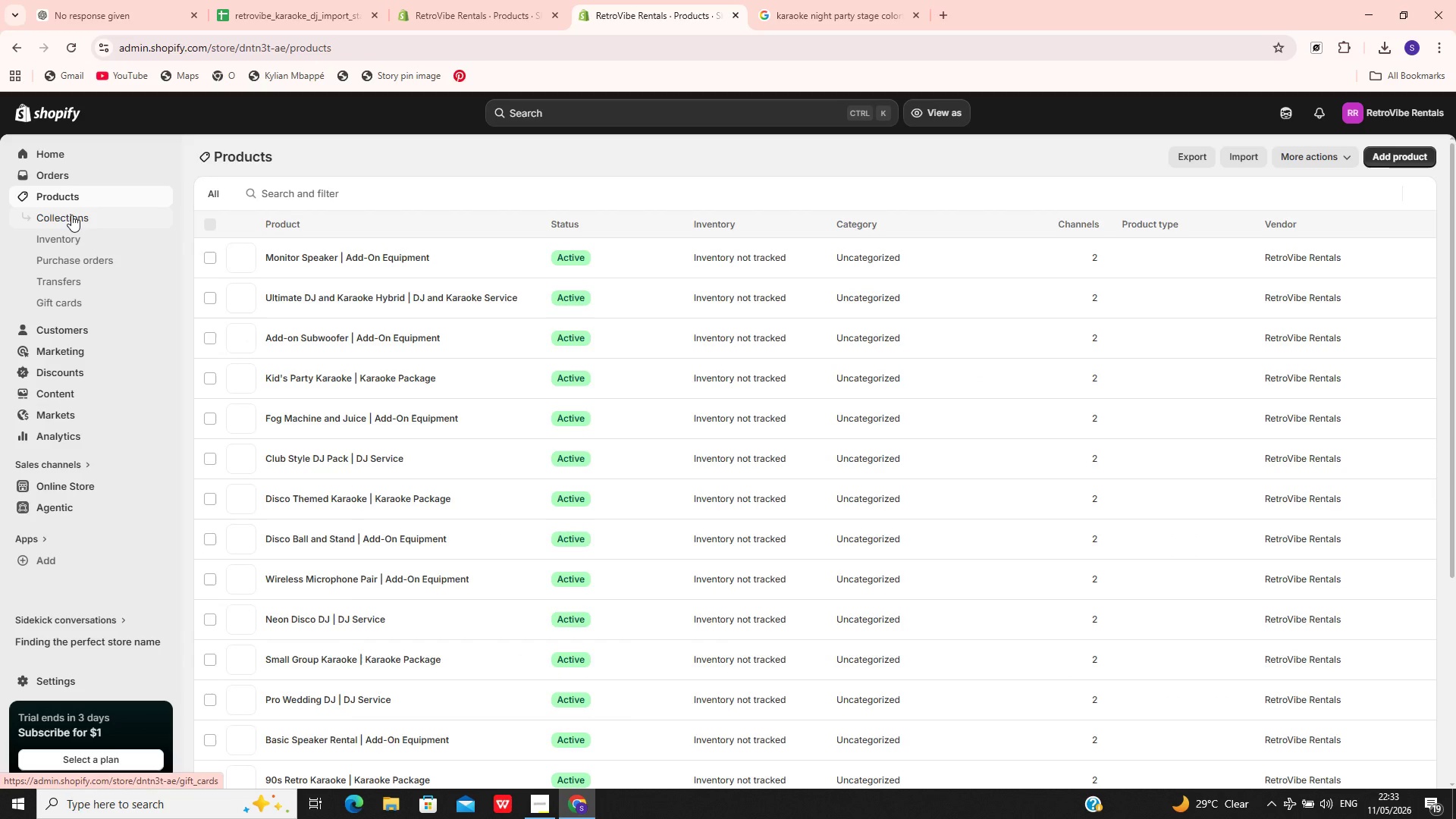 
left_click([71, 215])
 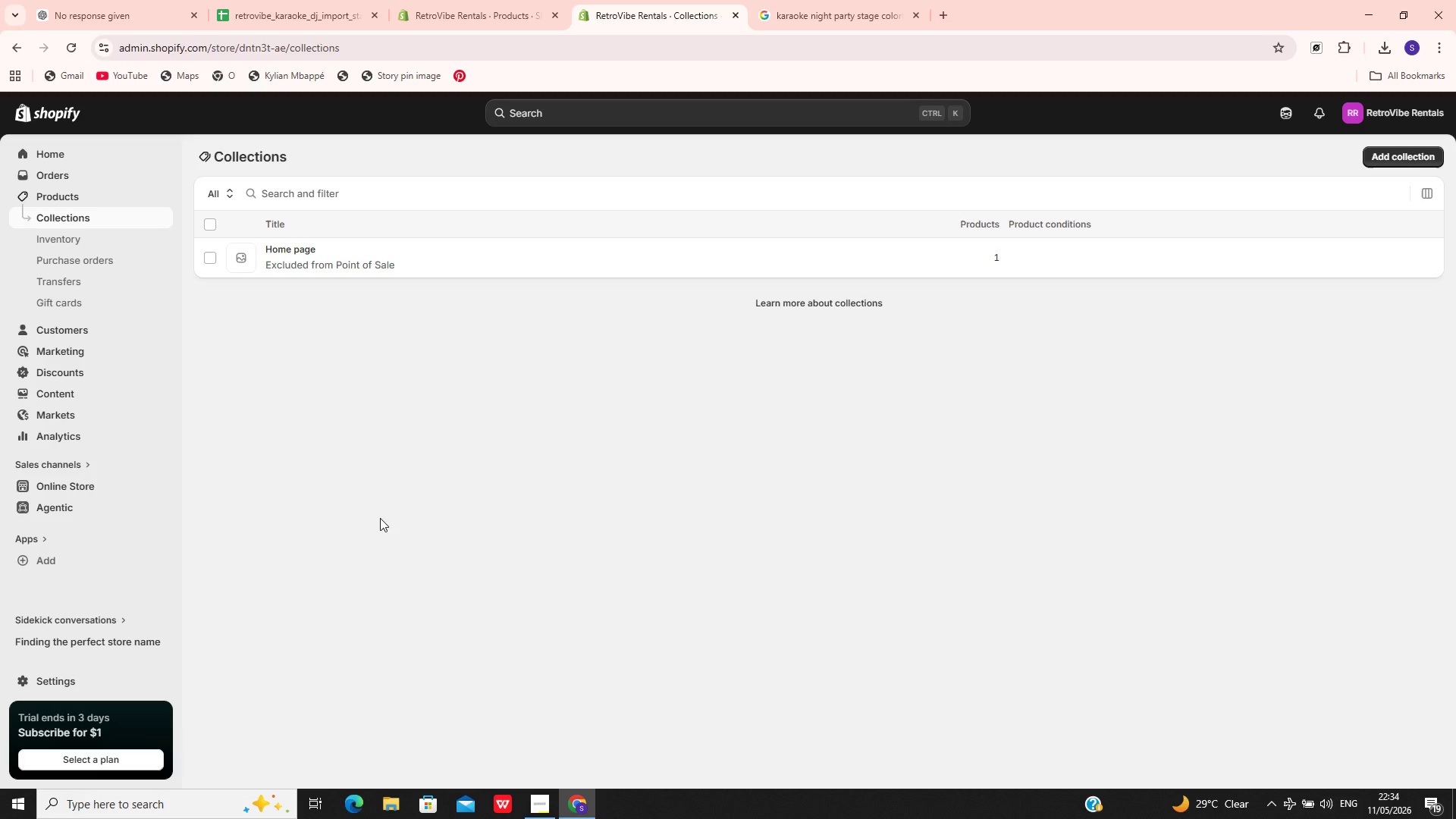 
wait(36.61)
 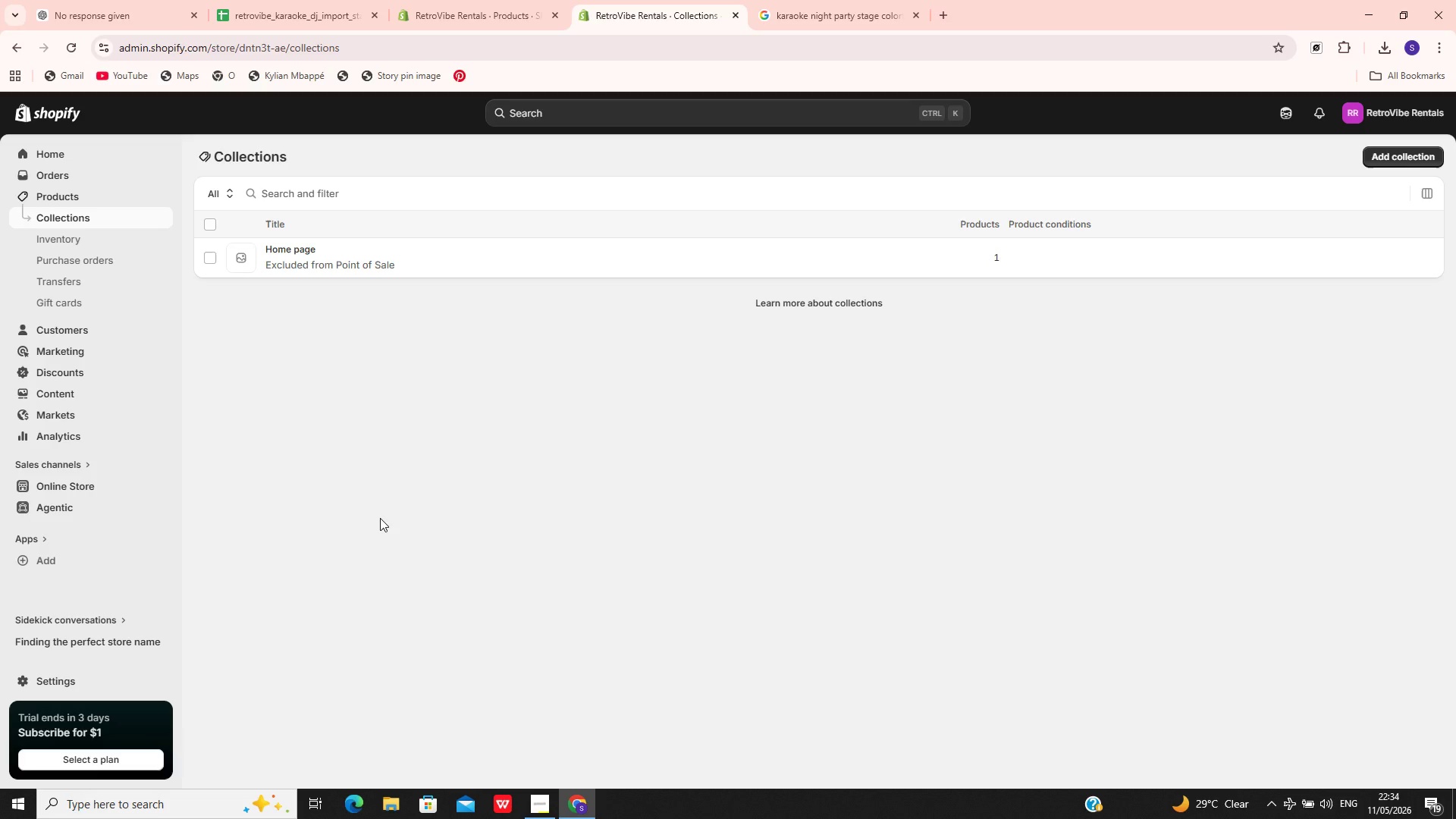 
left_click([1395, 150])
 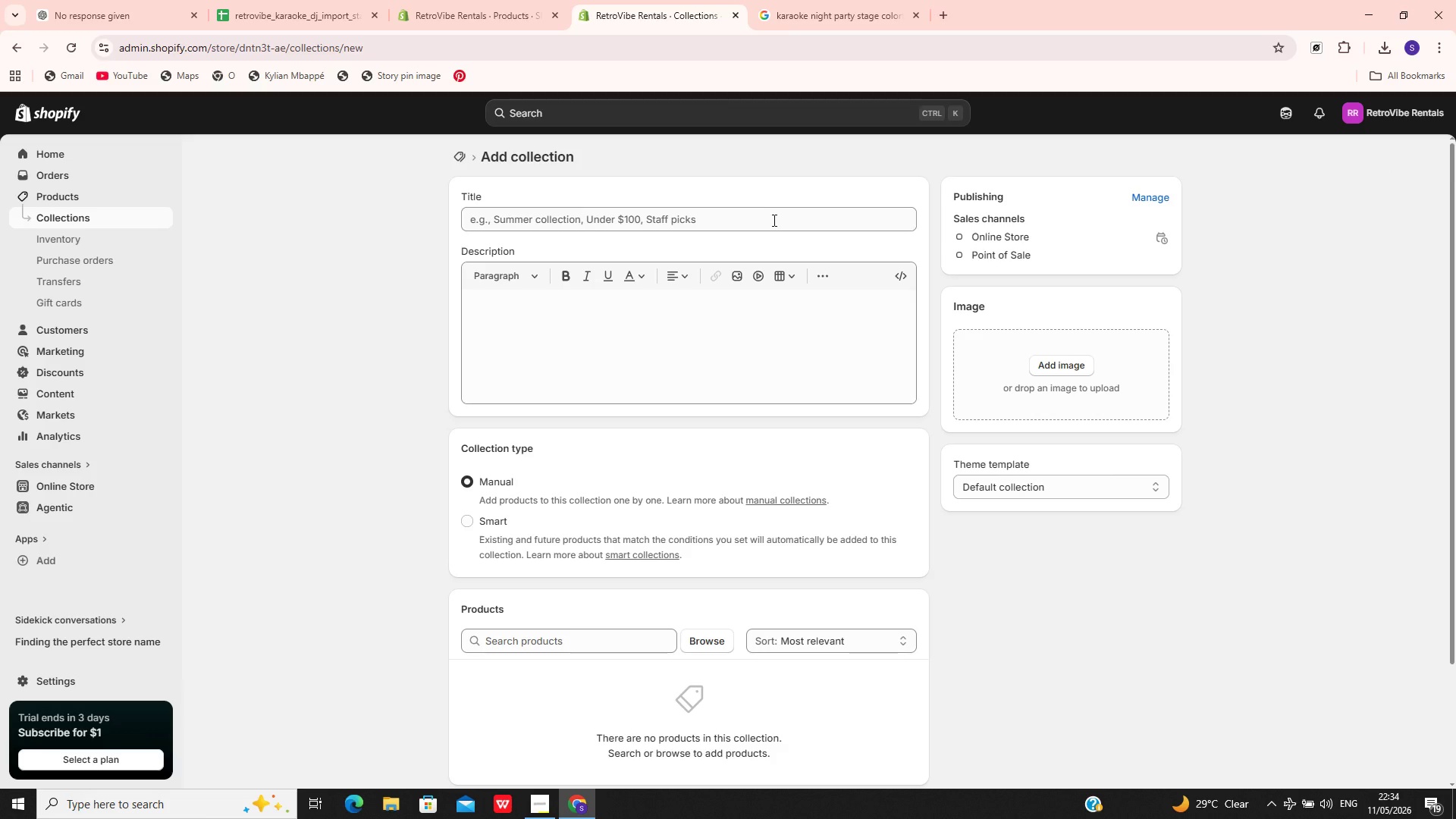 
wait(5.16)
 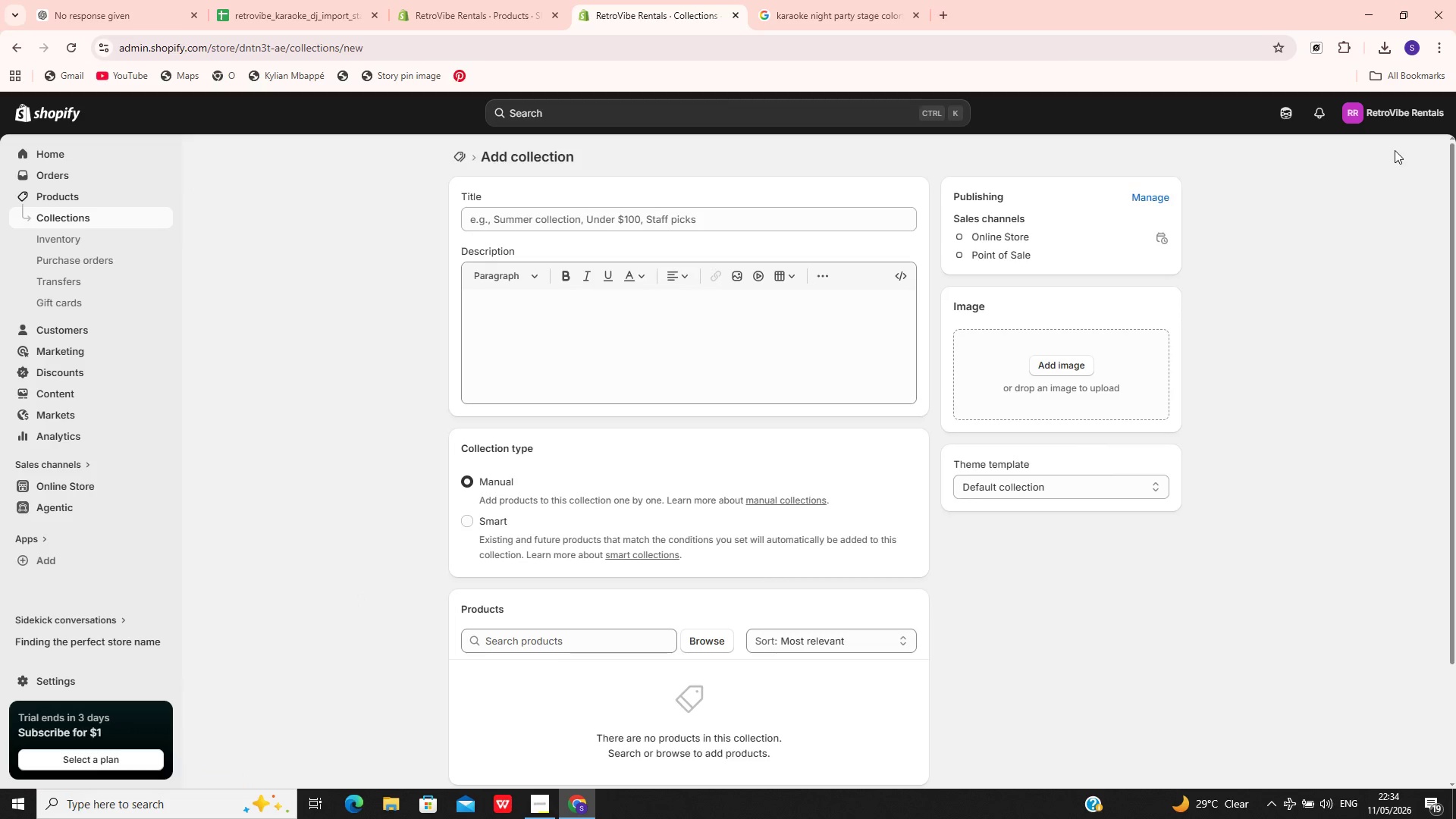 
left_click([753, 213])
 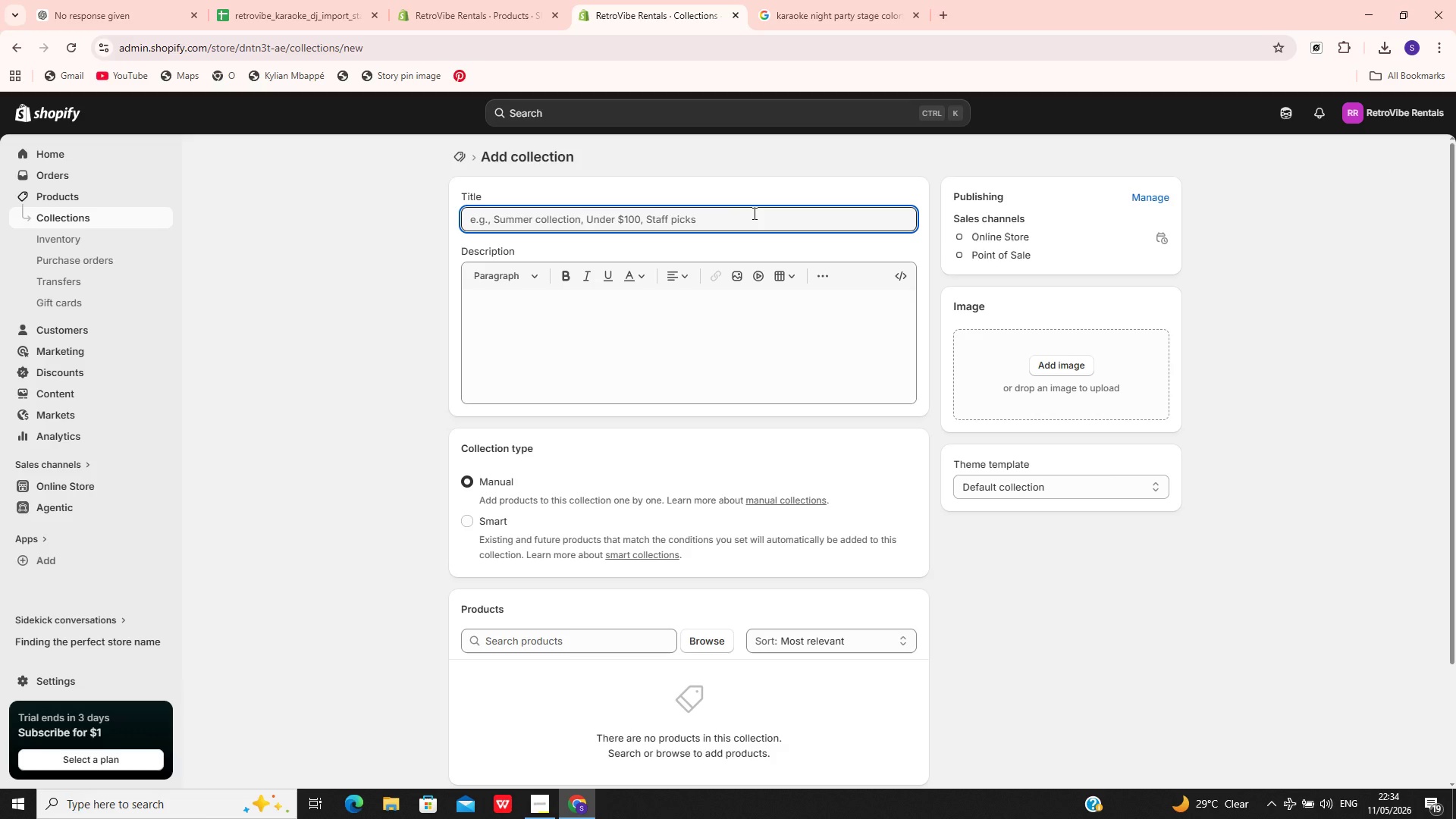 
type(Featured)
 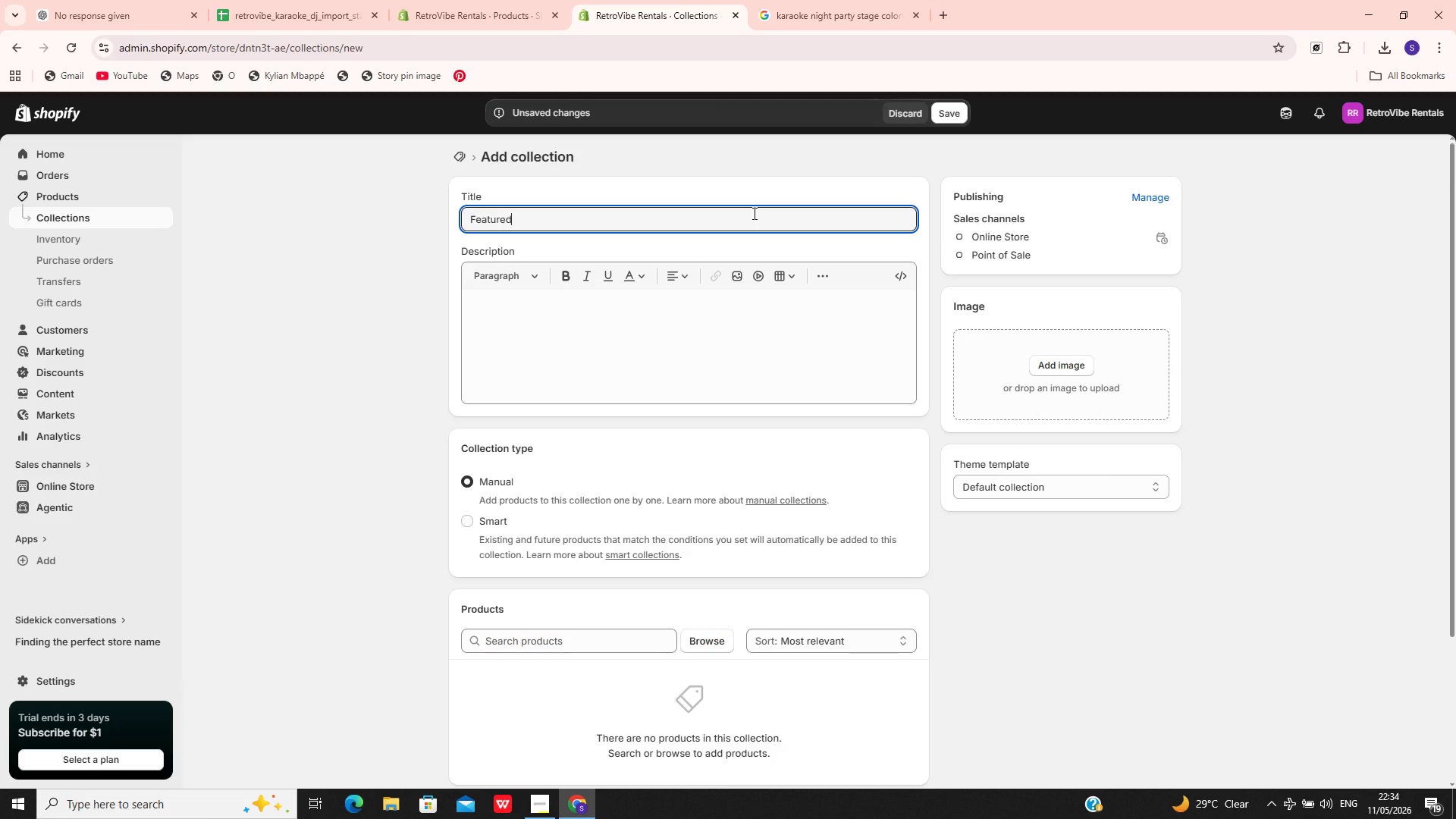 
wait(7.22)
 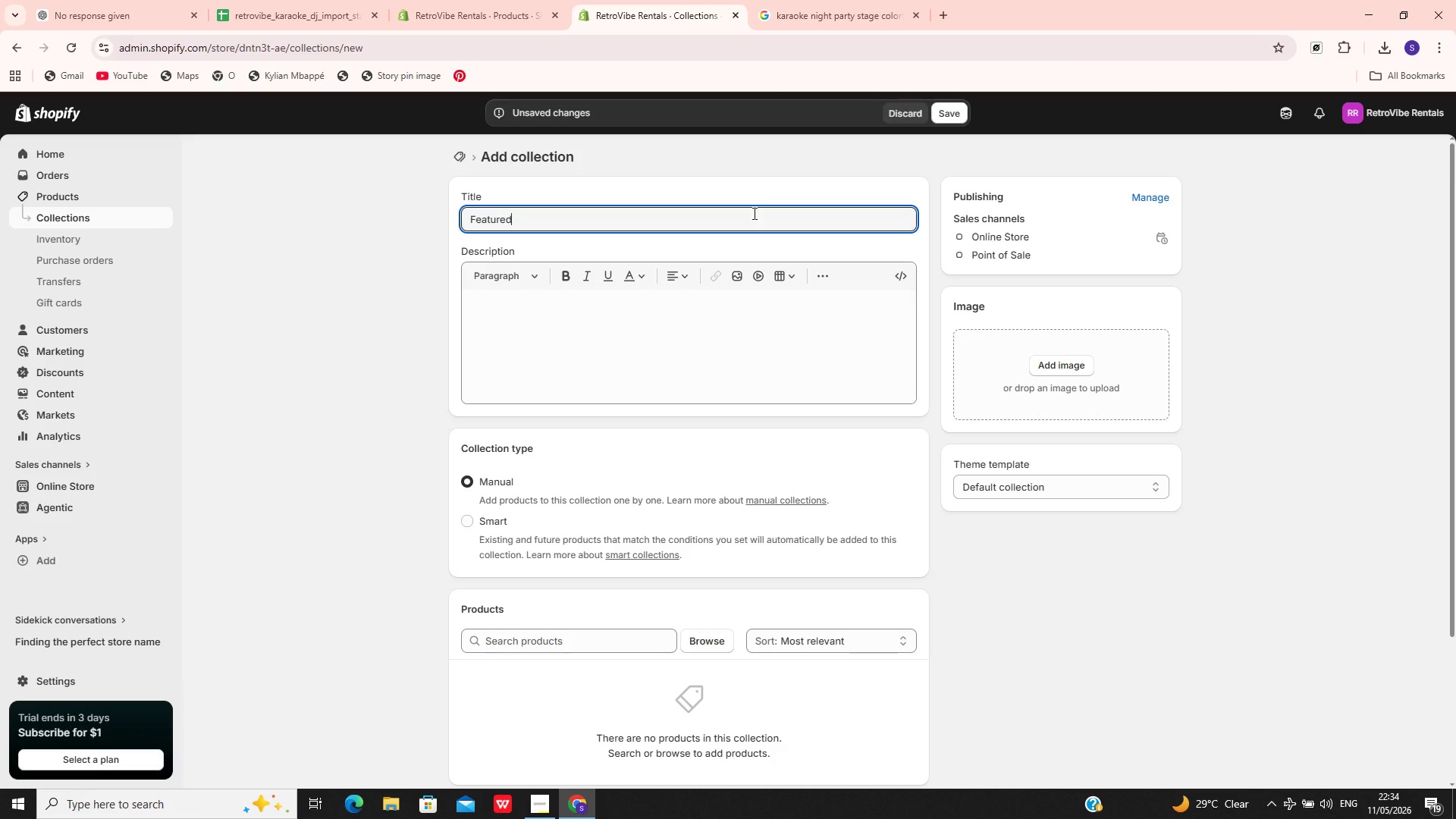 
key(Space)
 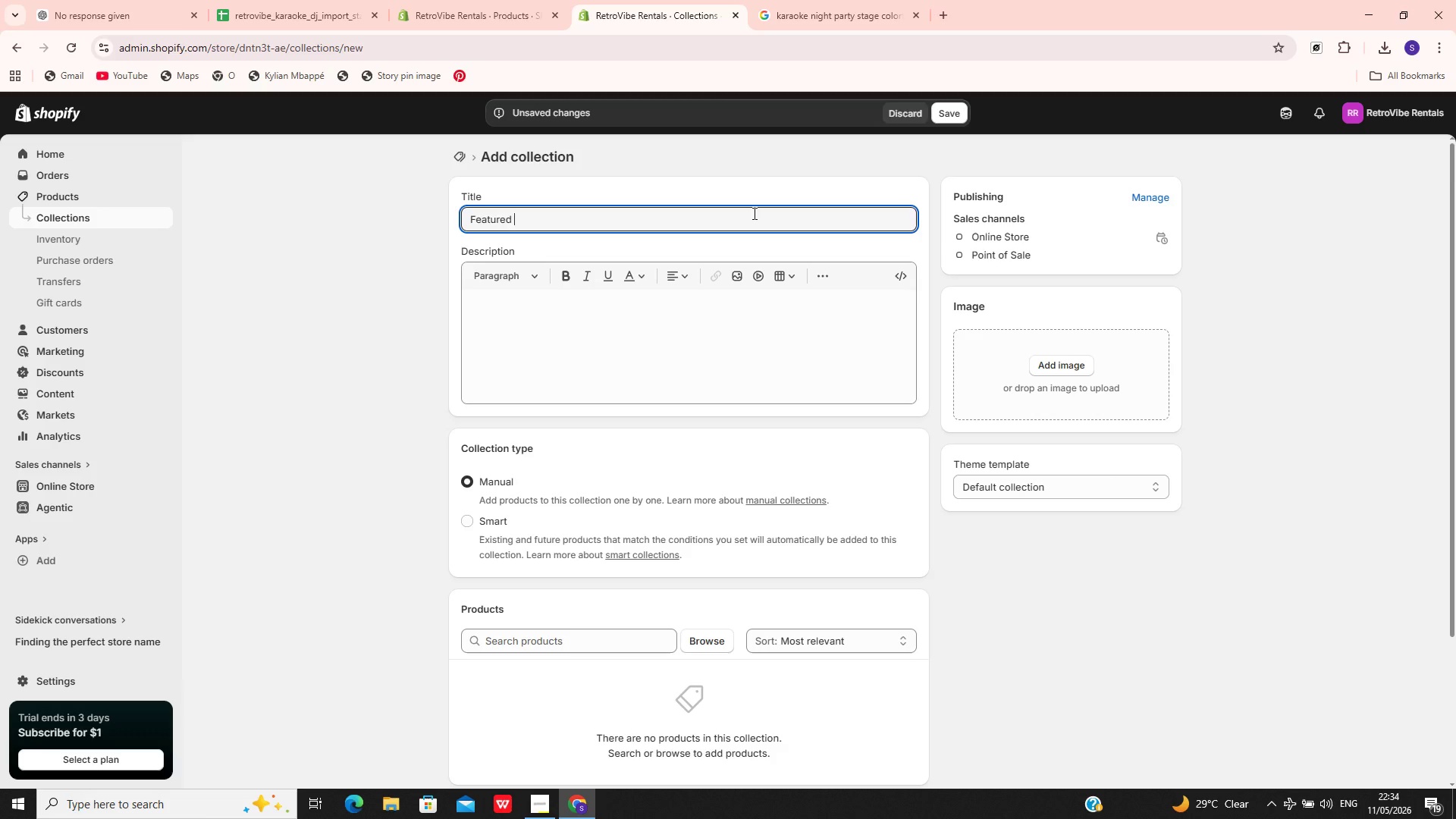 
type(DJ Sets)
 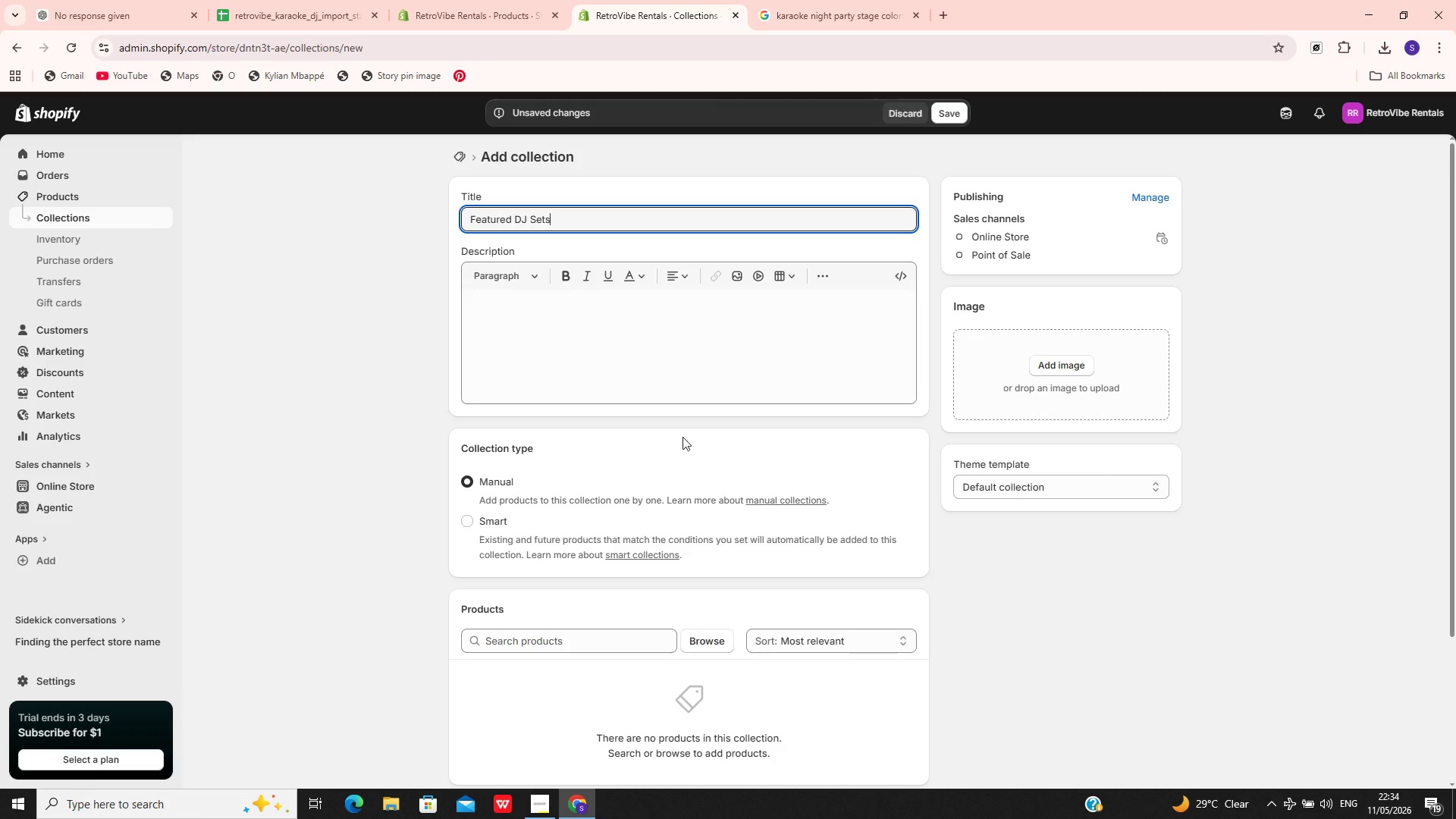 
wait(6.16)
 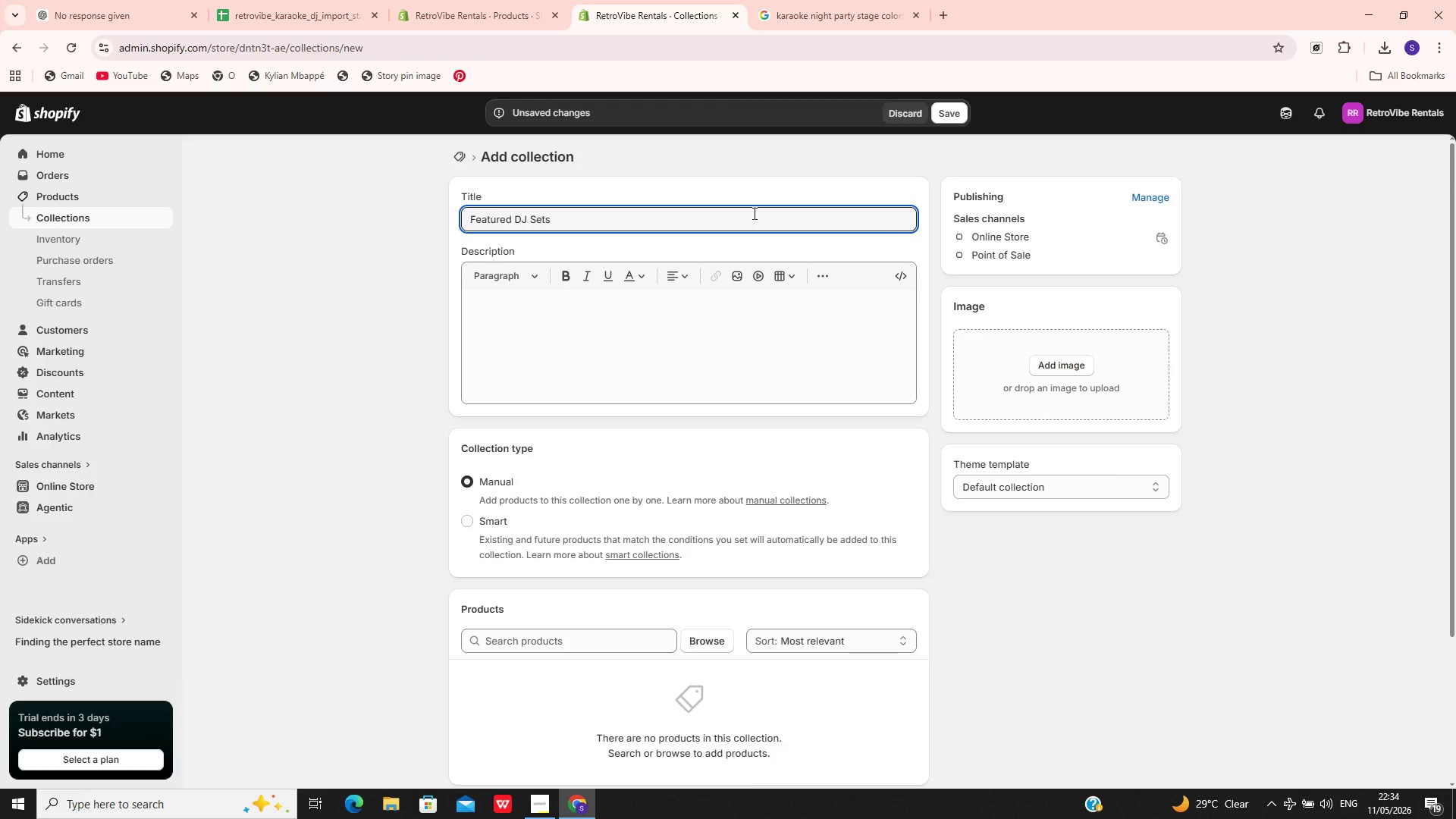 
left_click([466, 521])
 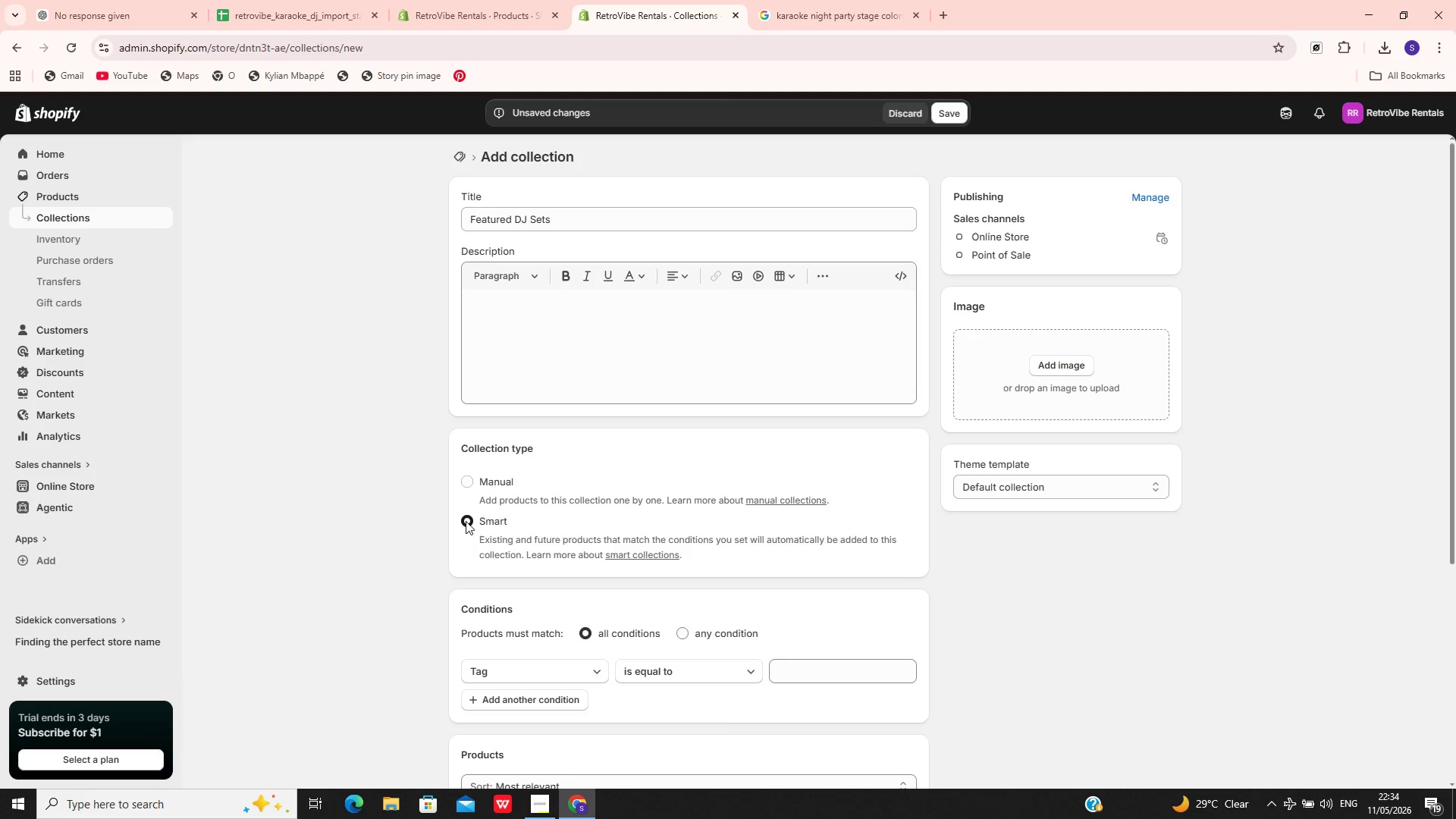 
wait(11.92)
 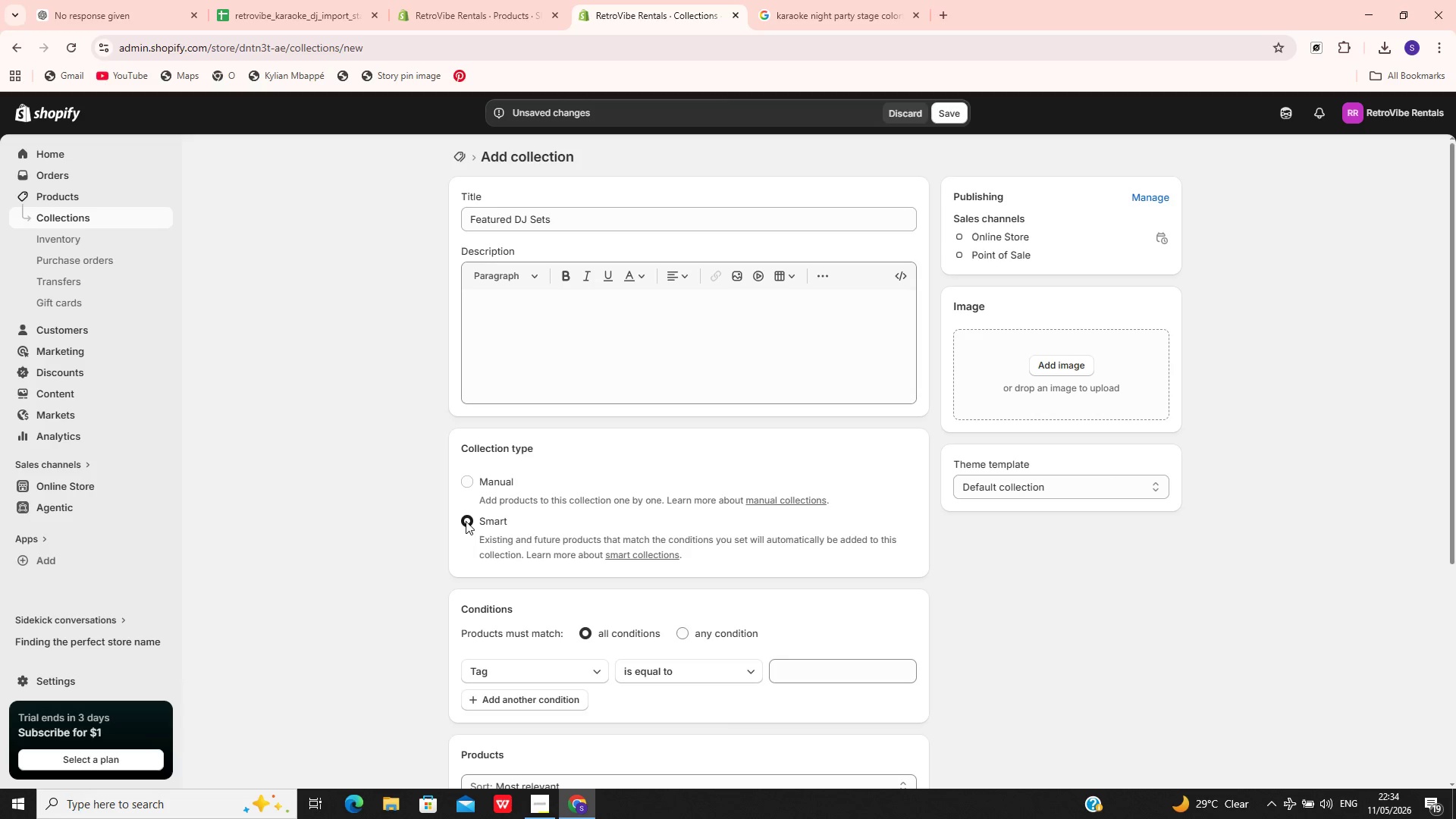 
left_click([778, 670])
 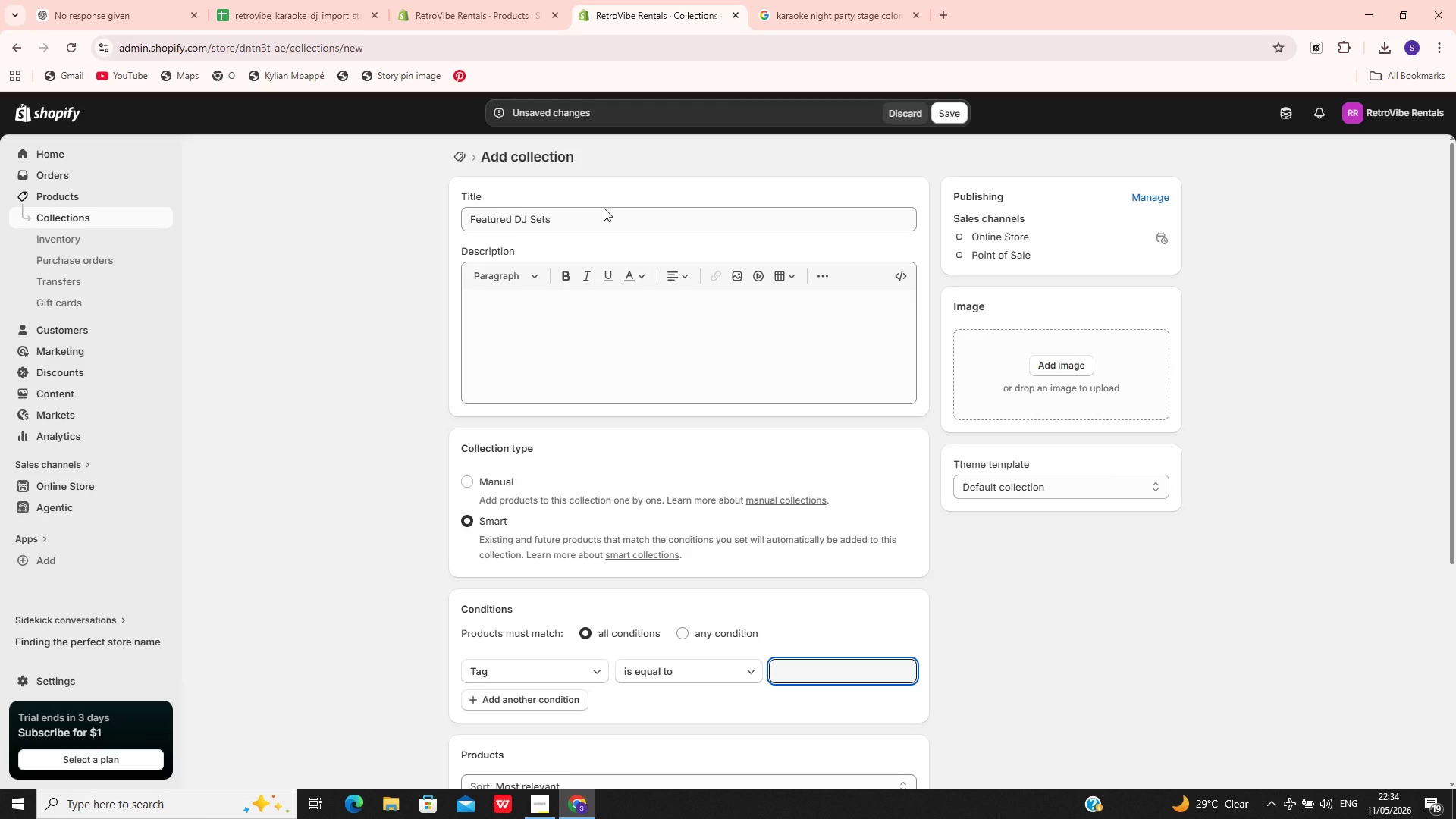 
left_click([602, 218])
 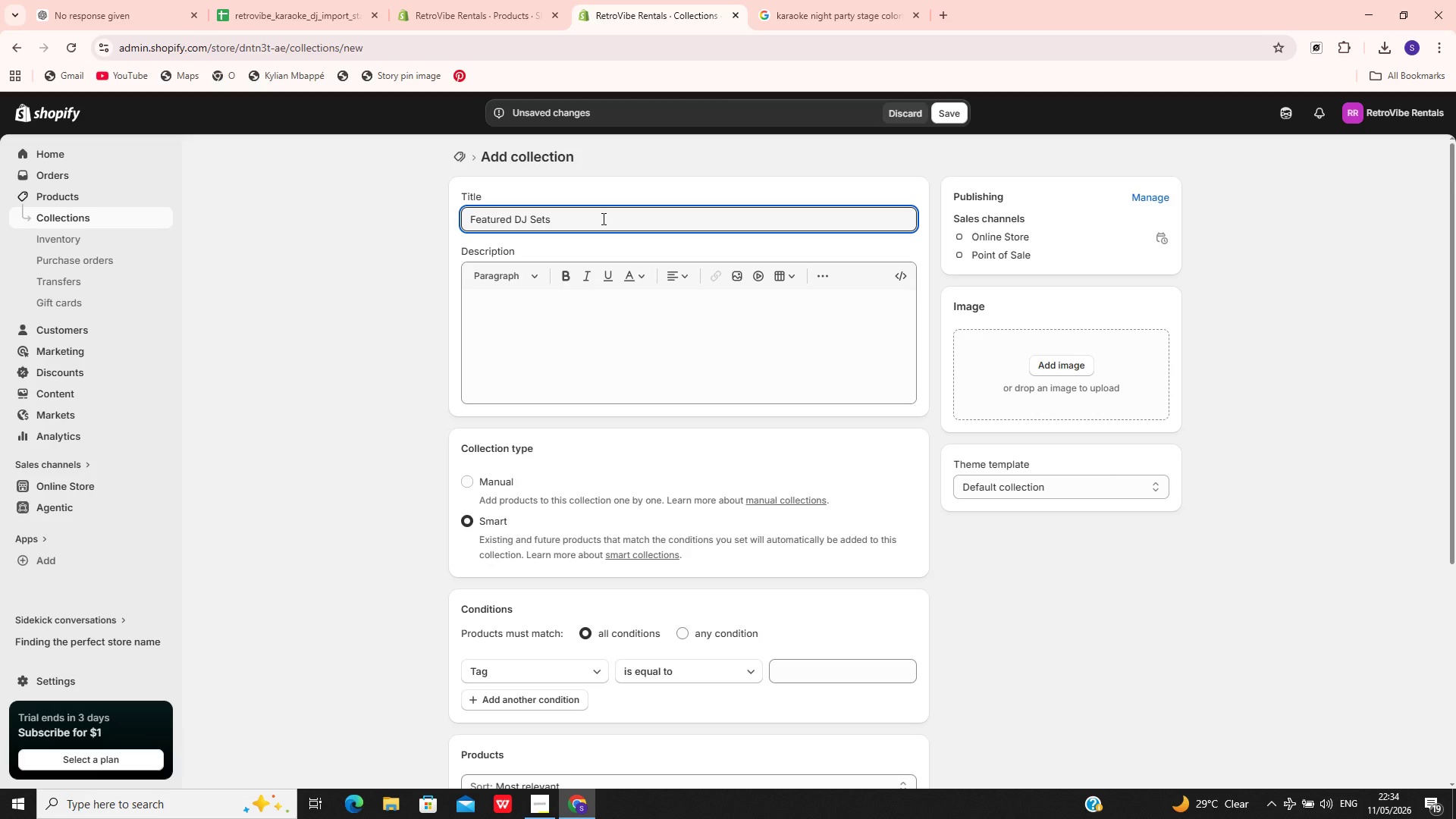 
key(Control+A)
 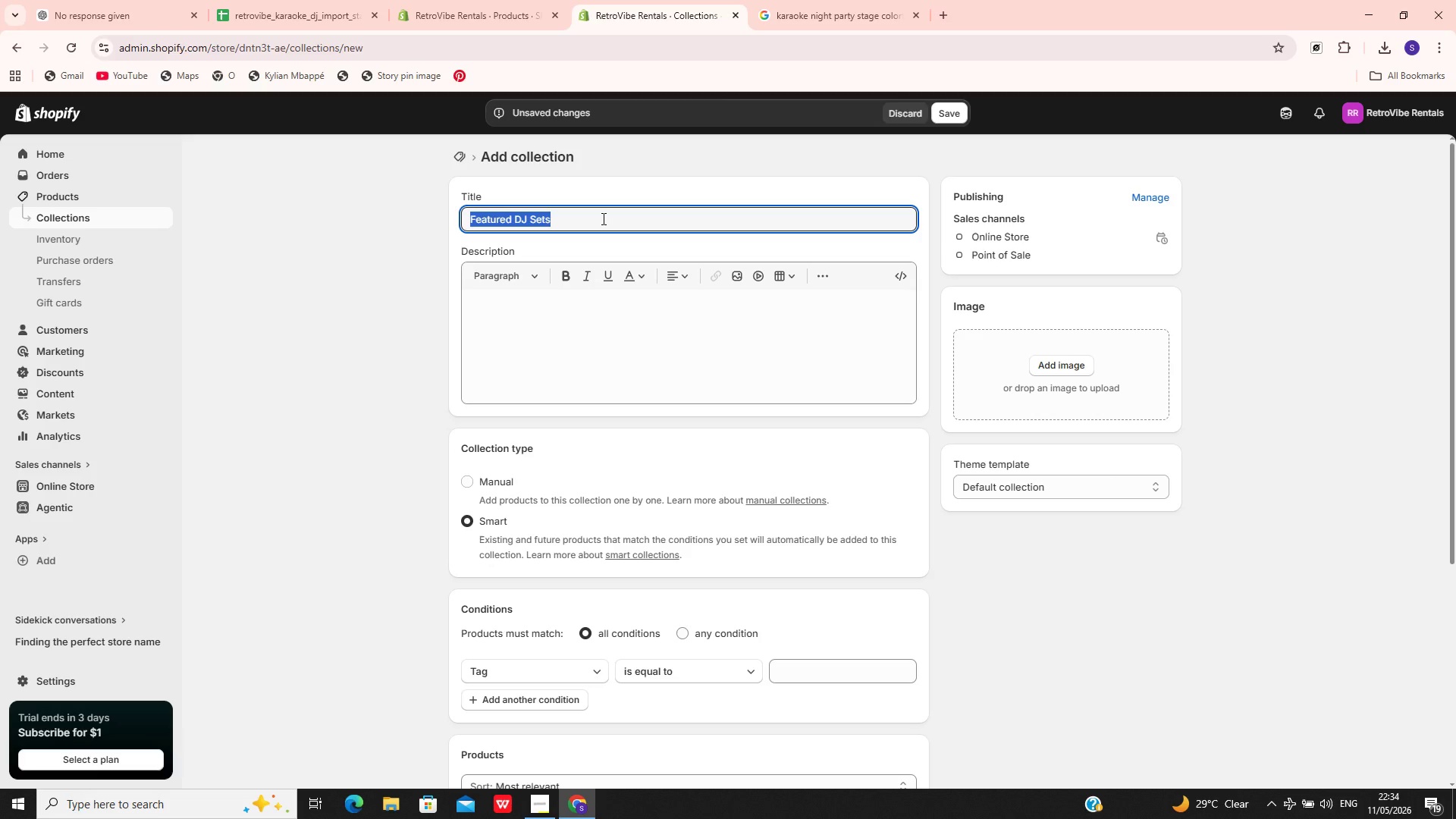 
key(Control+C)
 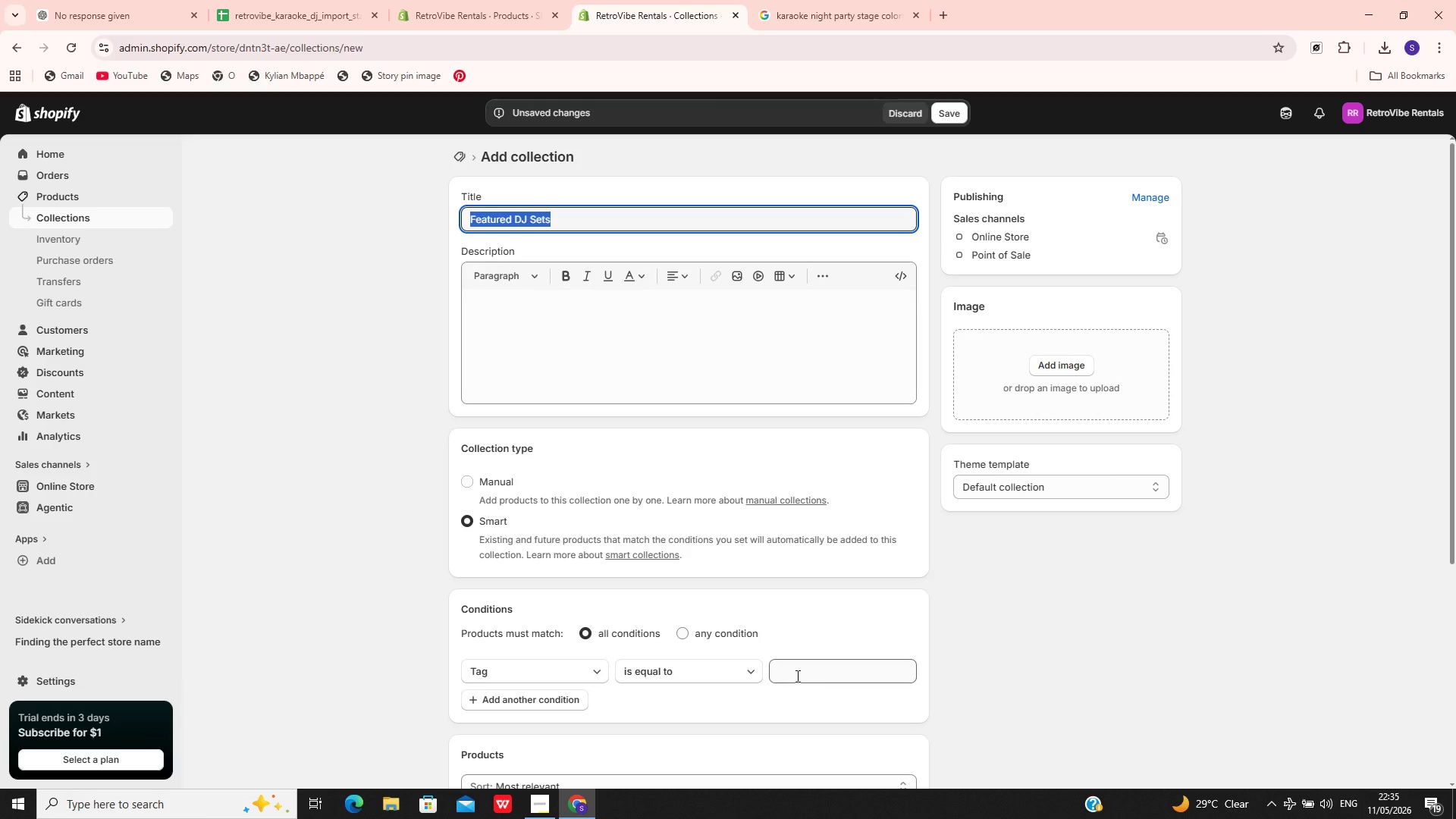 
left_click([803, 673])
 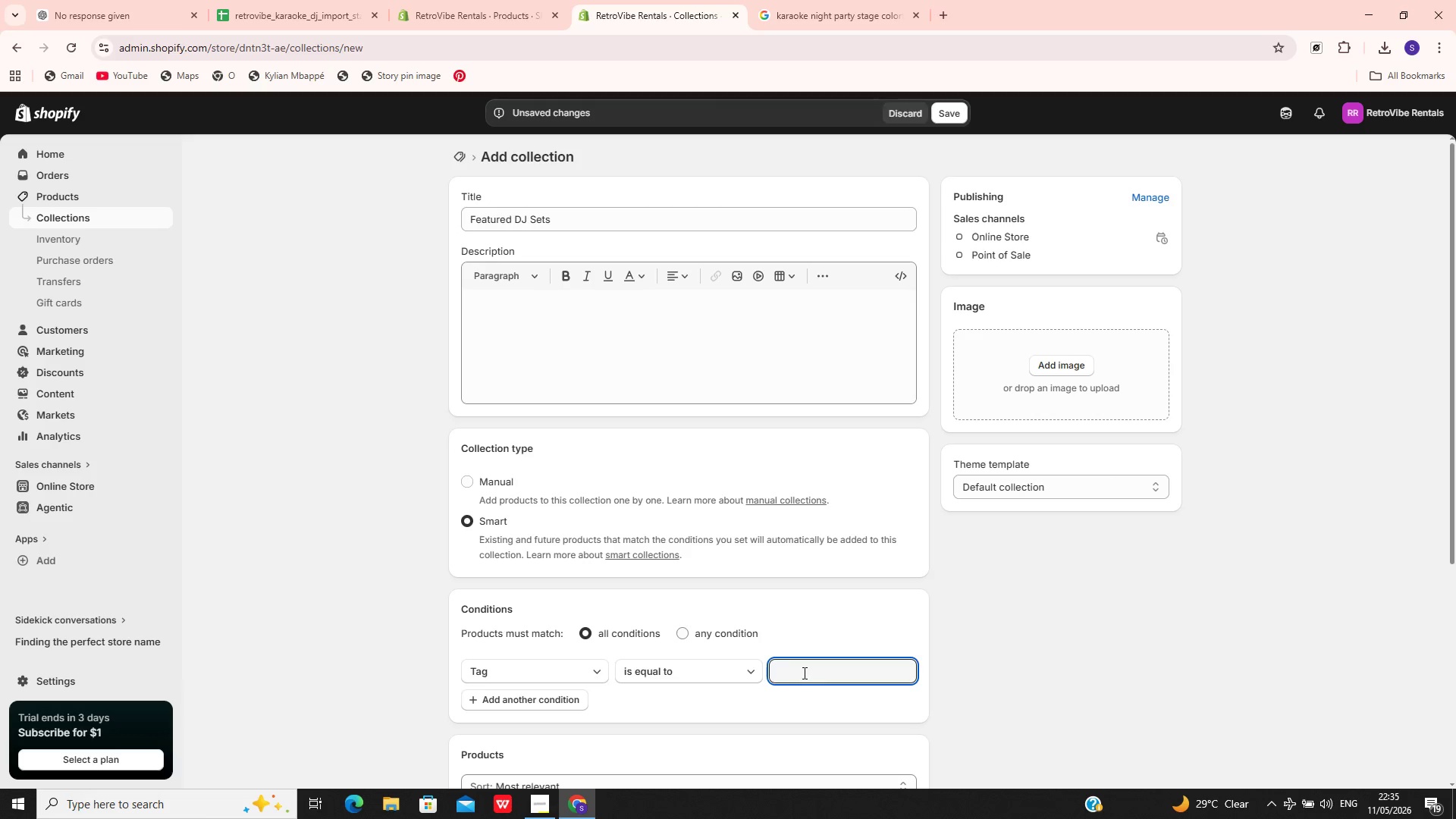 
key(Control+V)
 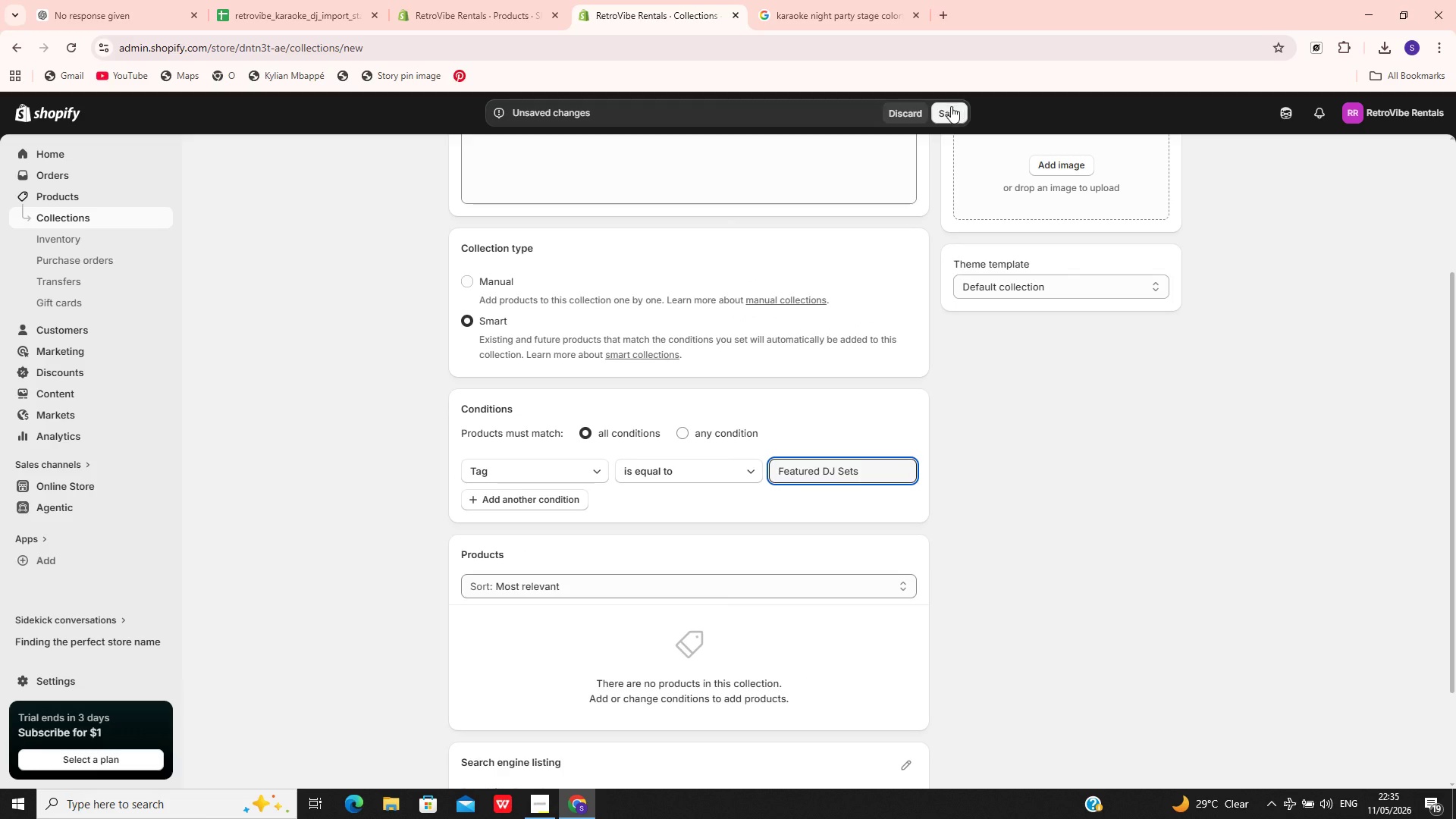 
wait(5.12)
 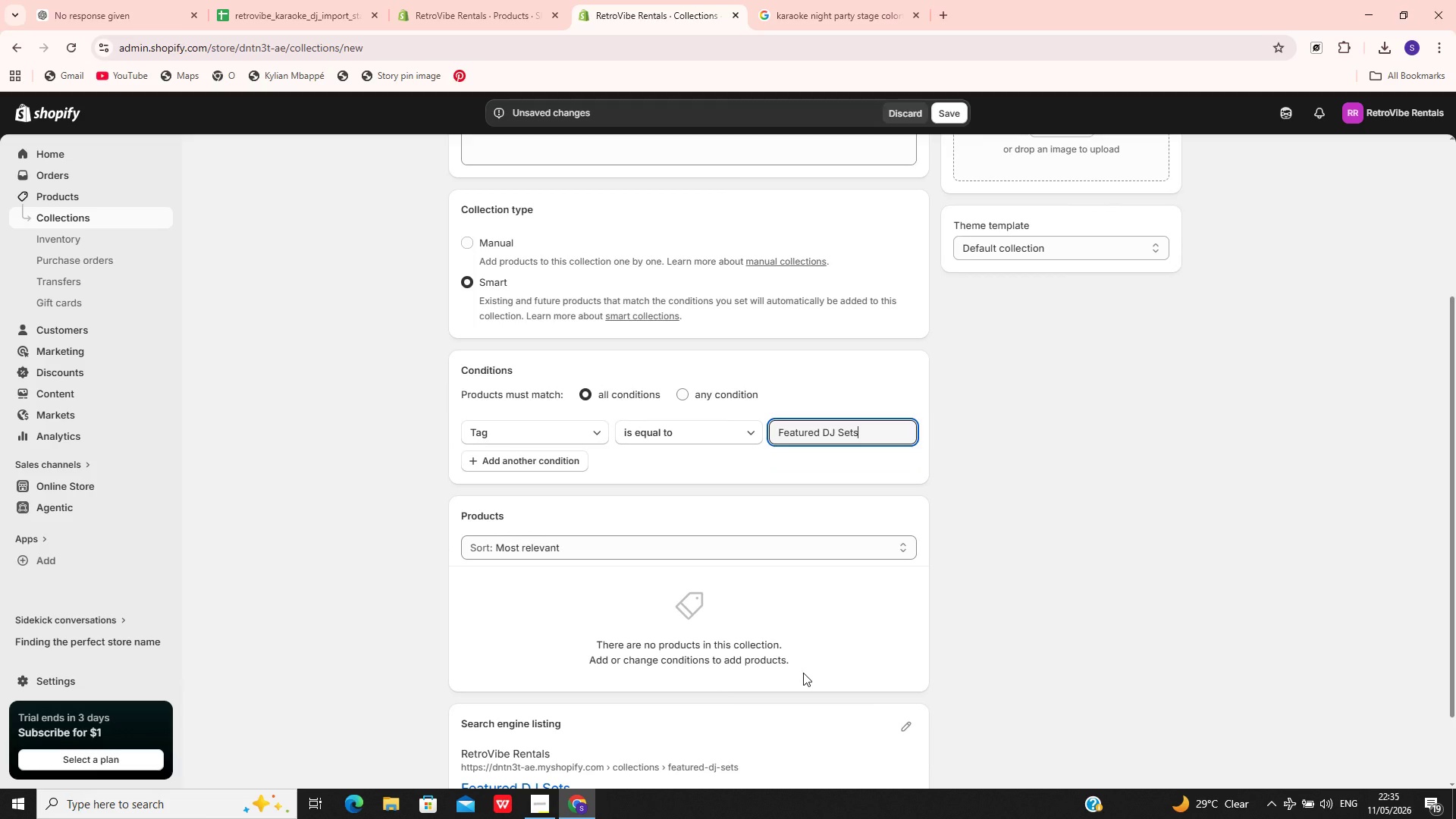 
left_click([946, 111])
 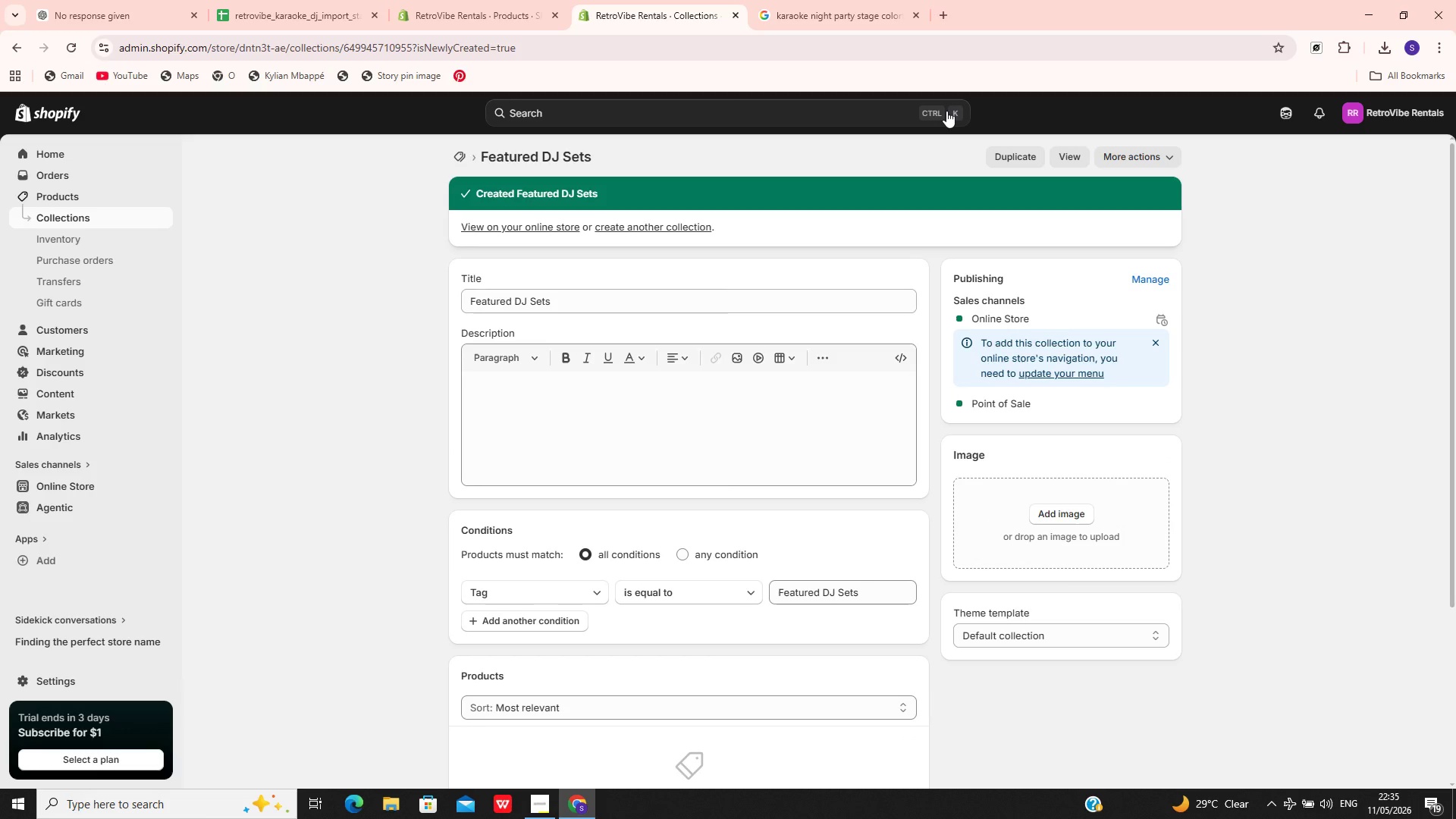 
wait(12.23)
 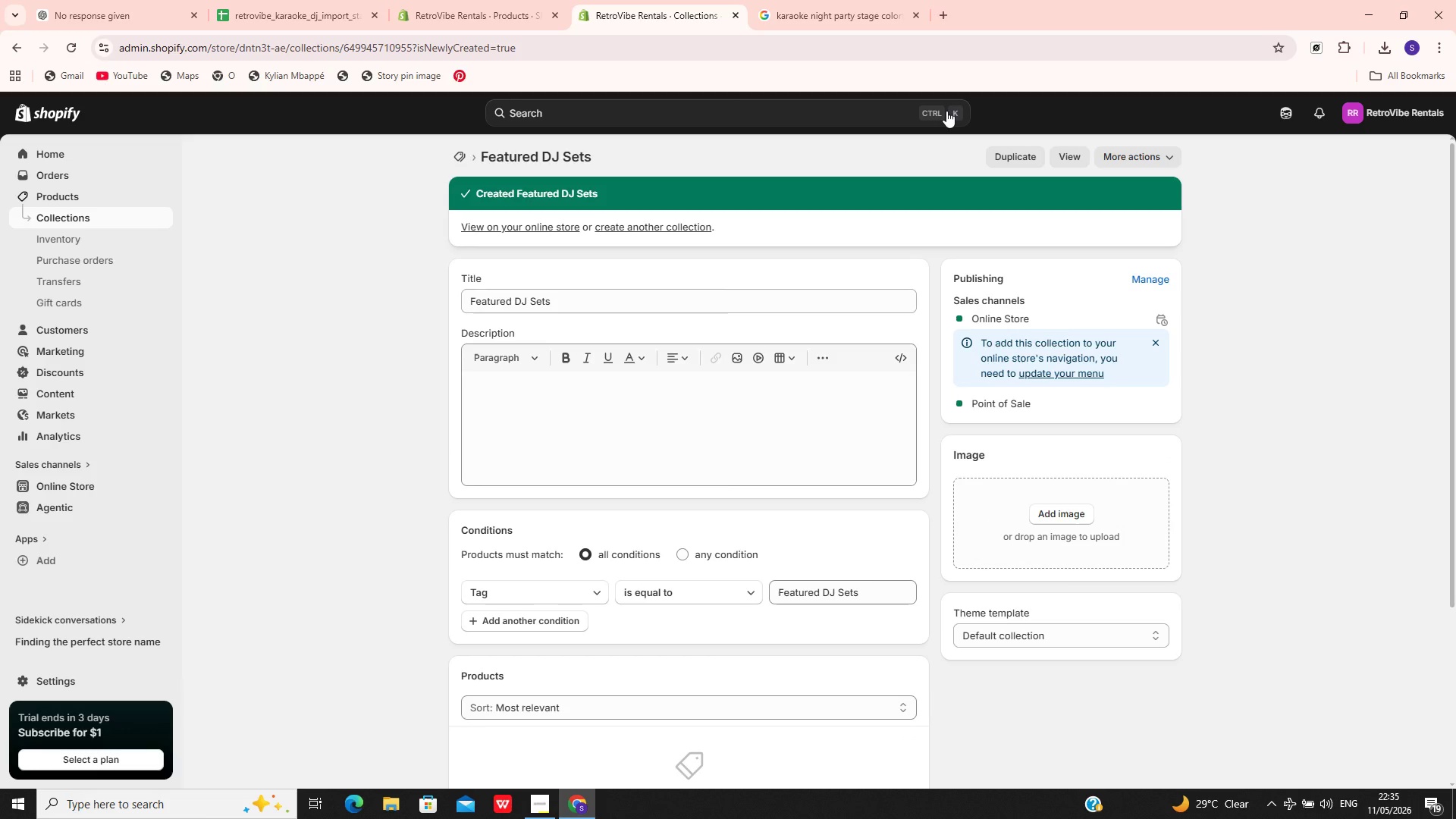 
left_click([78, 218])
 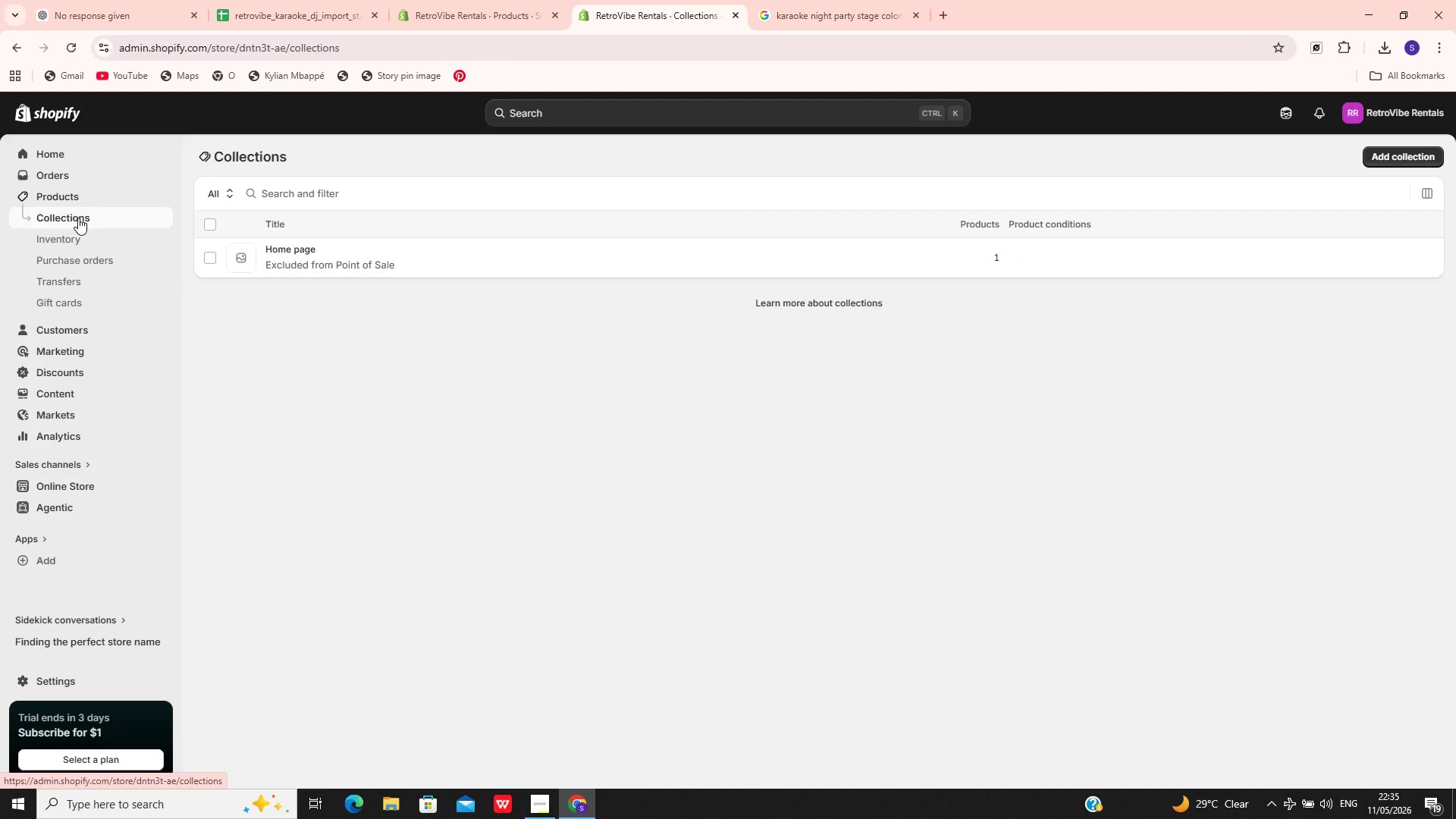 
wait(15.02)
 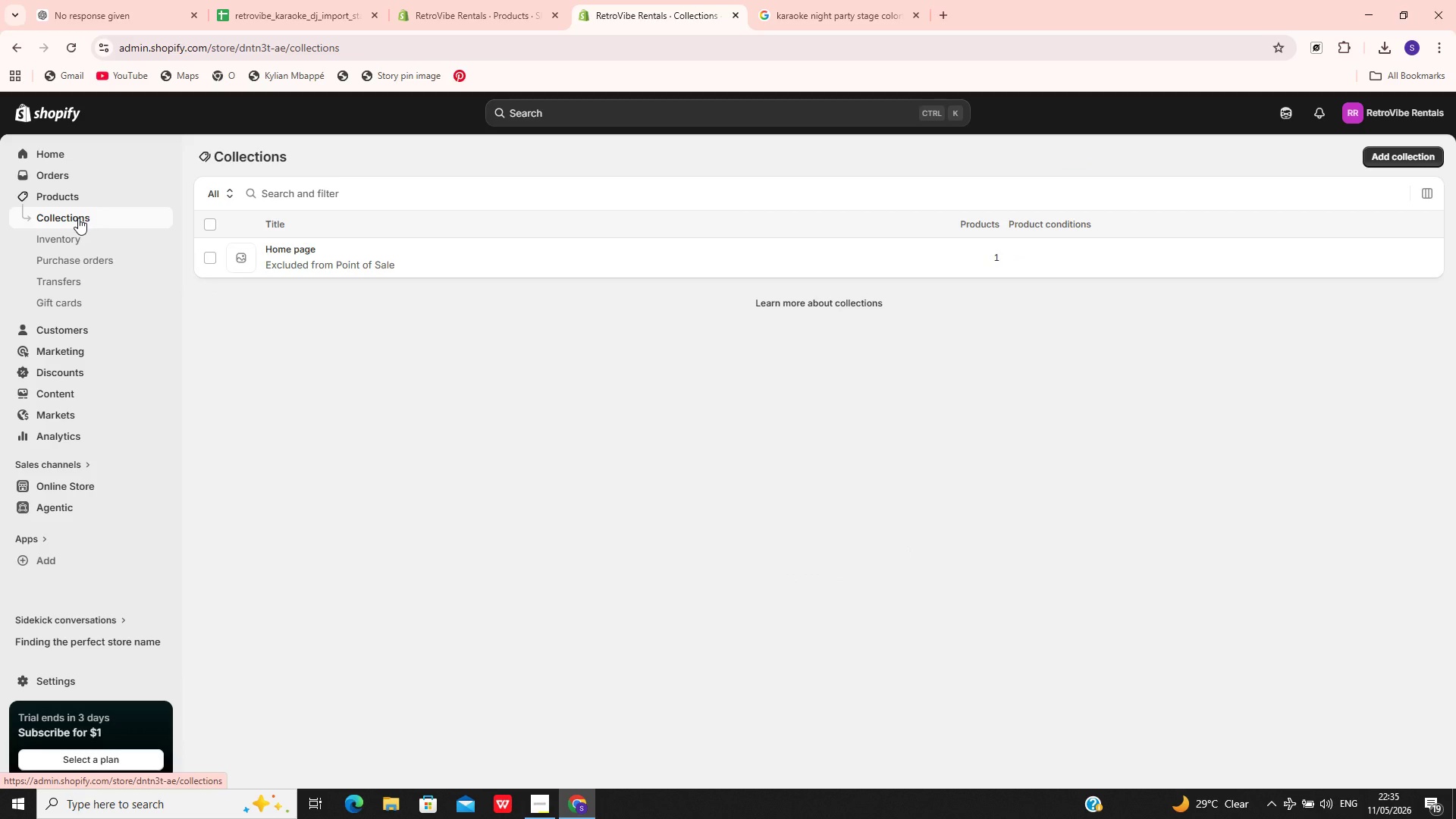 
left_click([1377, 151])
 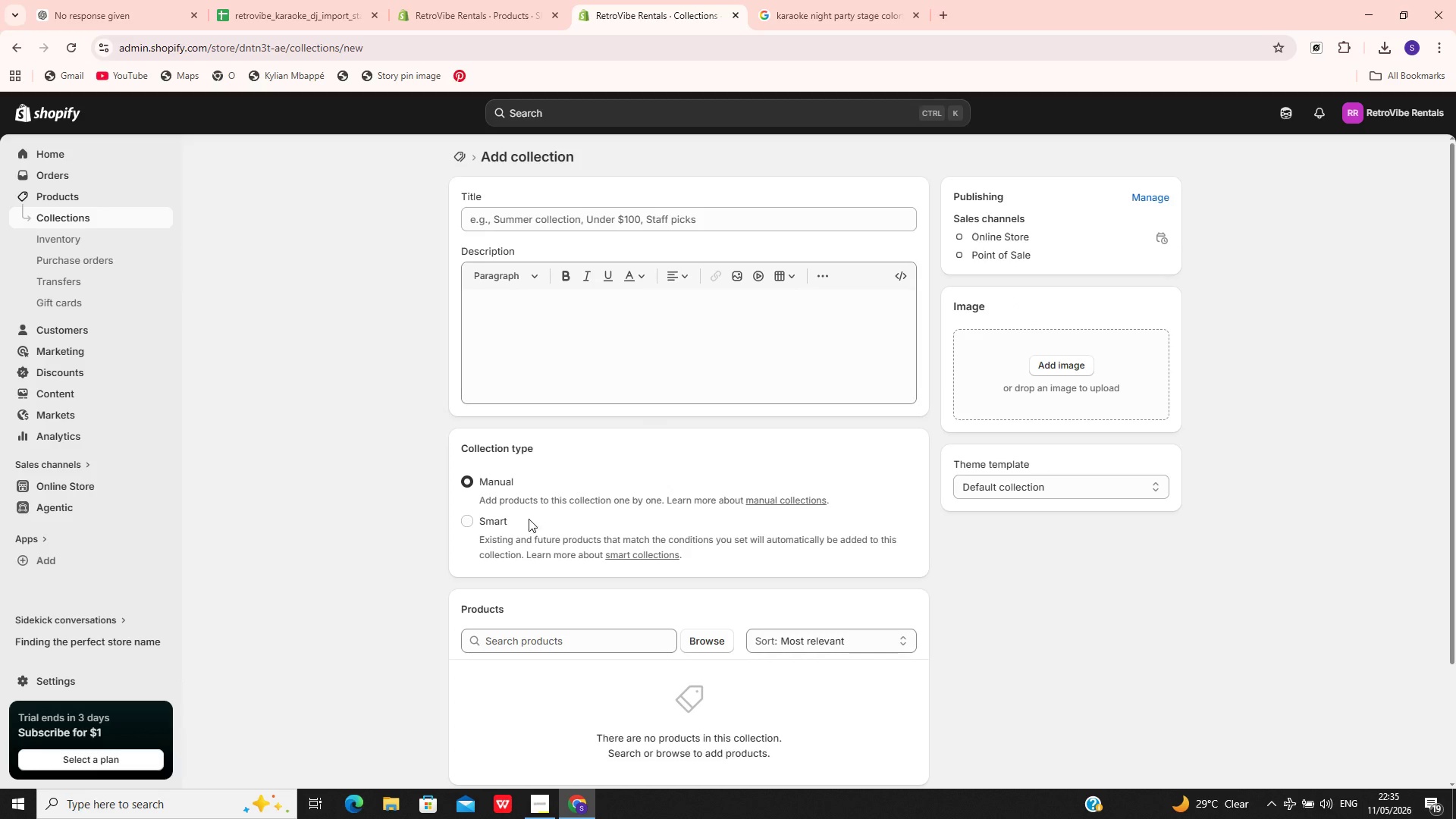 
left_click([474, 526])
 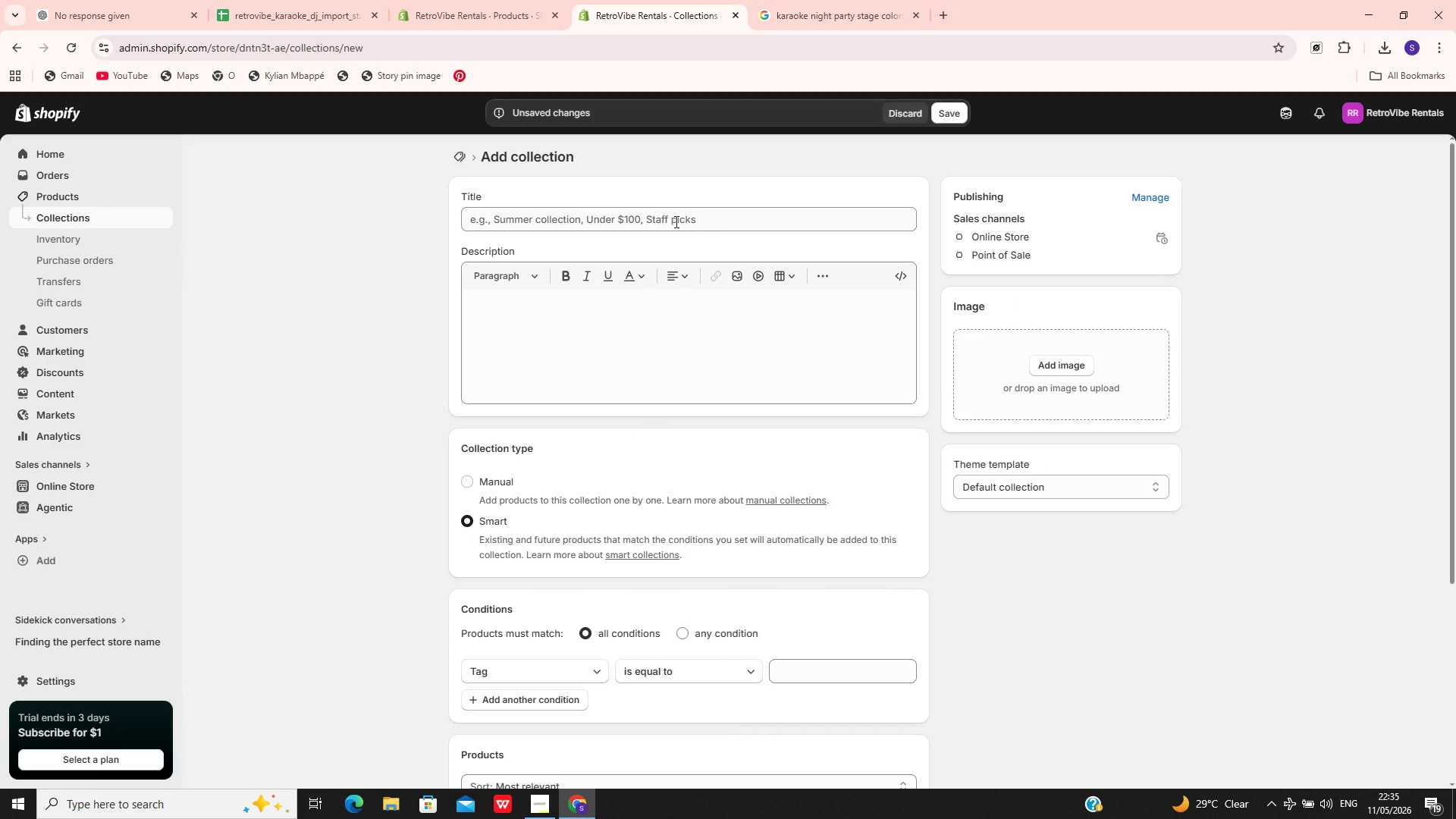 
left_click([676, 221])
 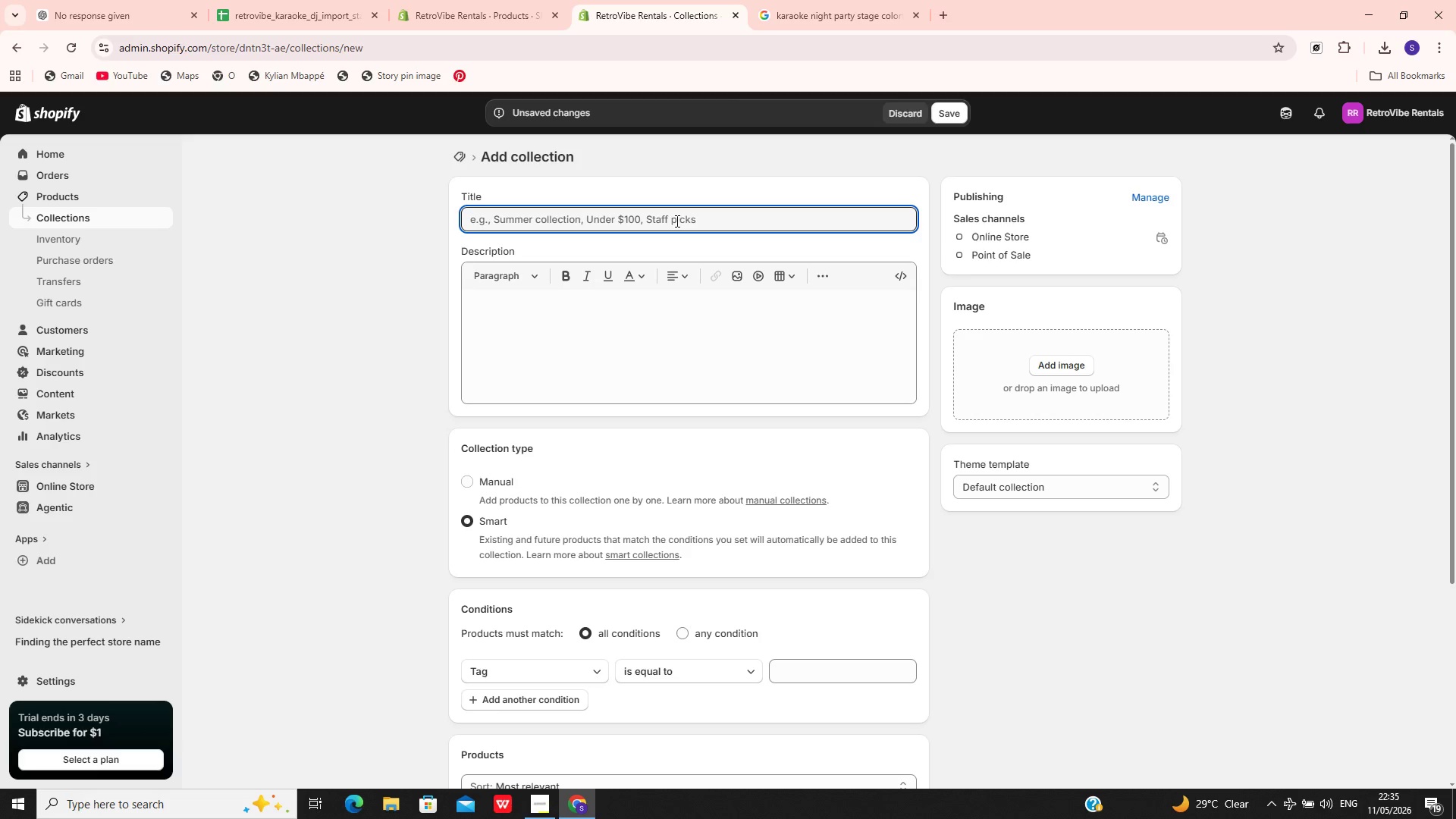 
type(Karaoko)
key(Backspace)
type(e )
 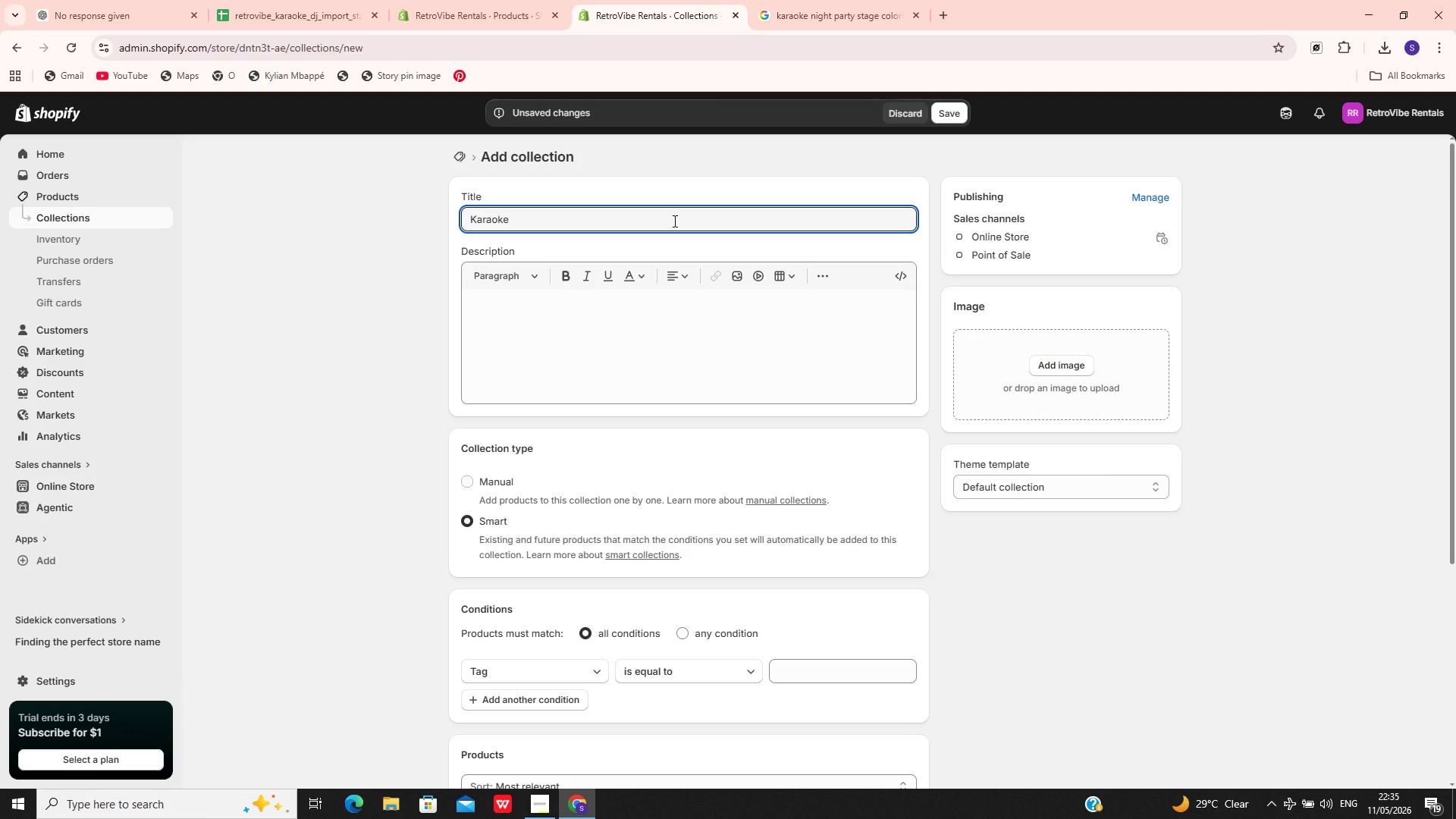 
type(Party Bundles)
 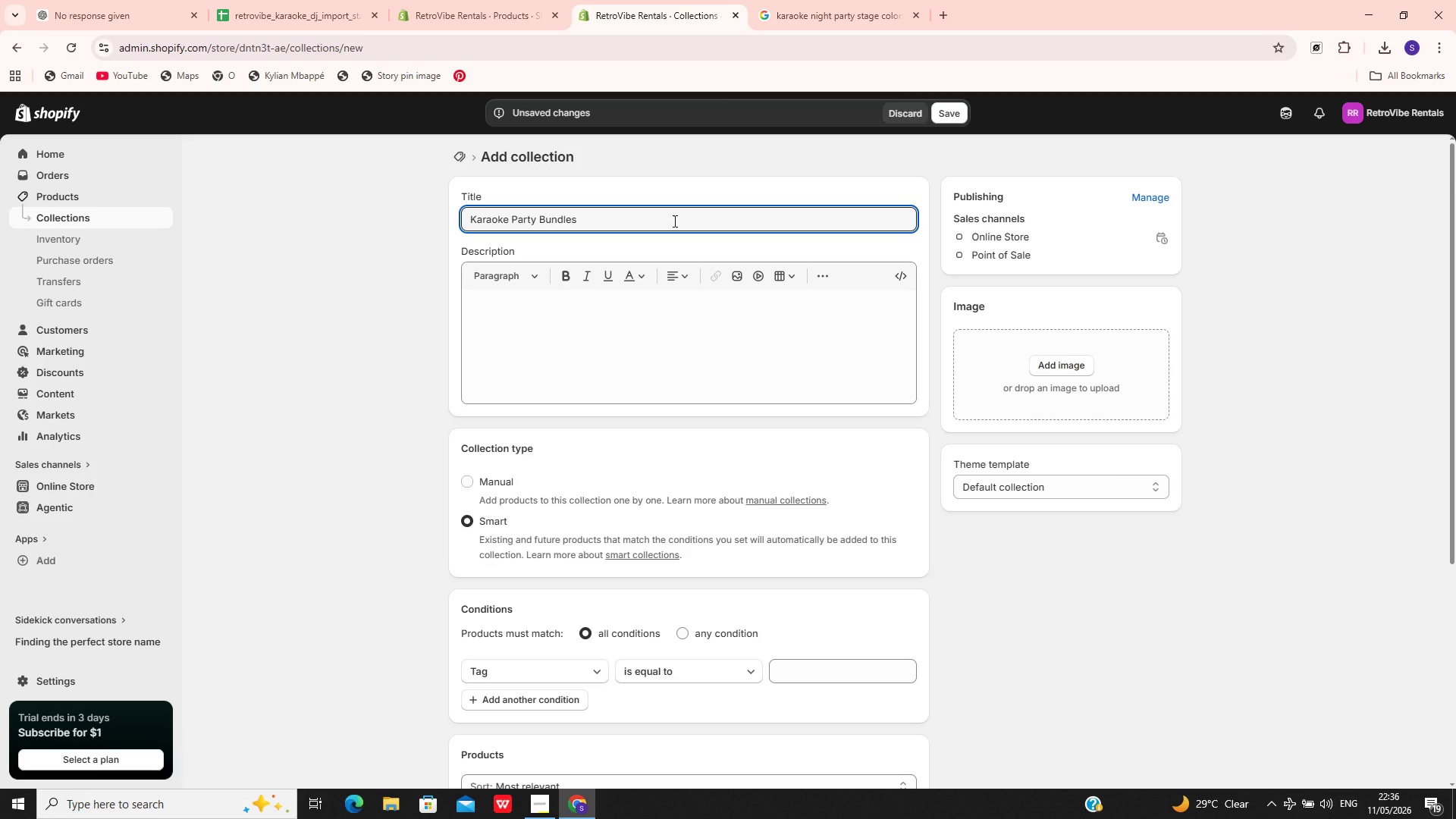 
wait(7.23)
 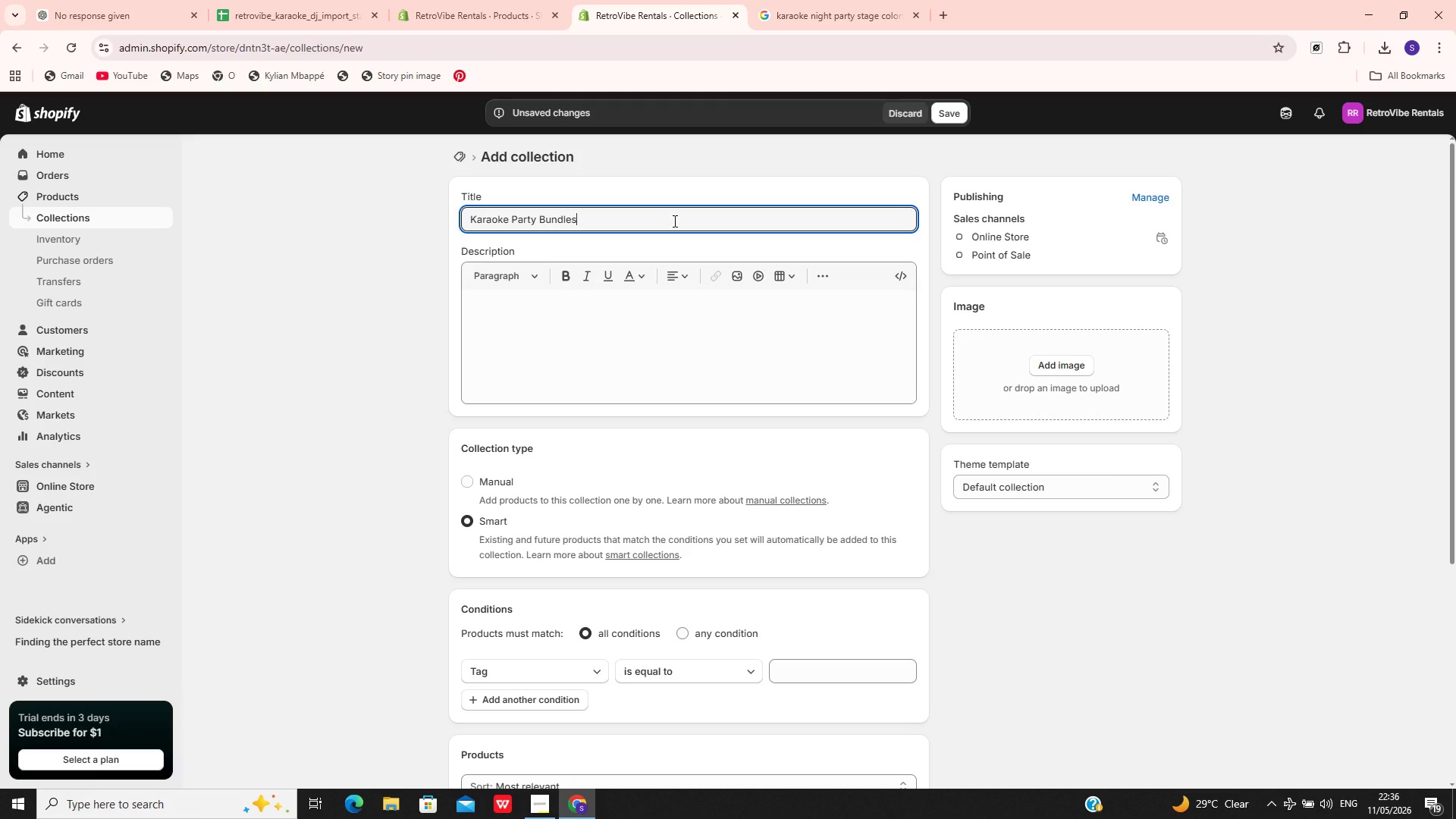 
key(Control+A)
 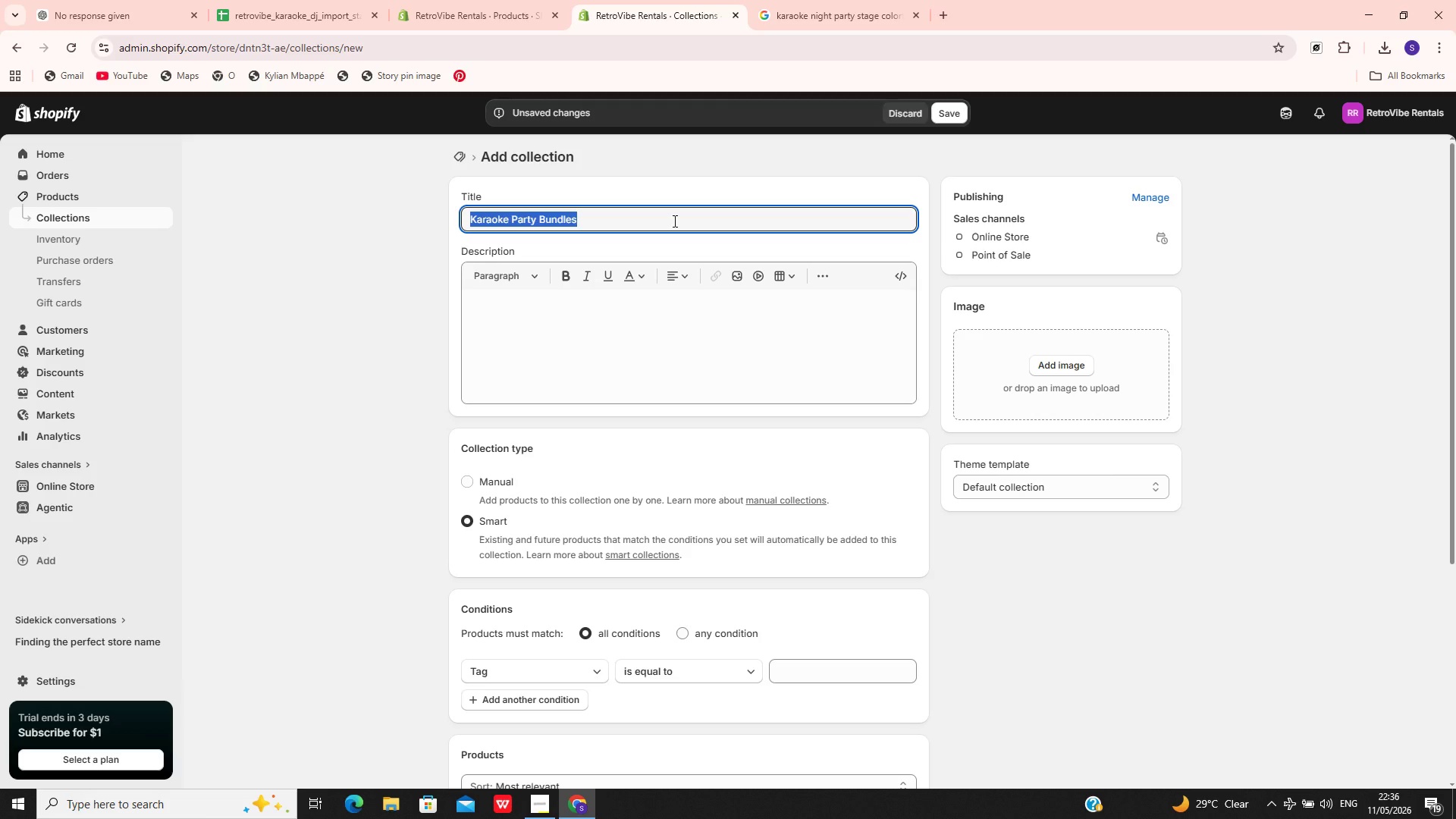 
key(Control+C)
 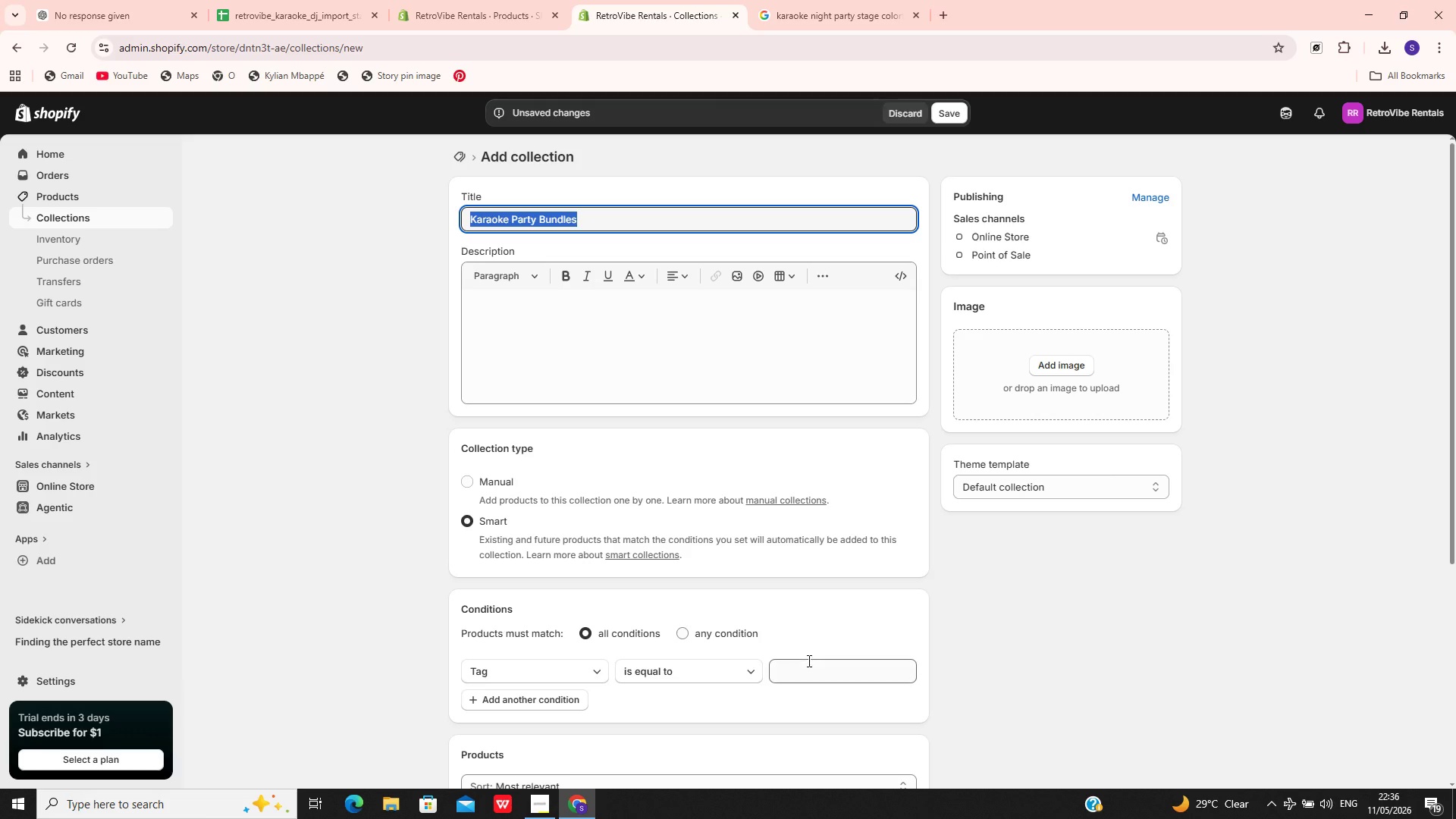 
left_click([806, 661])
 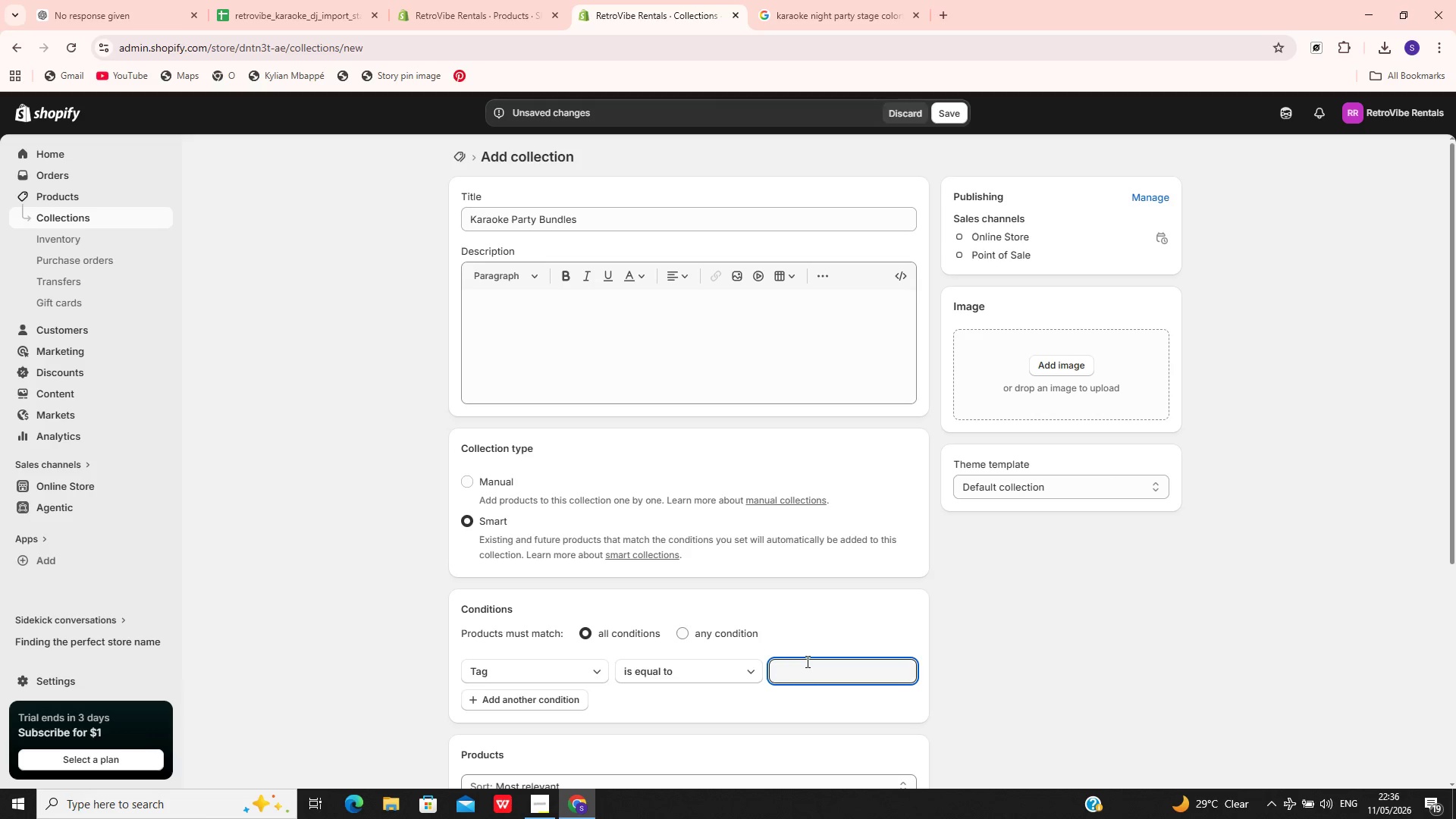 
key(Control+V)
 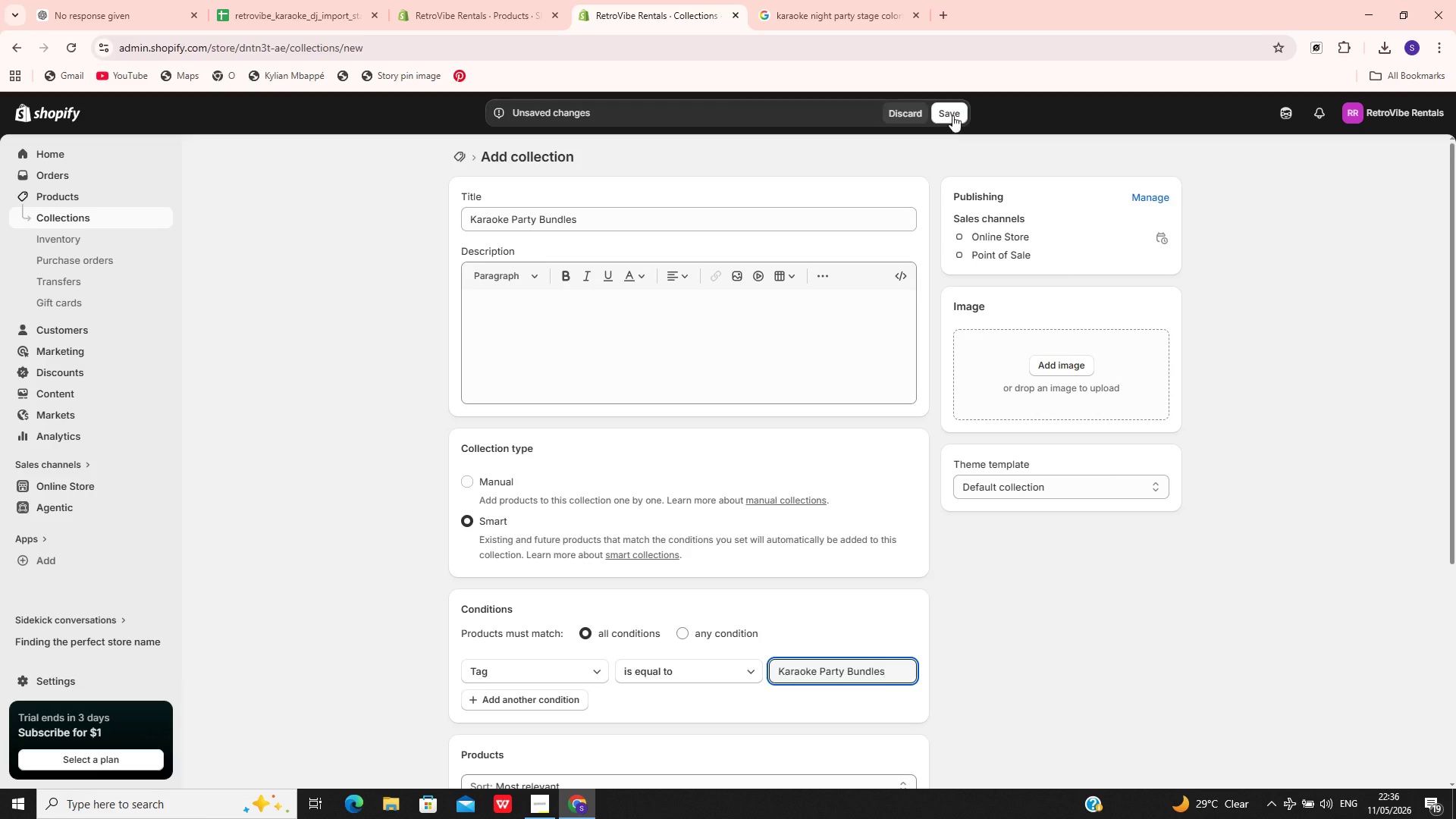 
left_click([952, 112])
 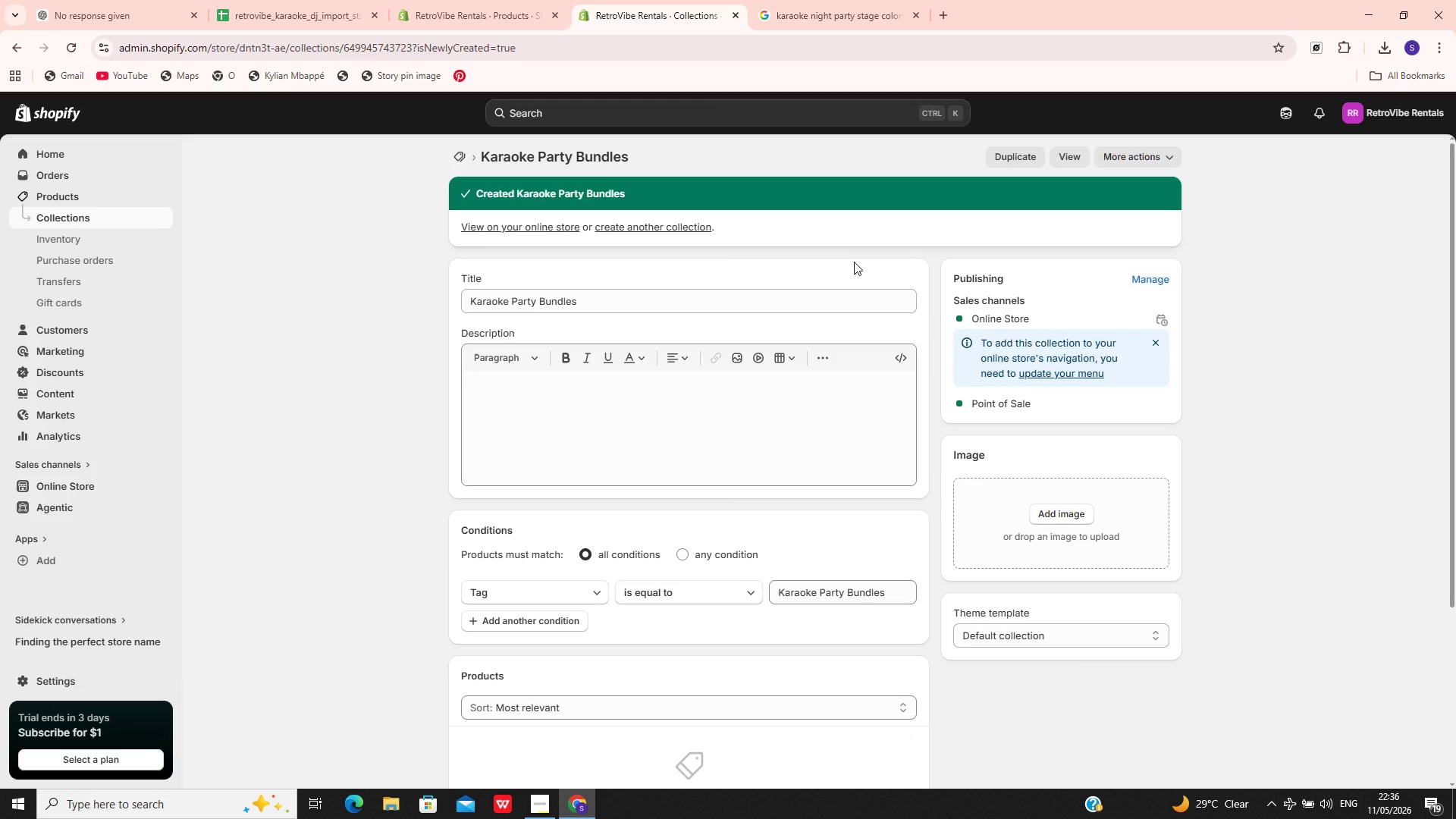 
wait(5.05)
 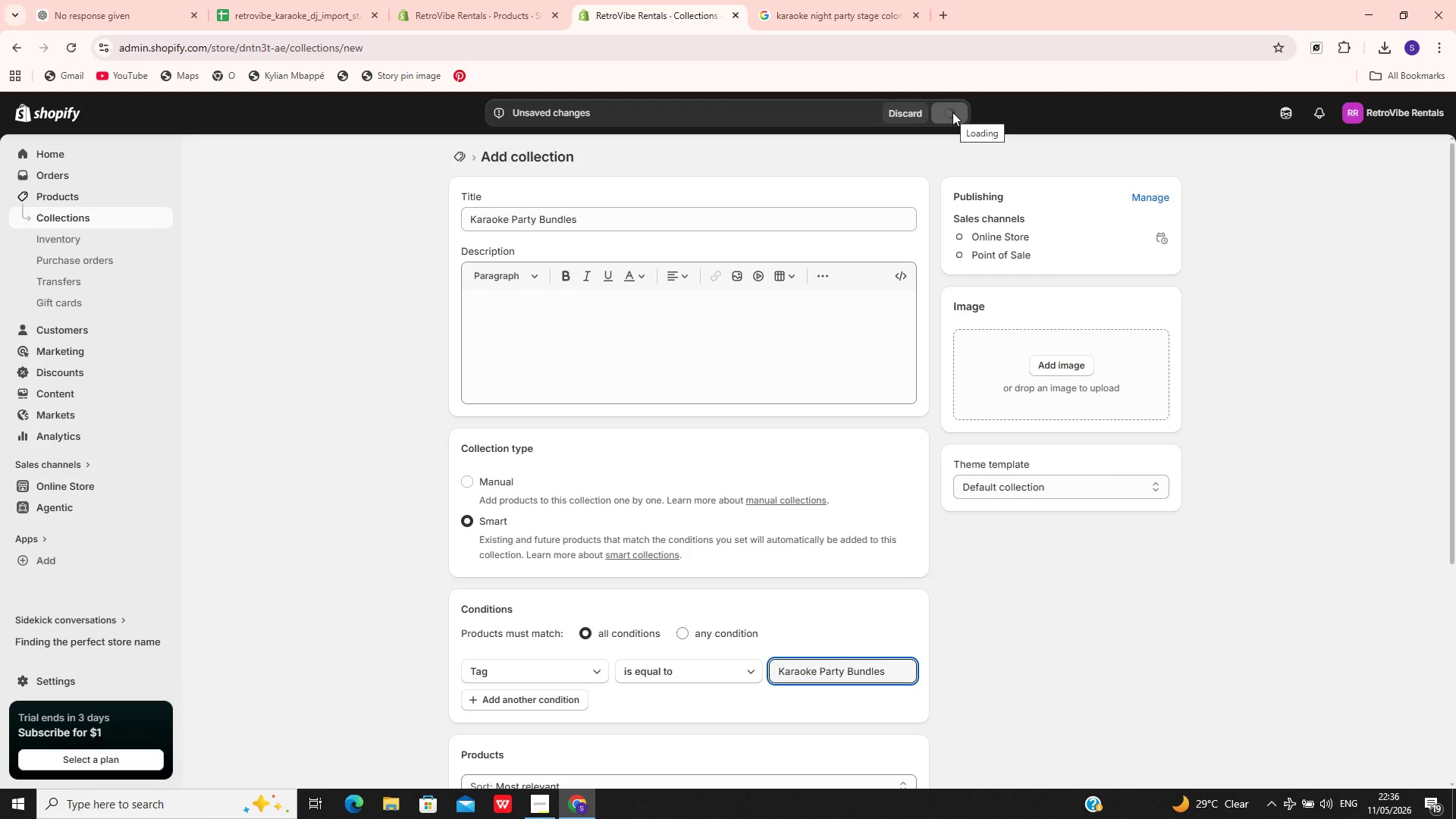 
mouse_move([642, 394])
 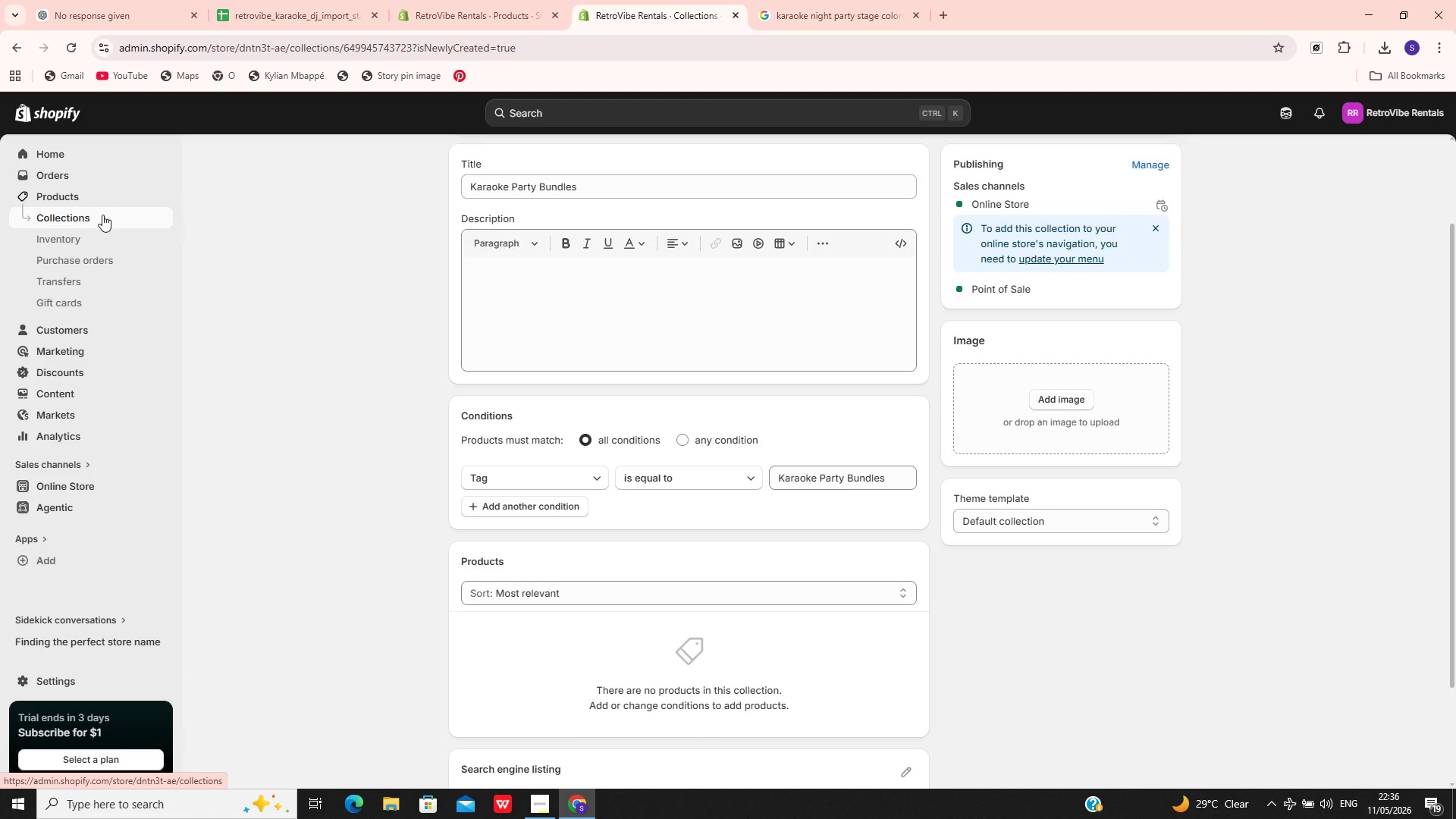 
left_click([102, 215])
 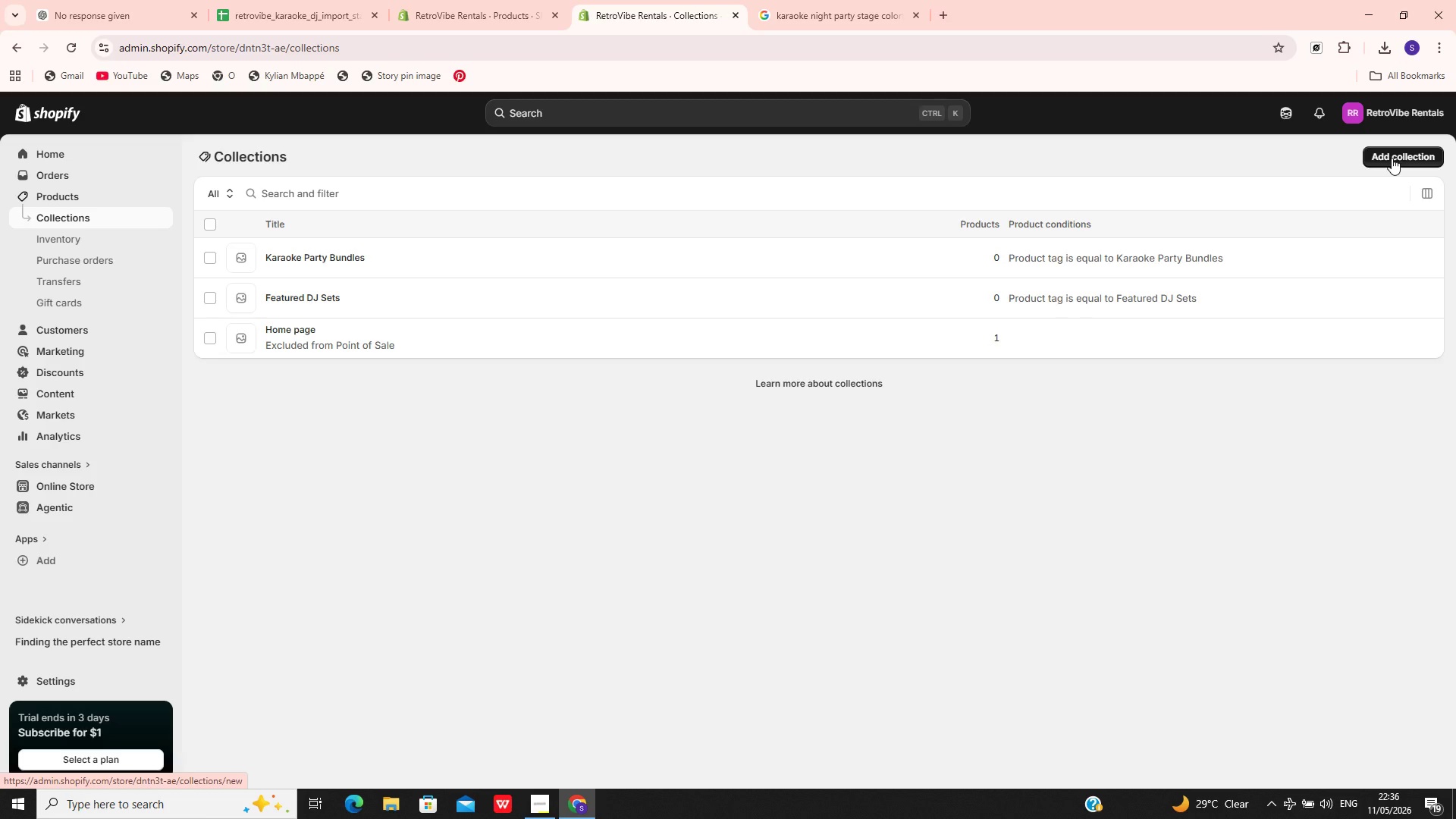 
wait(6.44)
 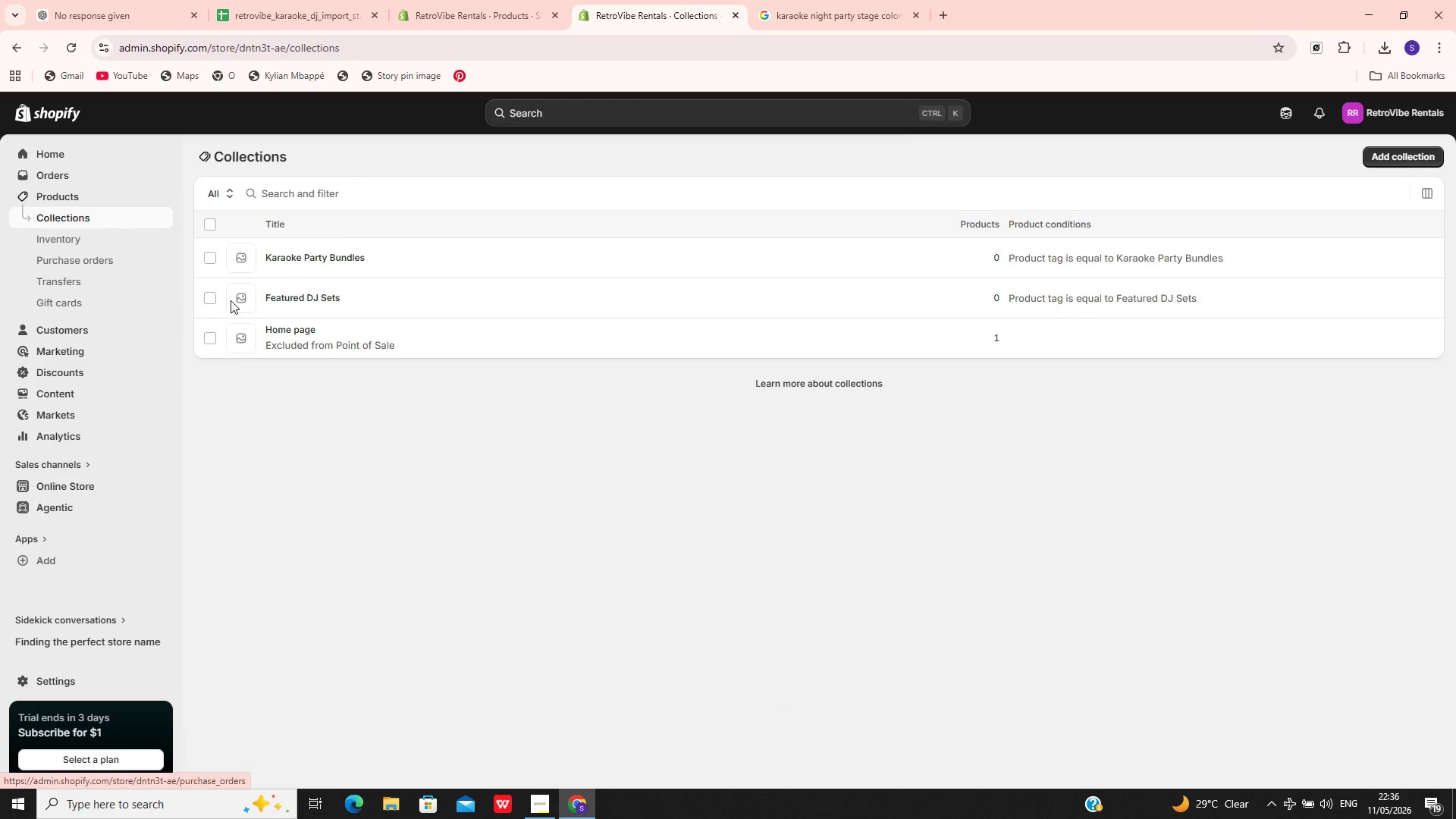 
left_click([1392, 158])
 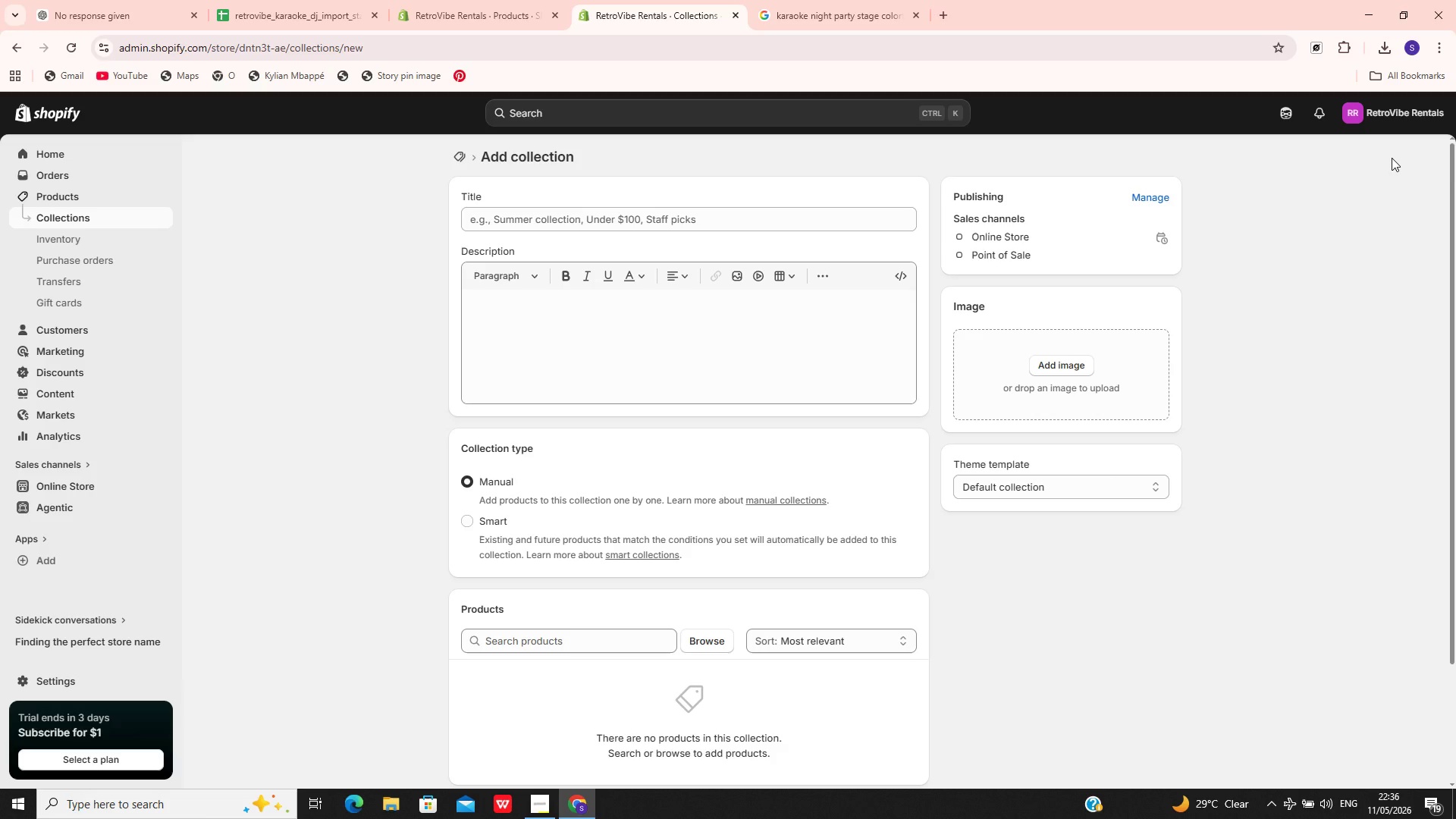 
wait(21.64)
 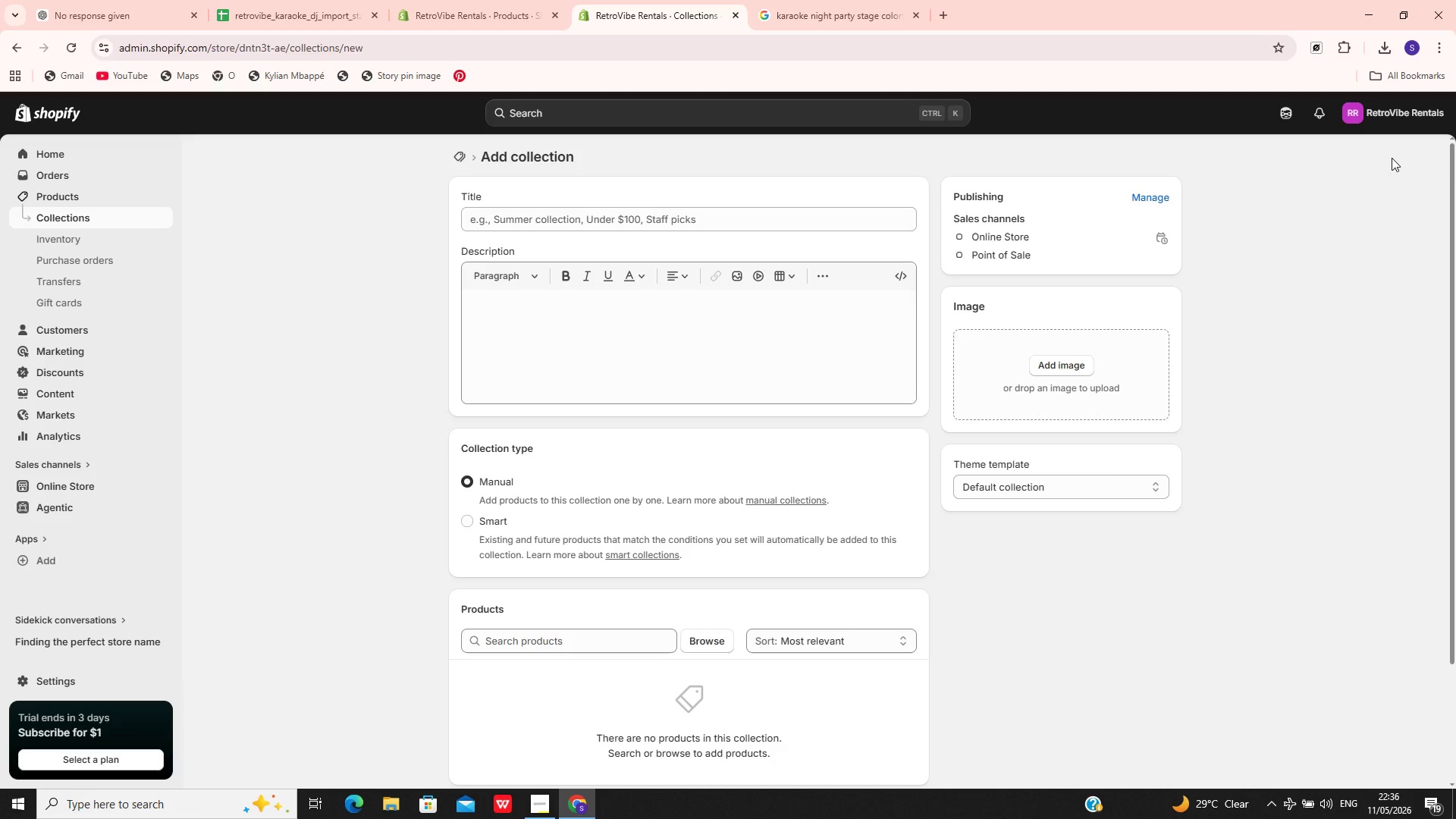 
left_click([828, 221])
 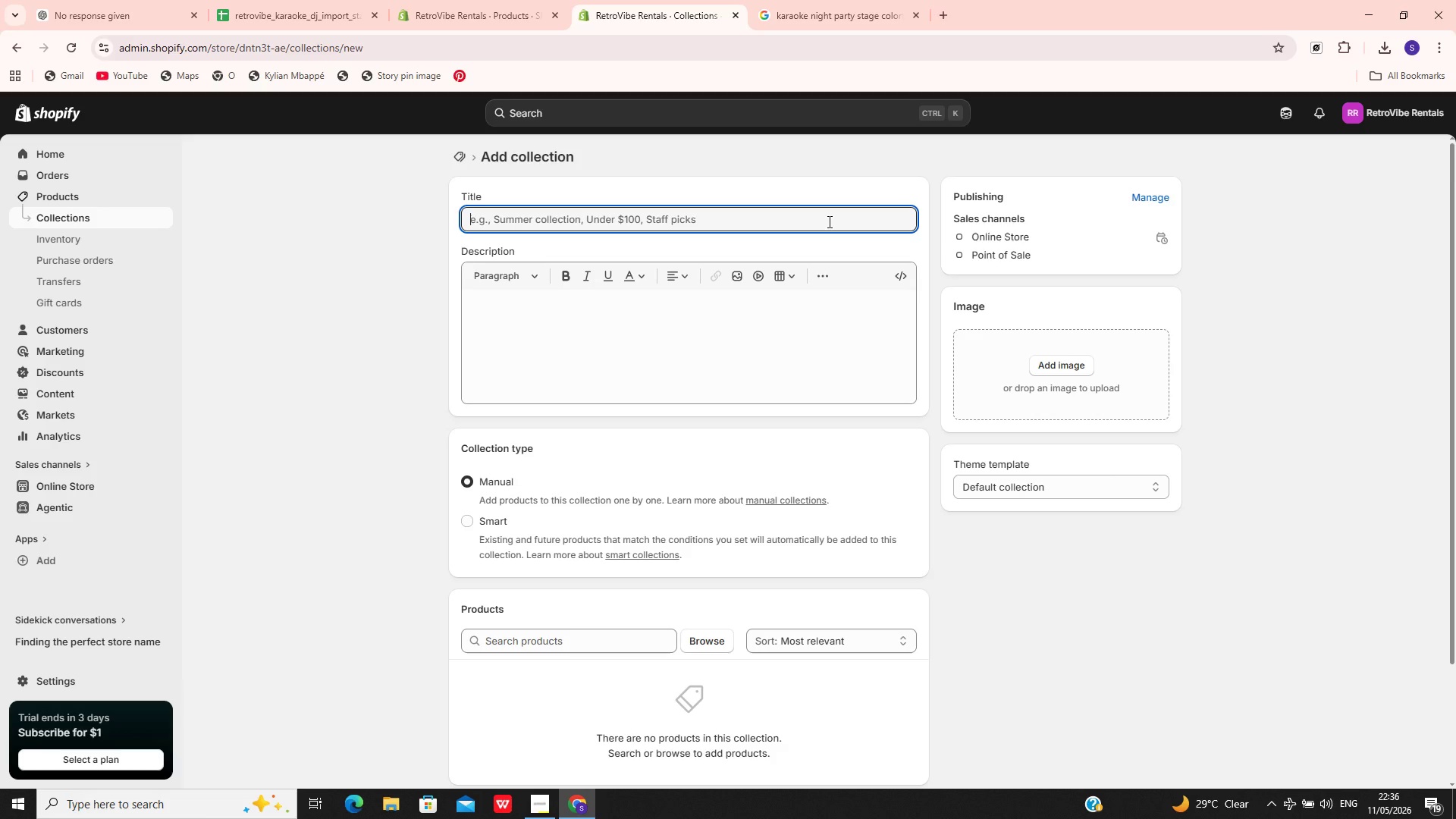 
wait(9.41)
 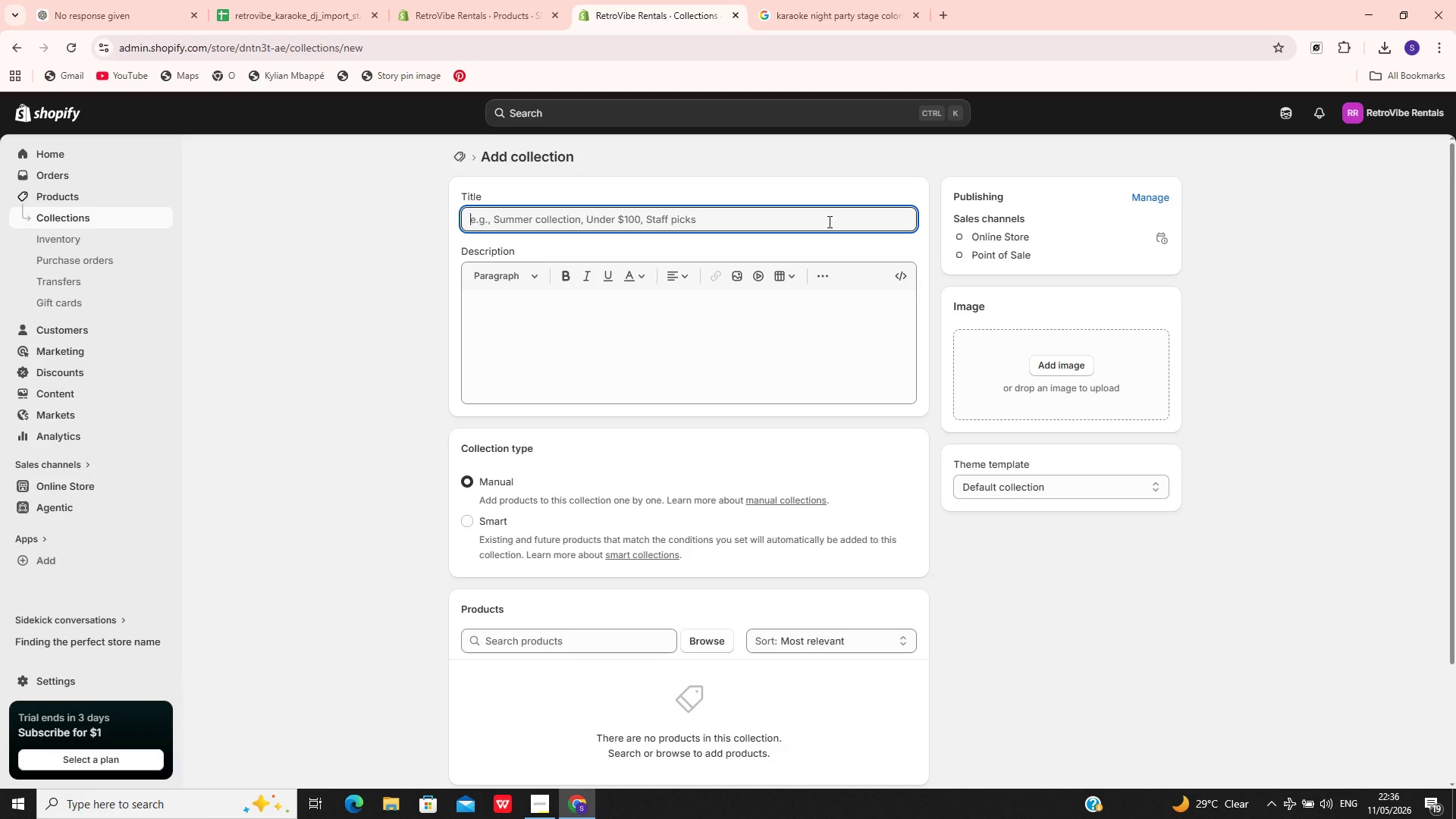 
type(Add O)
 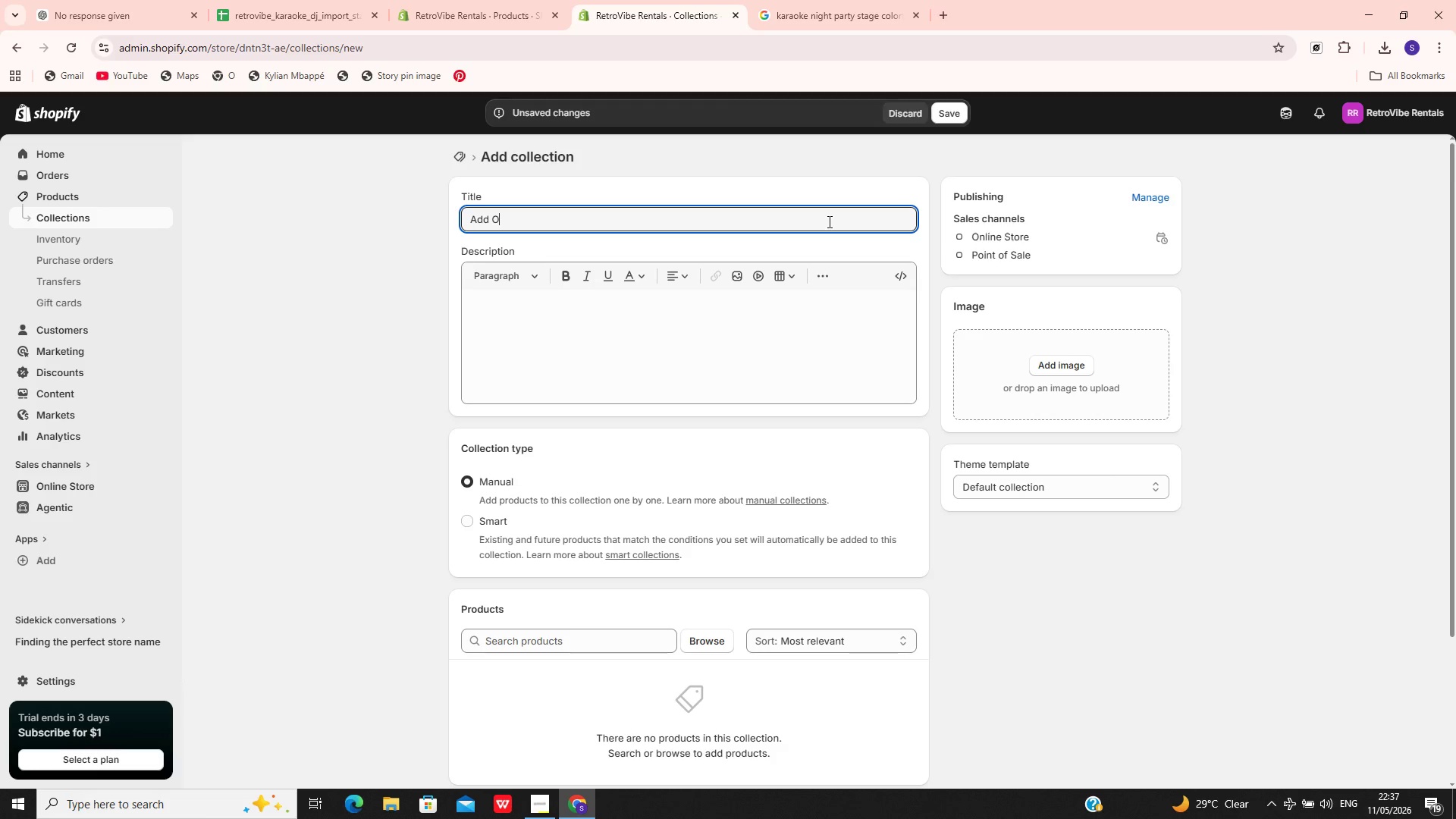 
wait(16.7)
 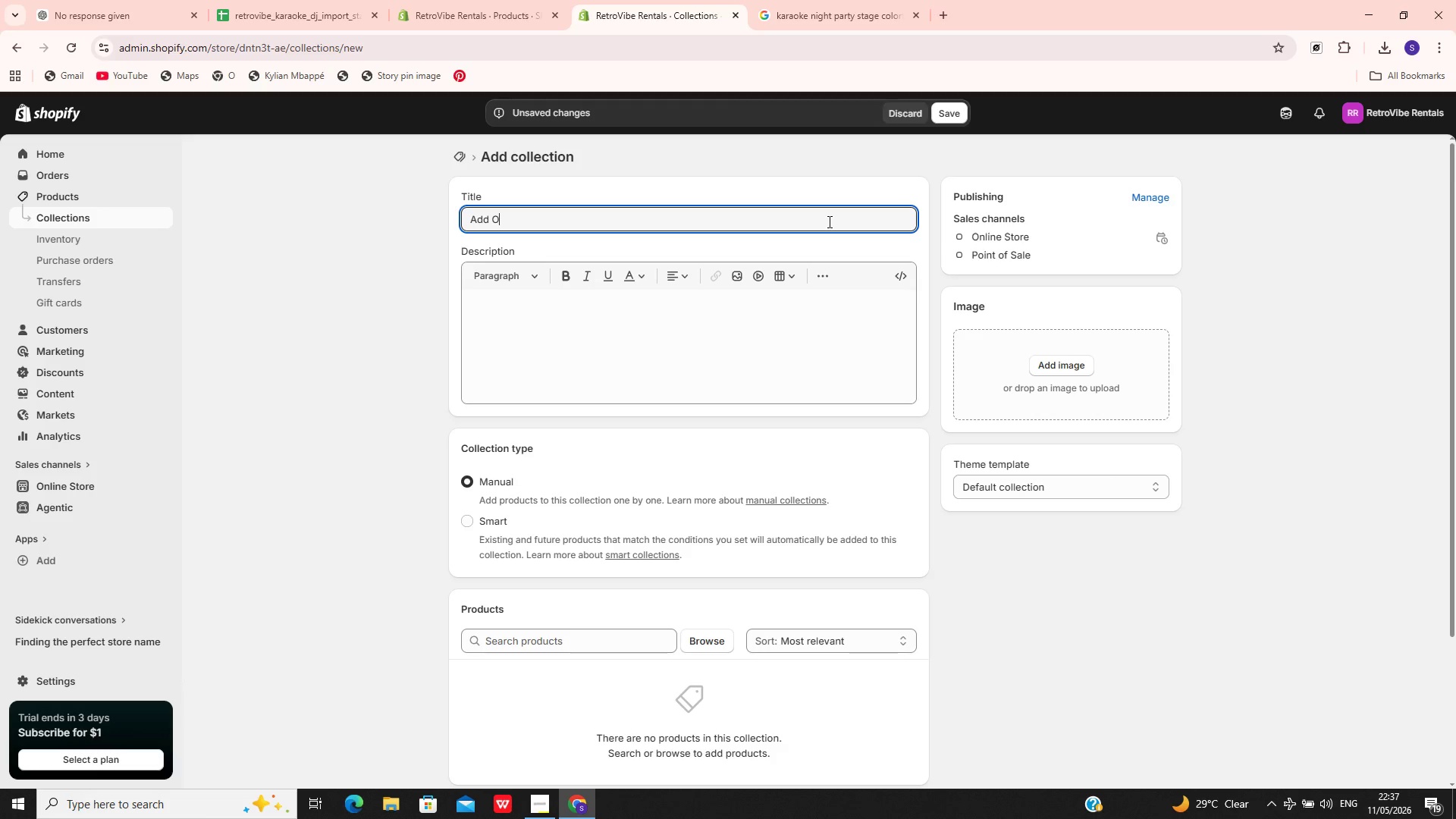 
type(N )
key(Backspace)
key(Backspace)
type(n Equipment)
 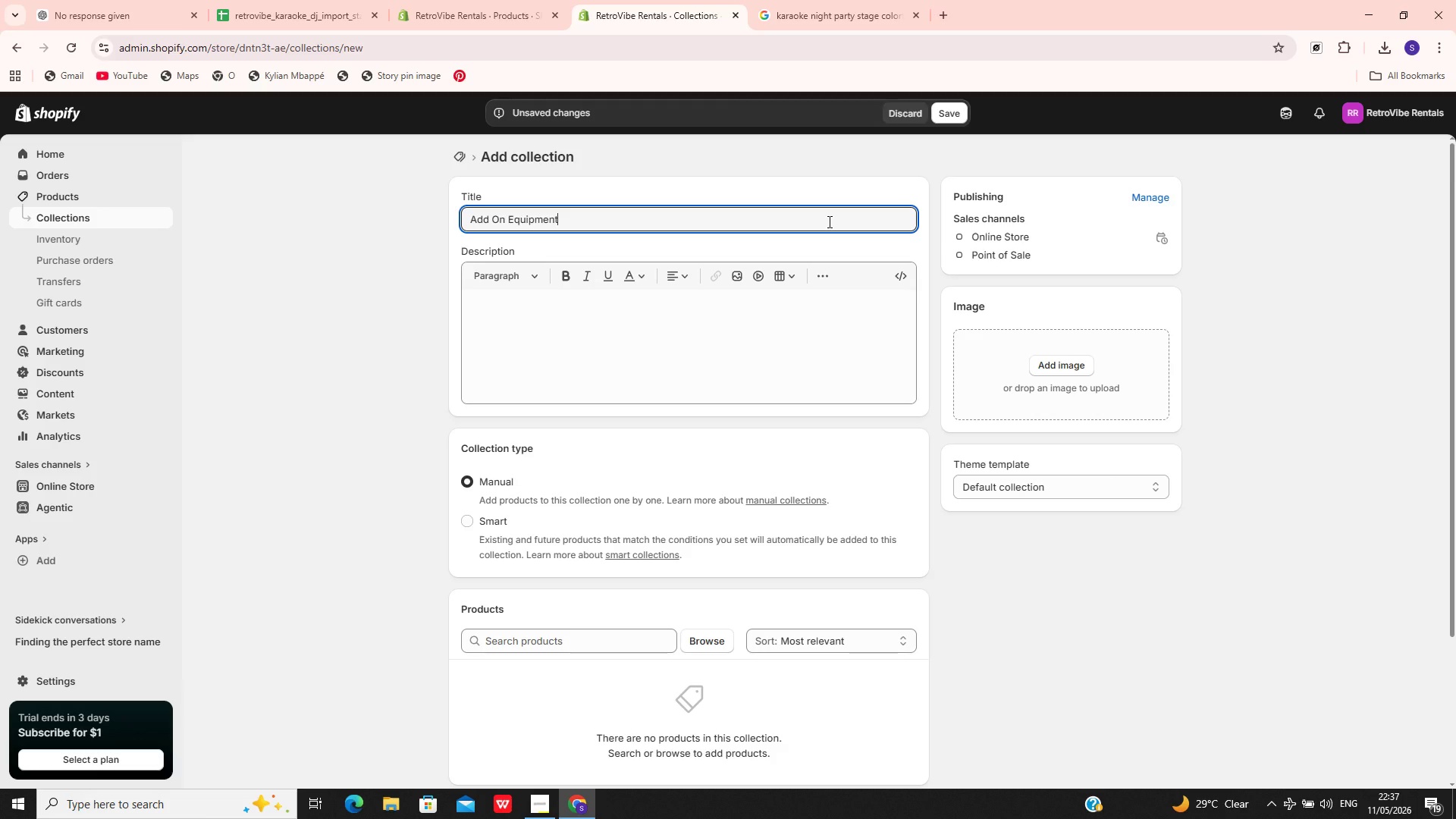 
key(Control+A)
 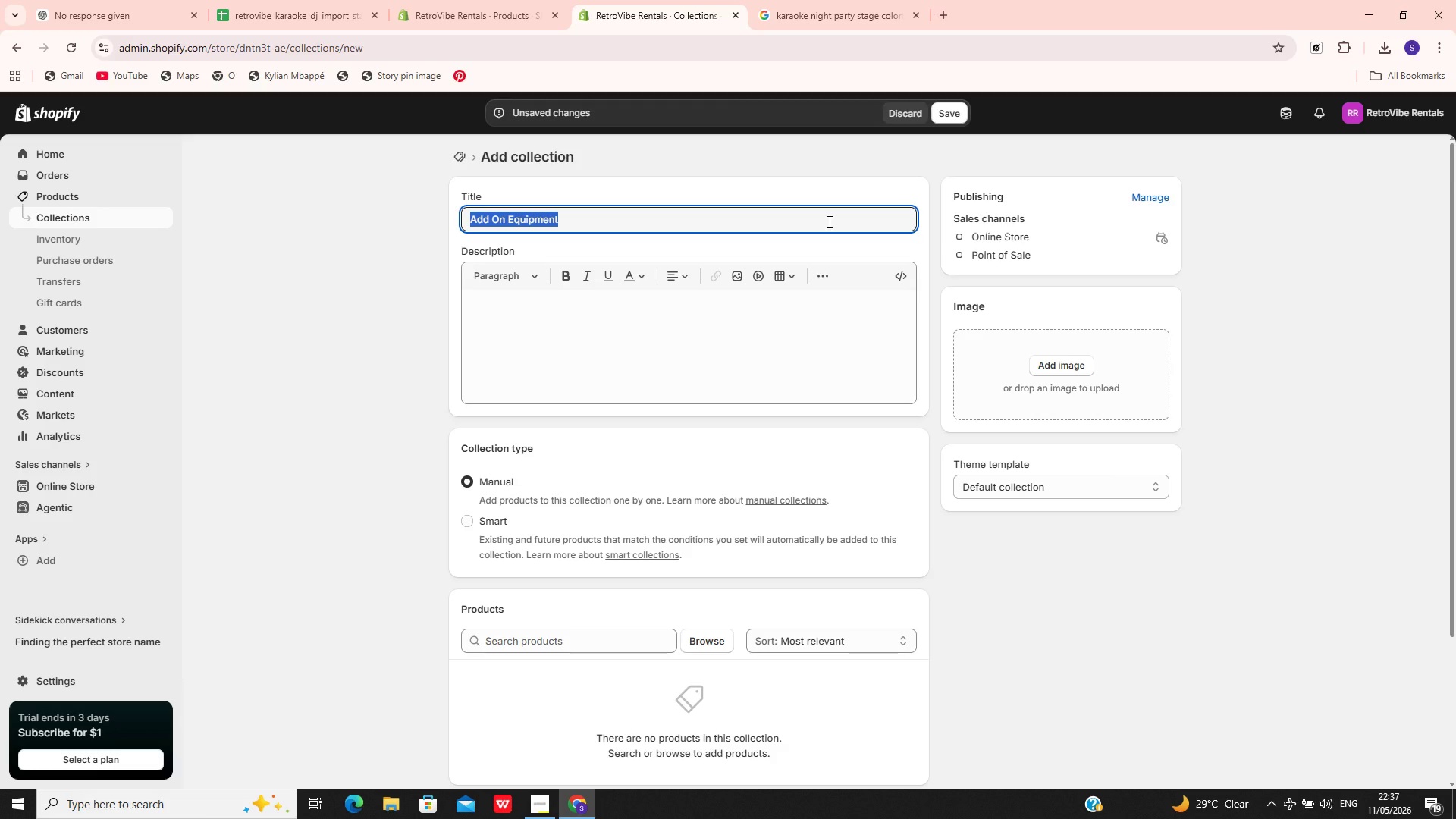 
key(Control+C)
 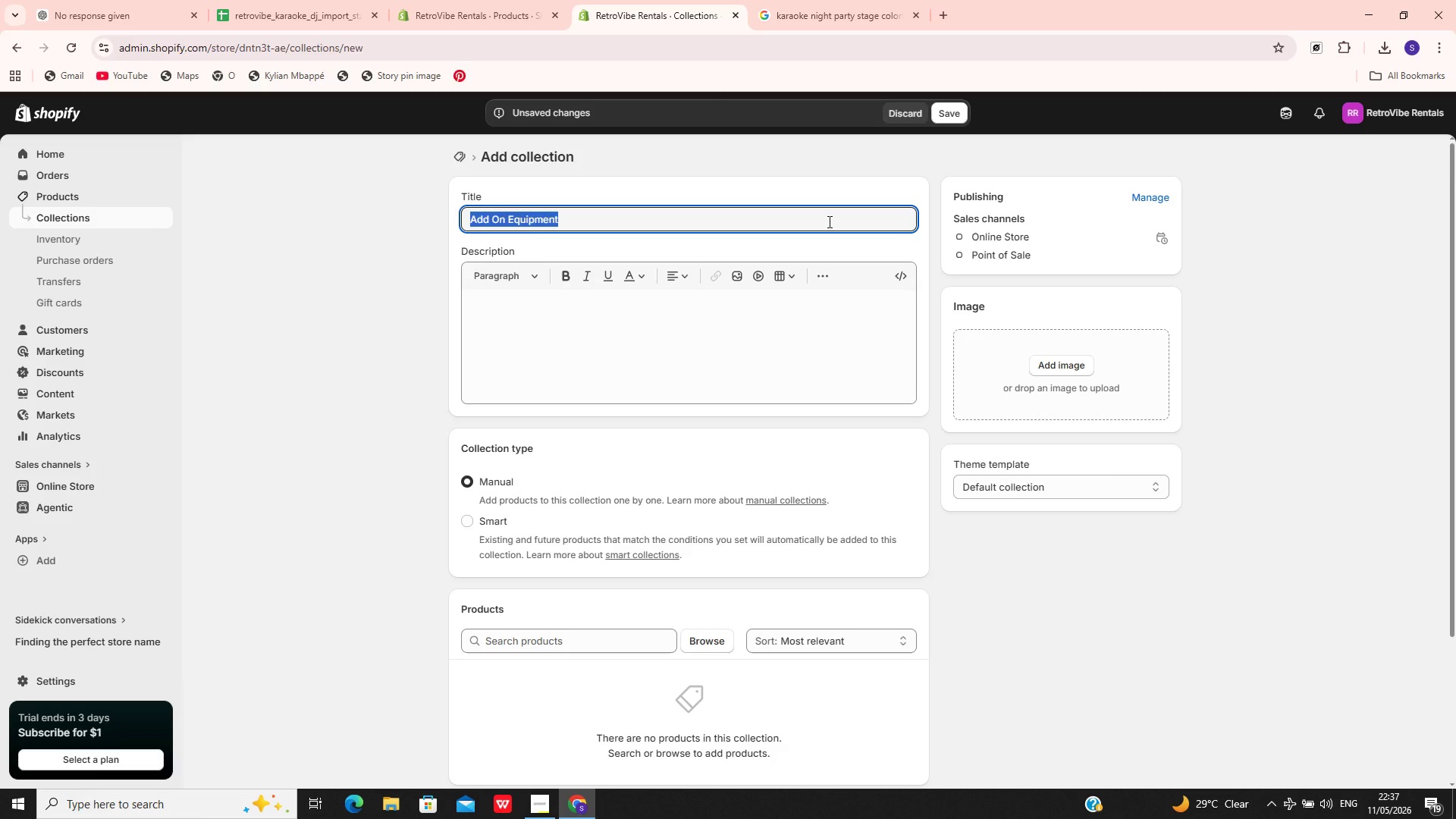 
left_click([828, 221])
 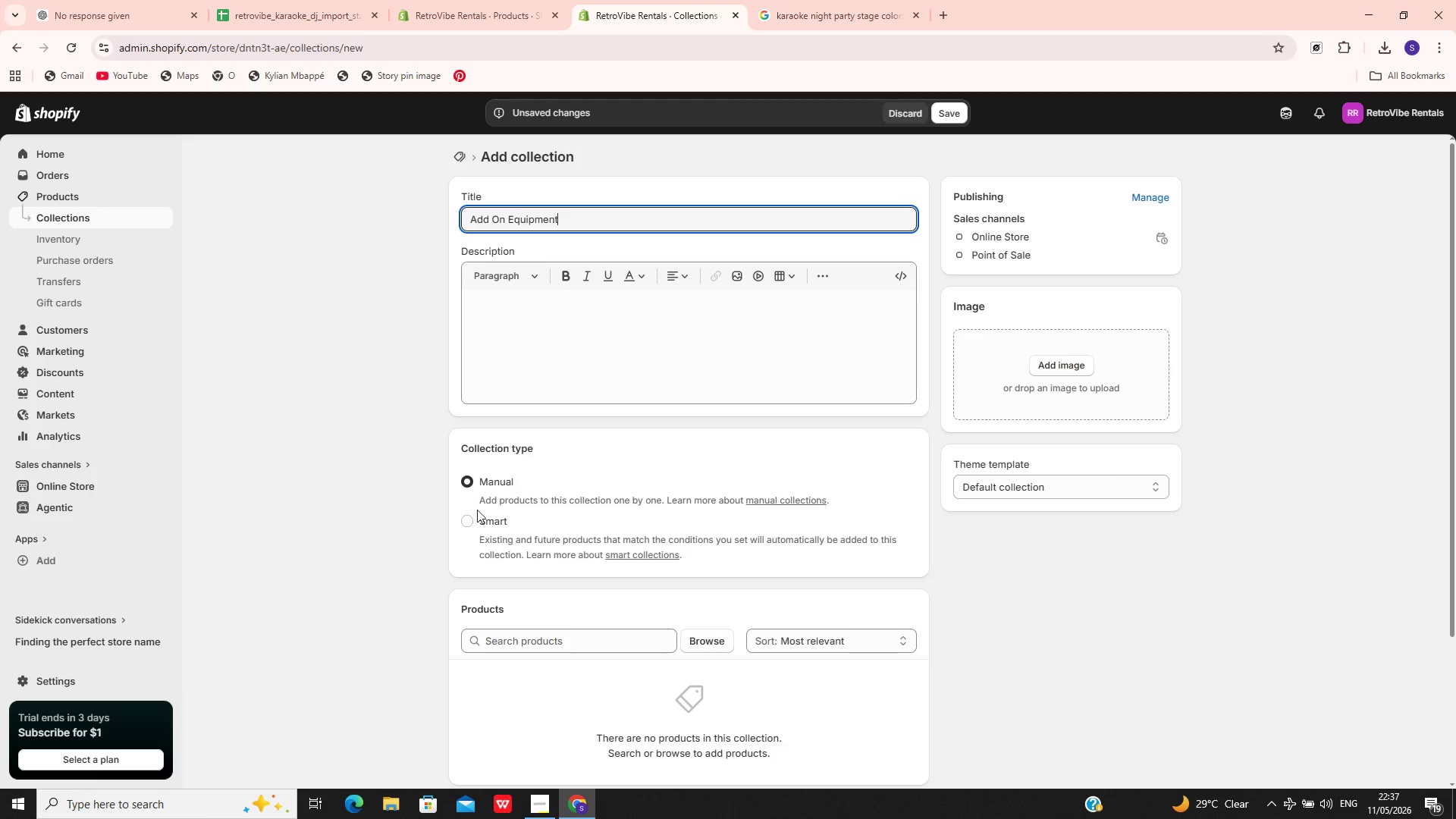 
left_click([471, 516])
 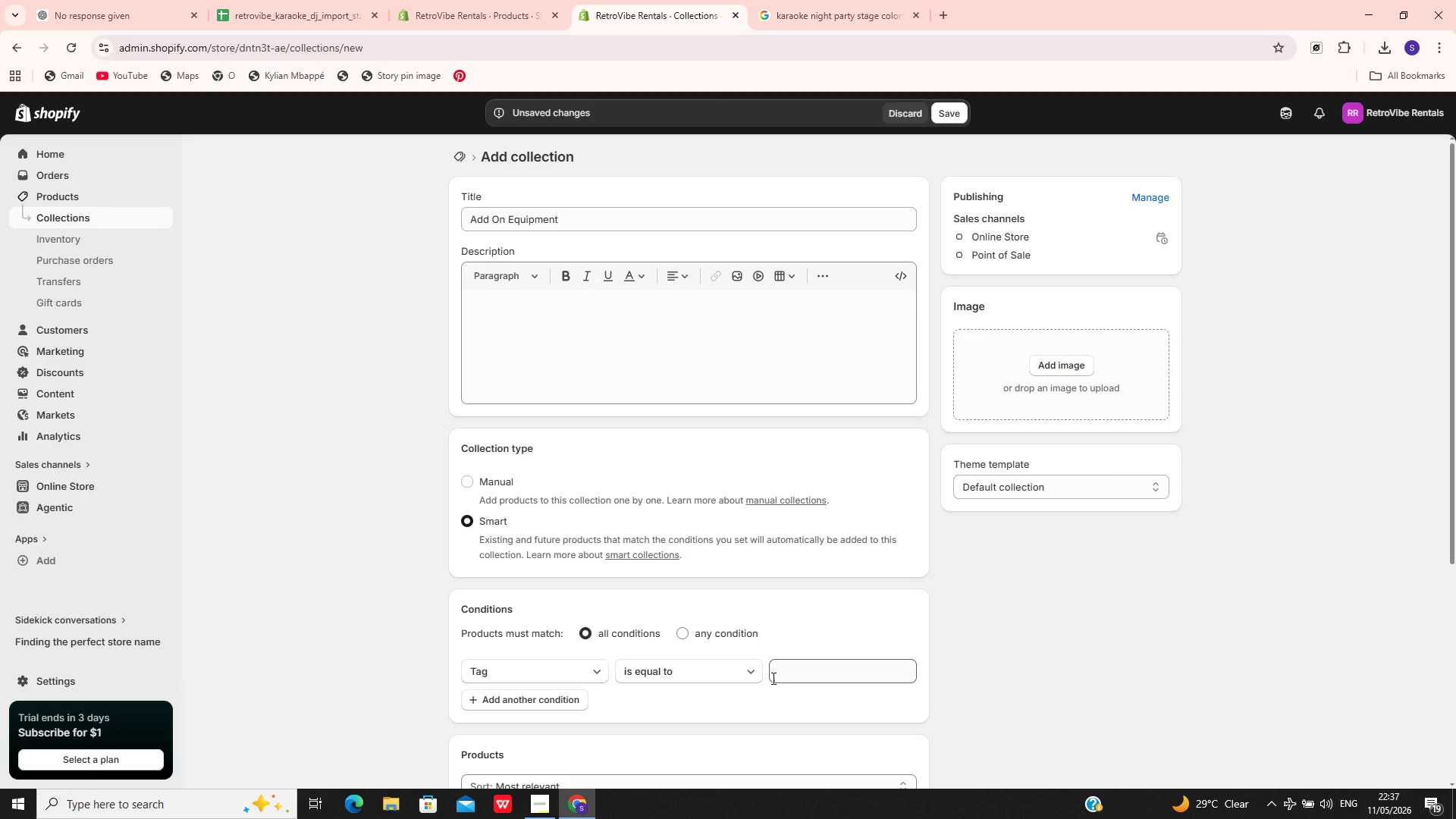 
left_click([789, 671])
 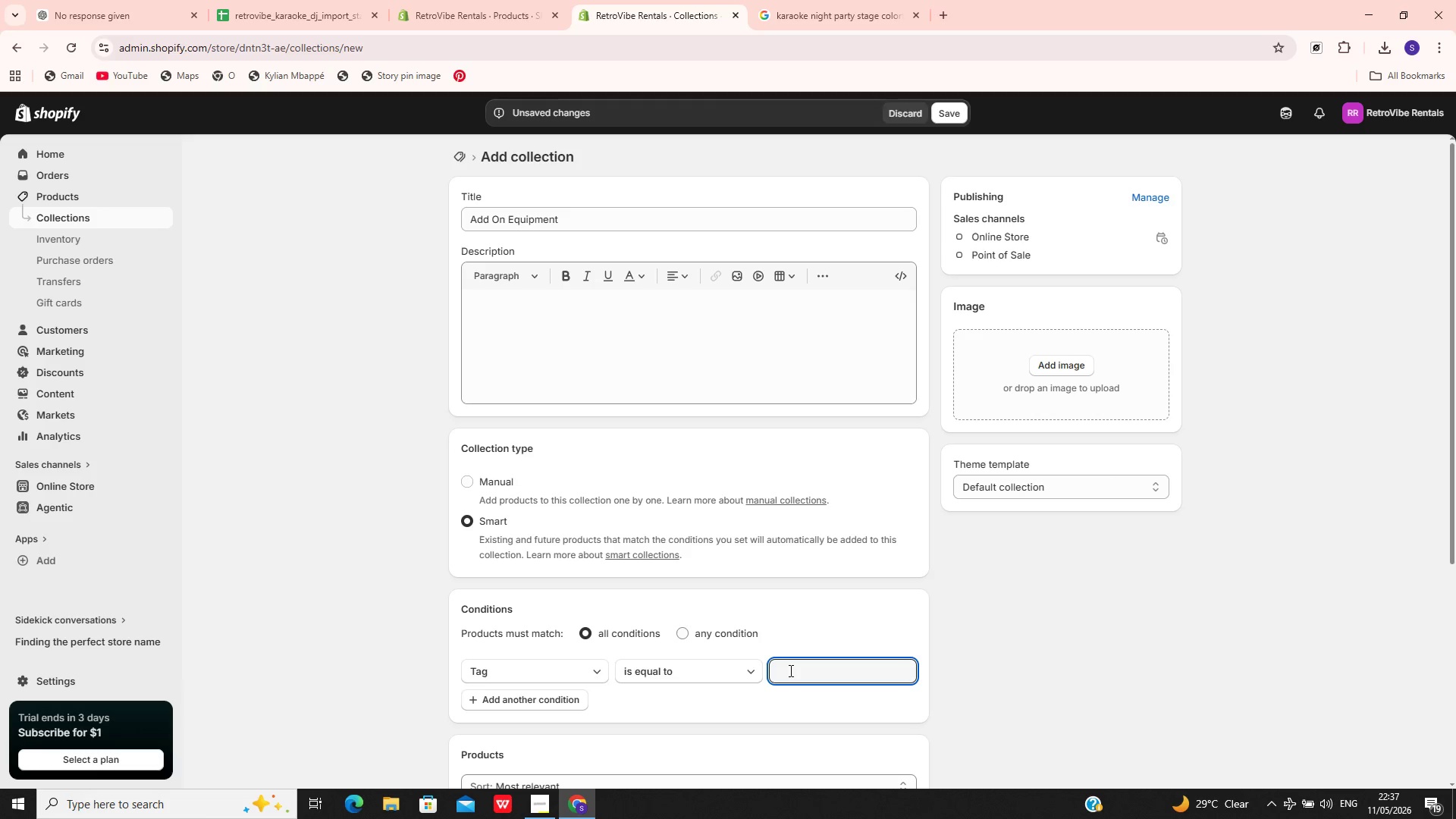 
key(Control+V)
 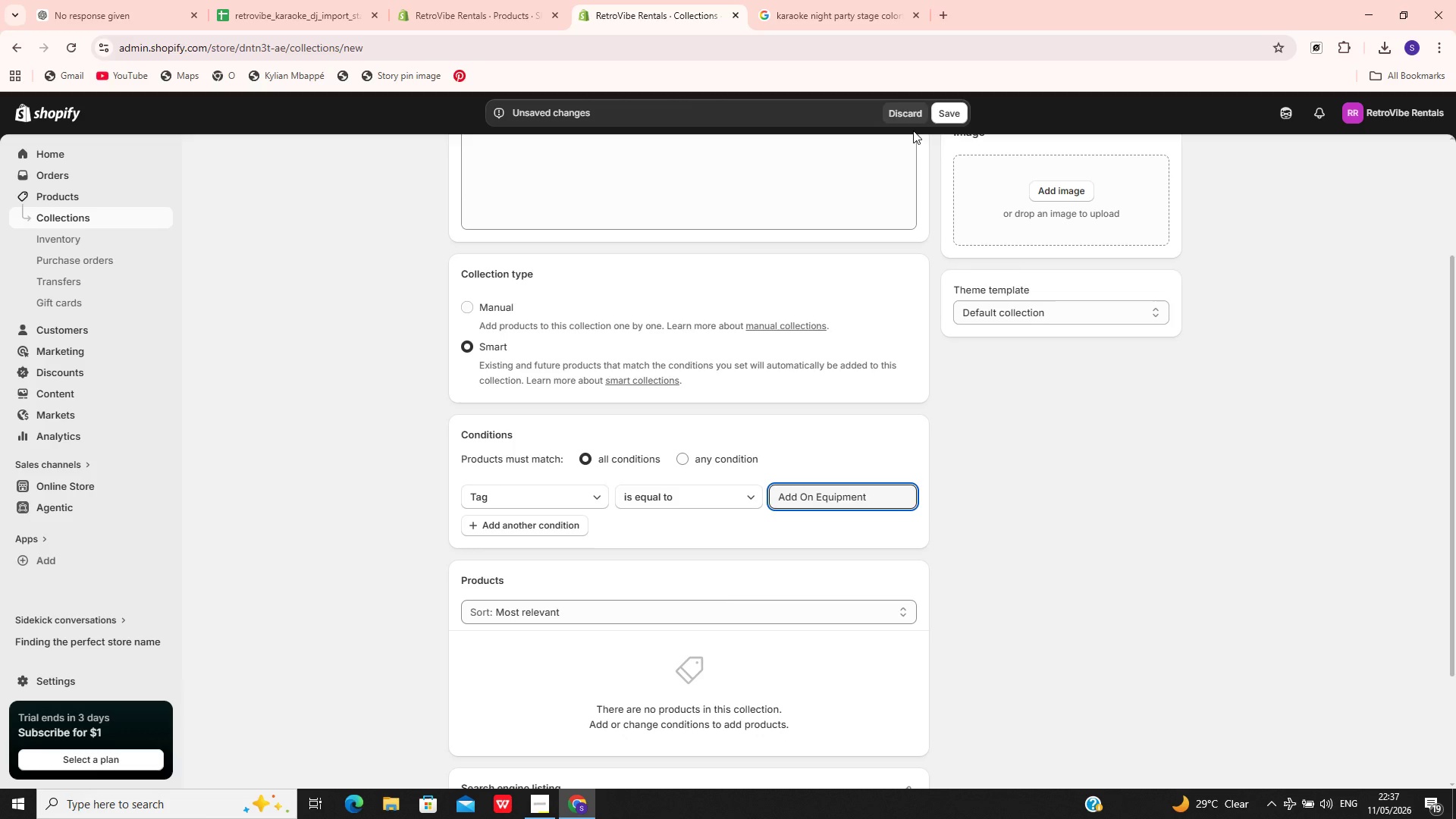 
wait(15.39)
 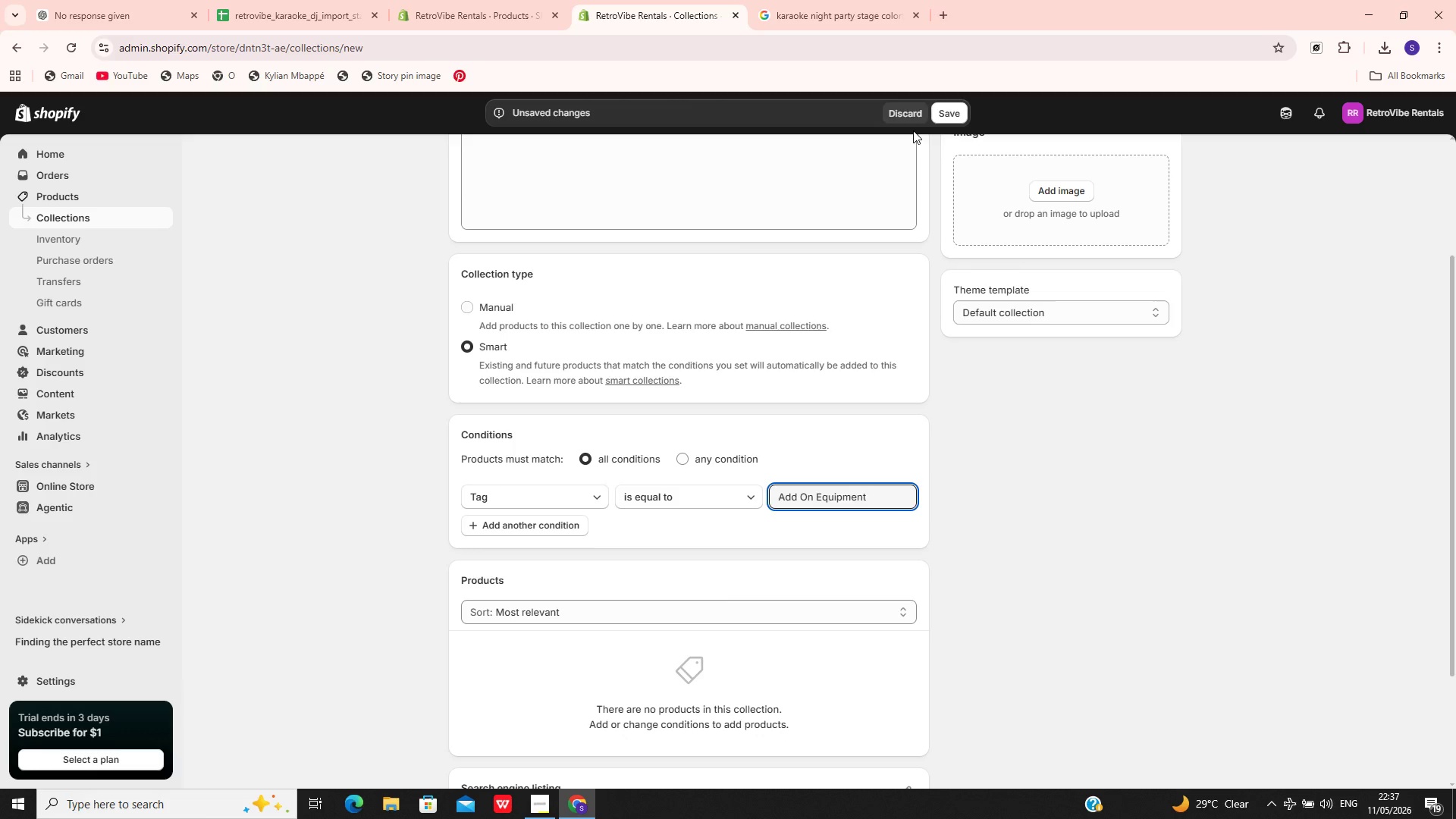 
left_click([949, 116])
 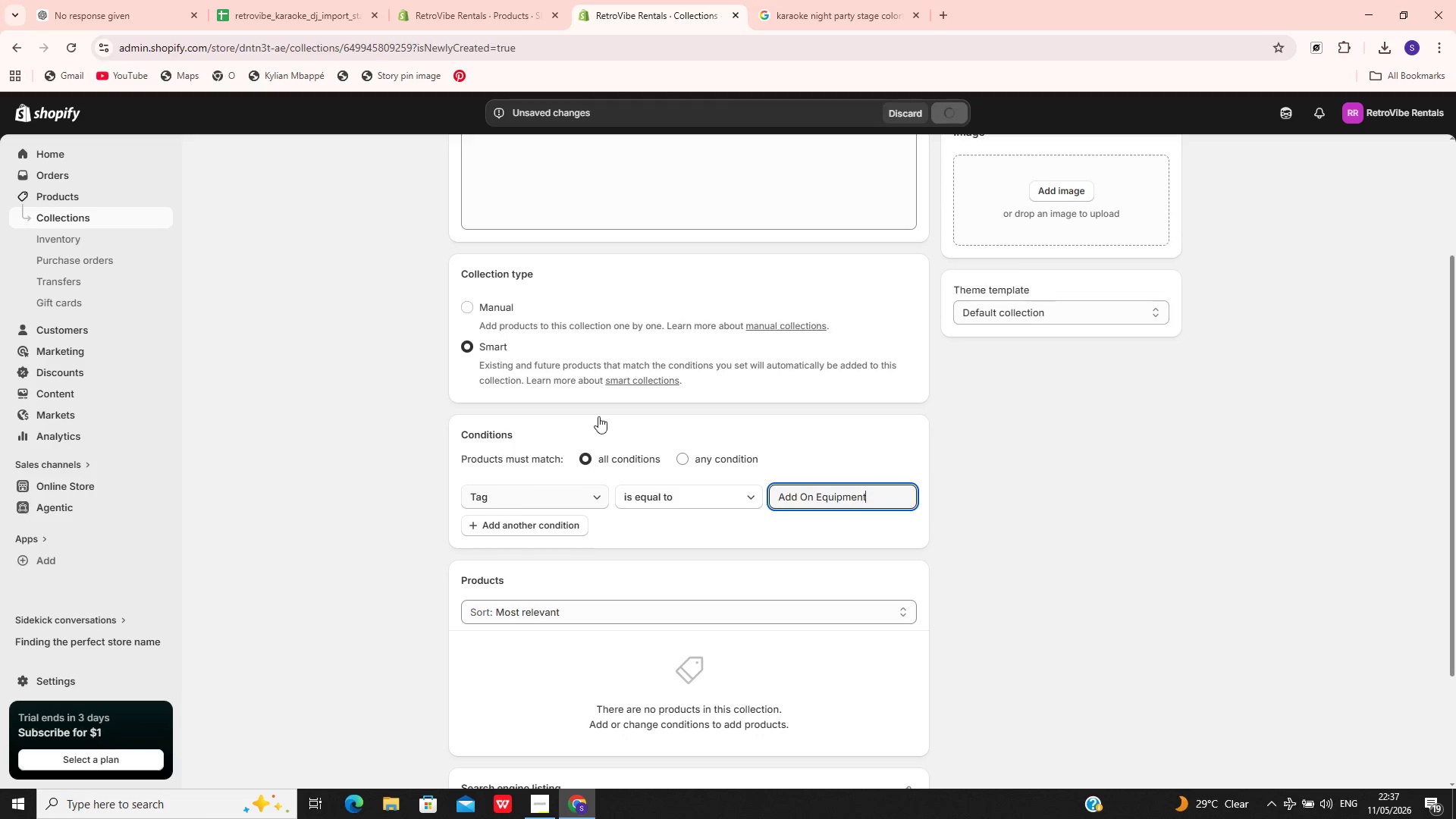 
mouse_move([533, 795])
 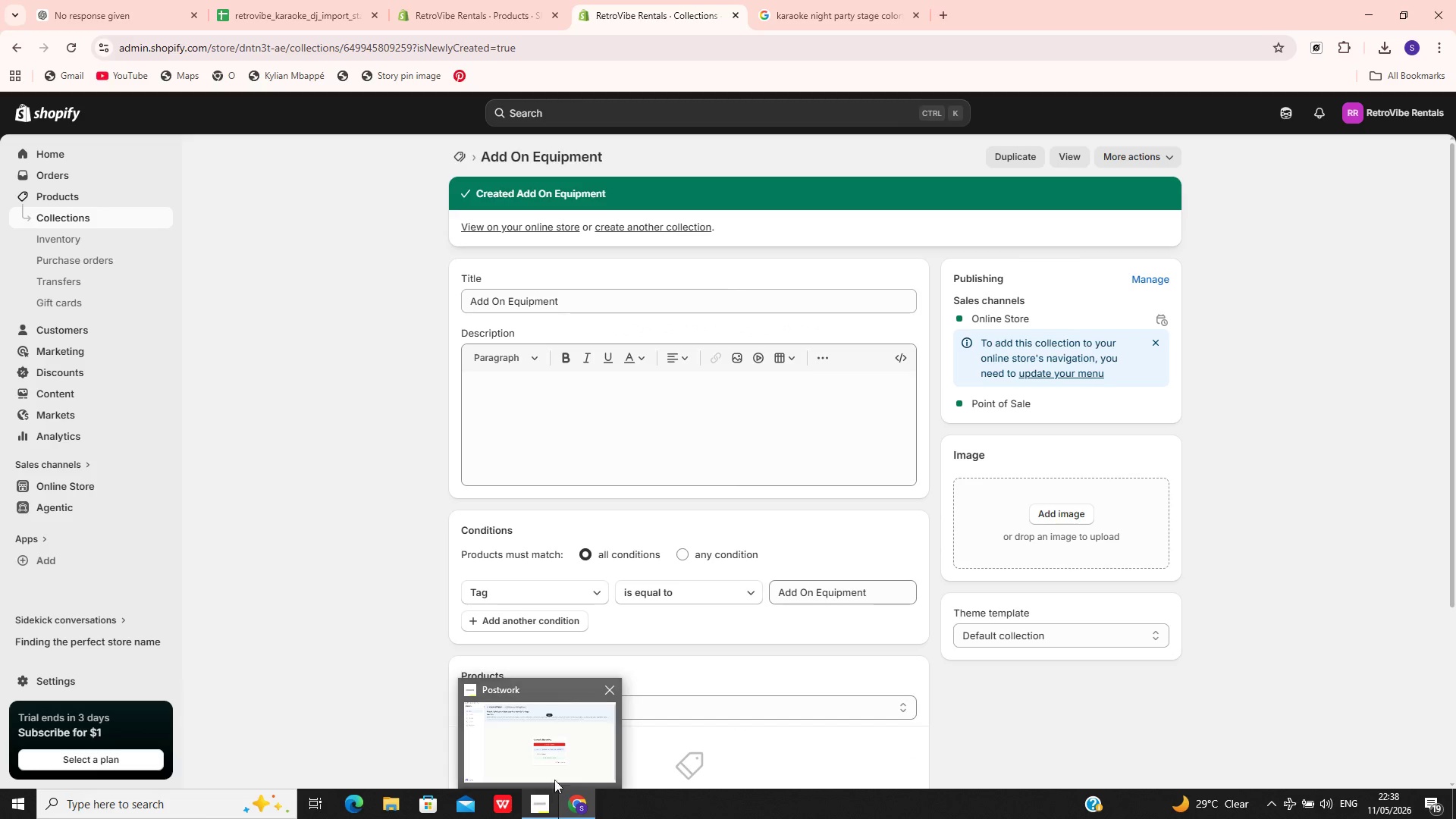 
mouse_move([582, 766])
 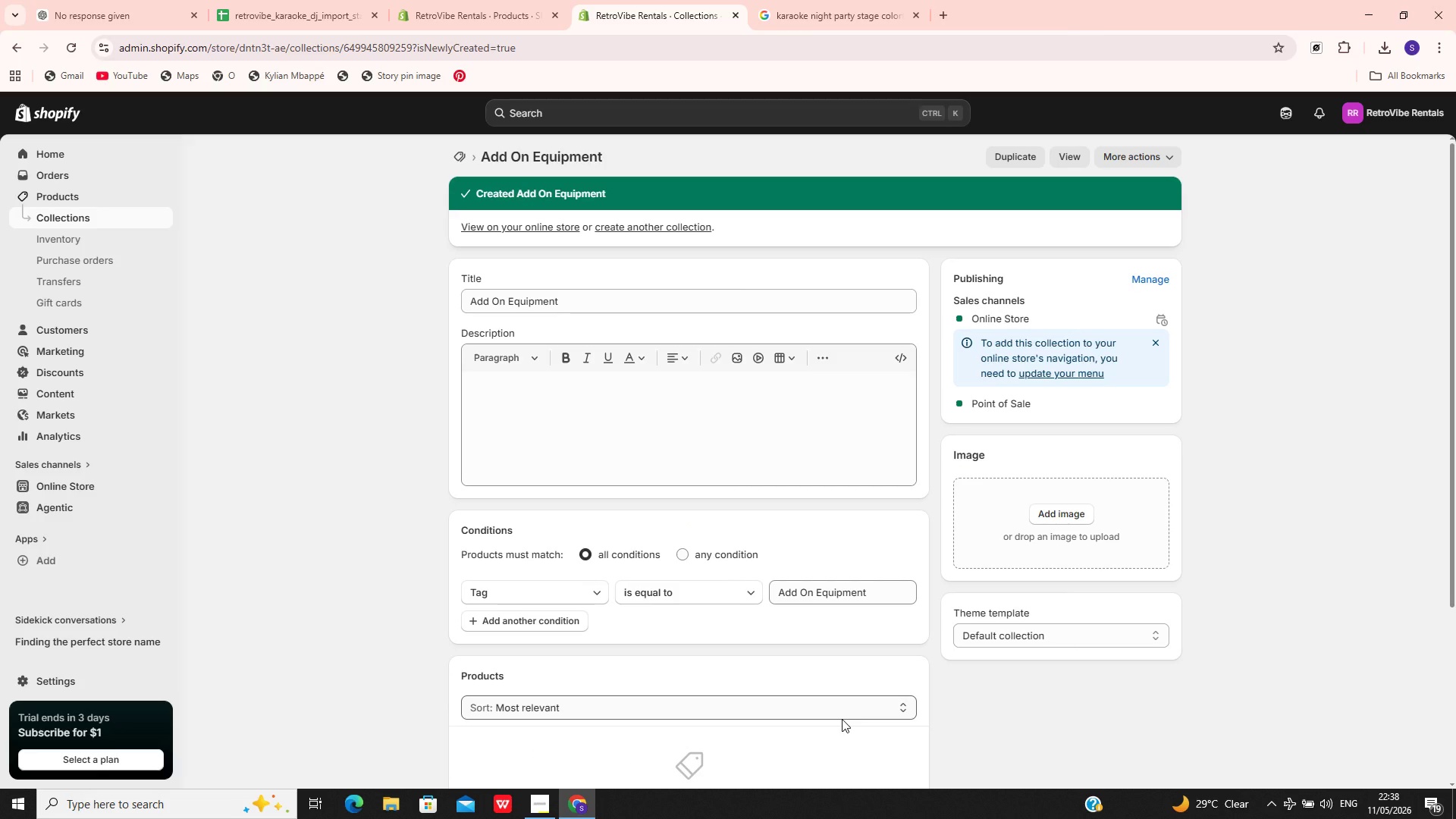 
wait(21.67)
 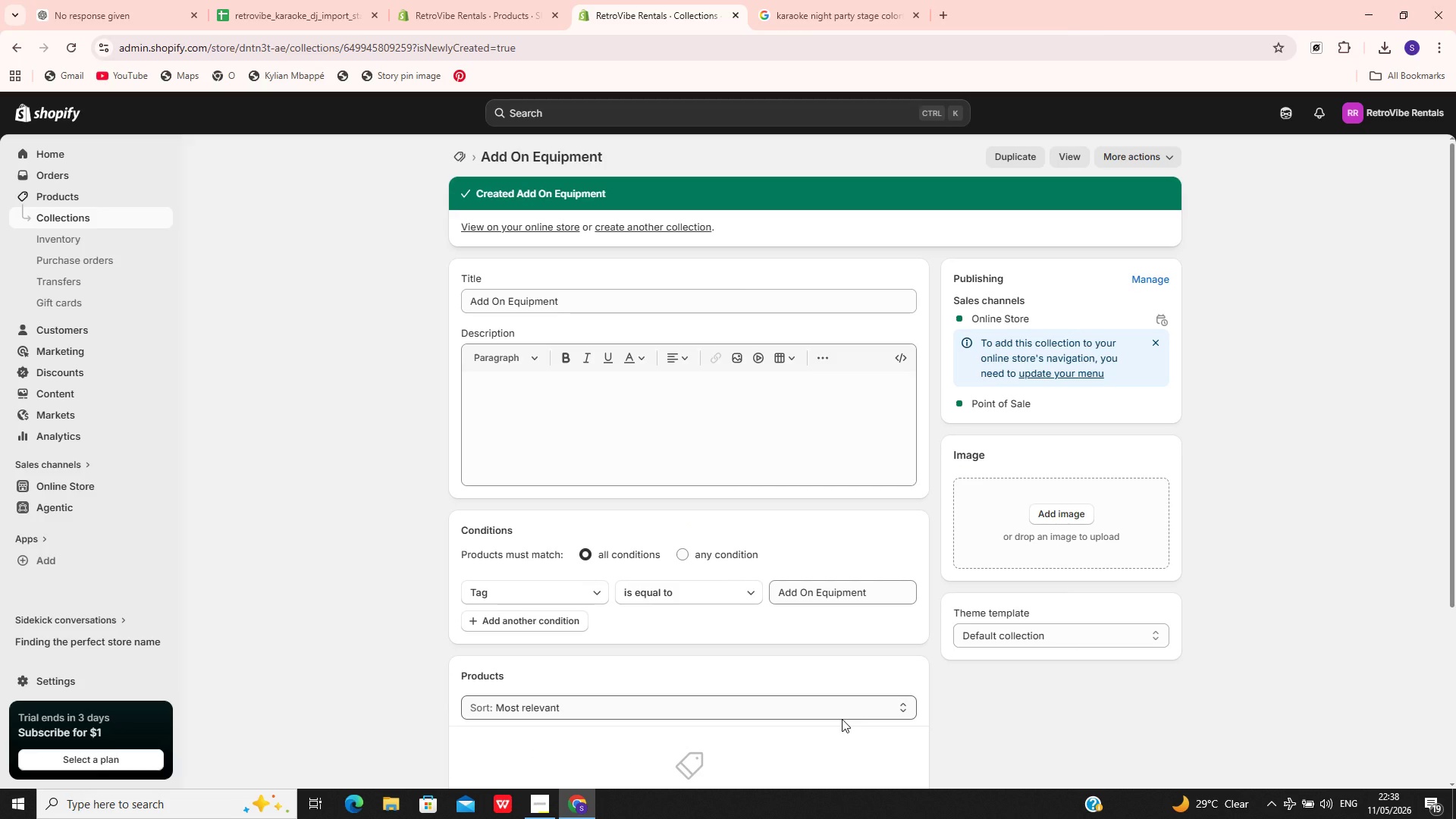 
left_click([67, 190])
 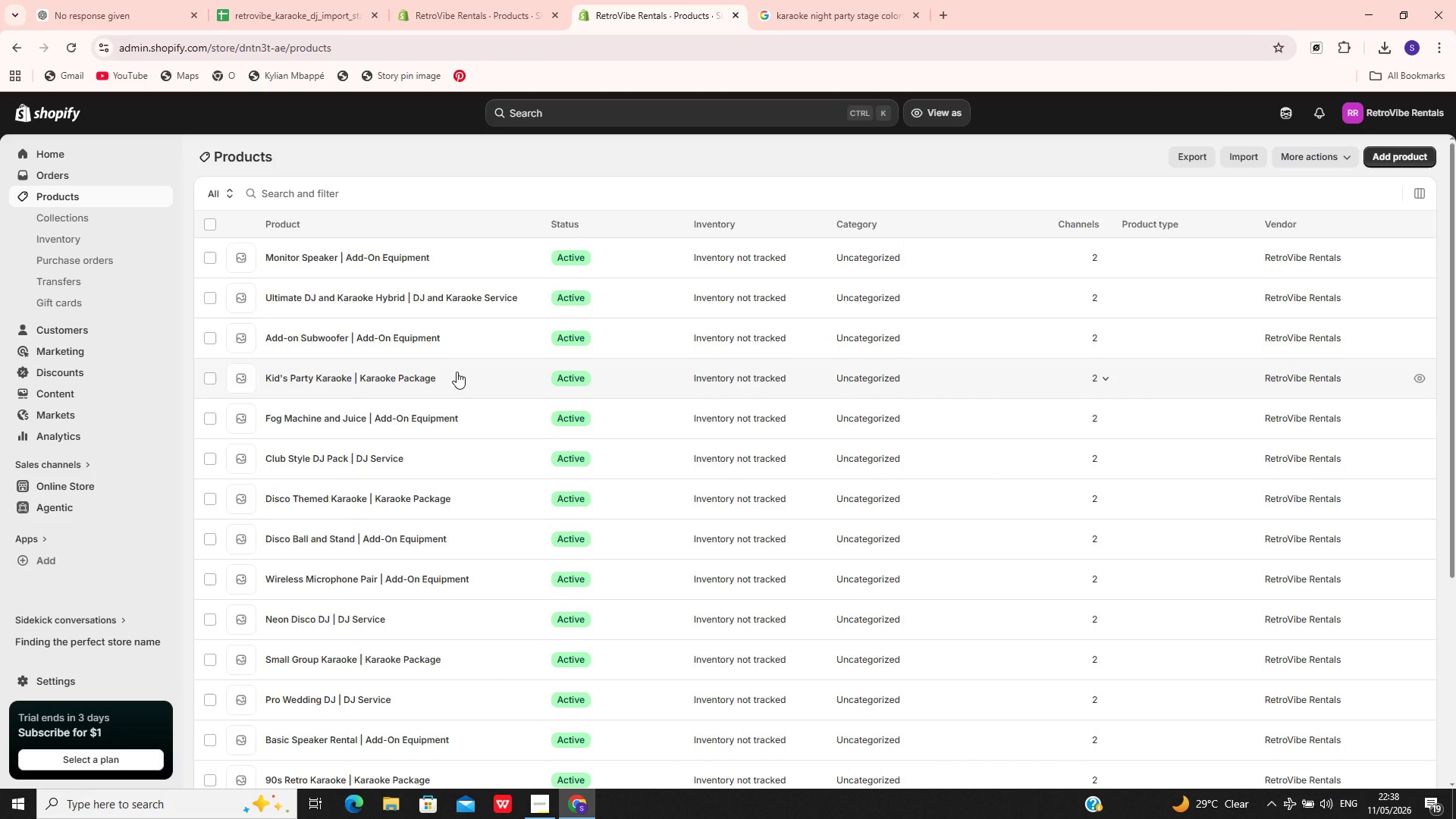 
wait(12.38)
 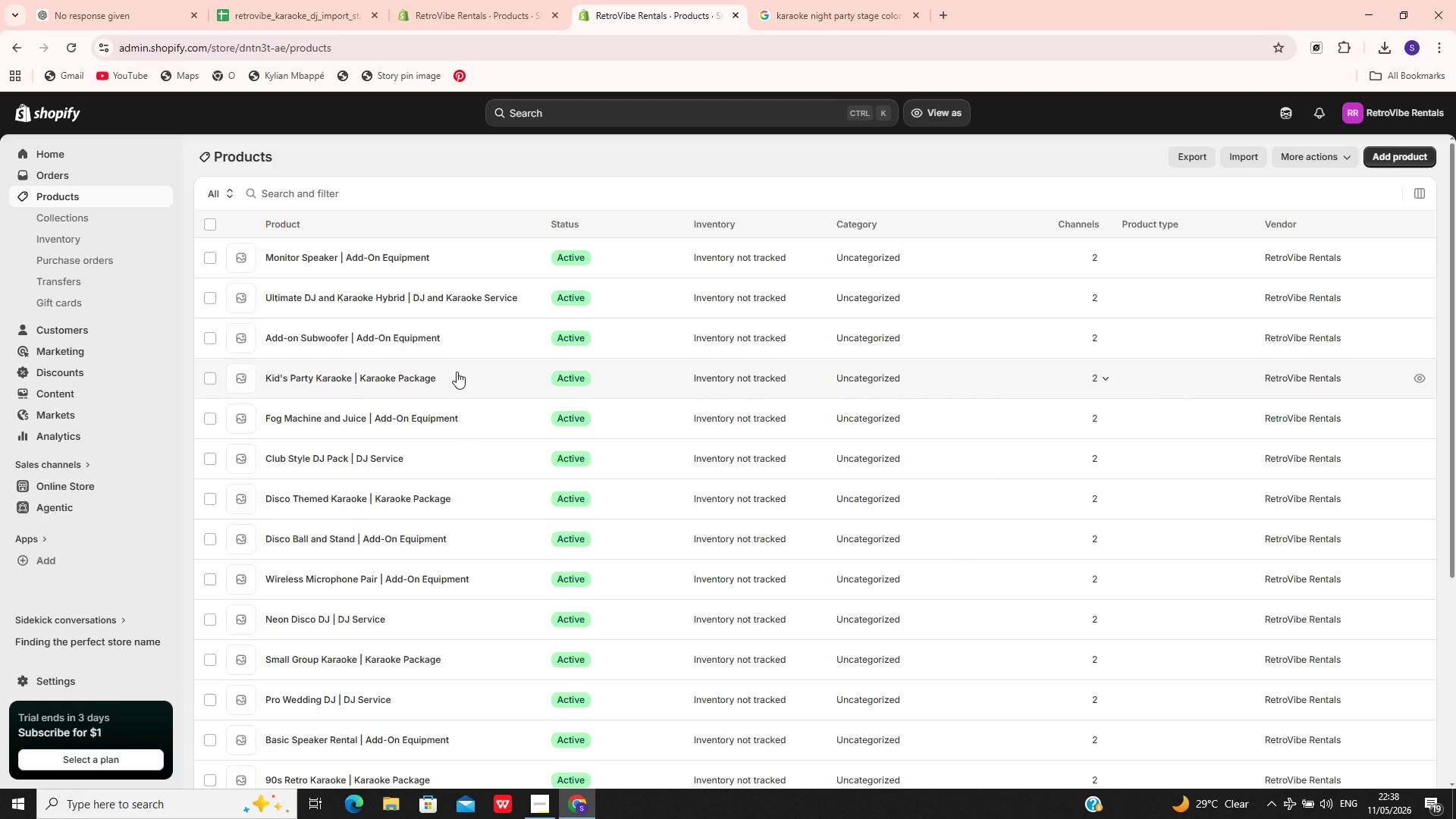 
left_click([464, 264])
 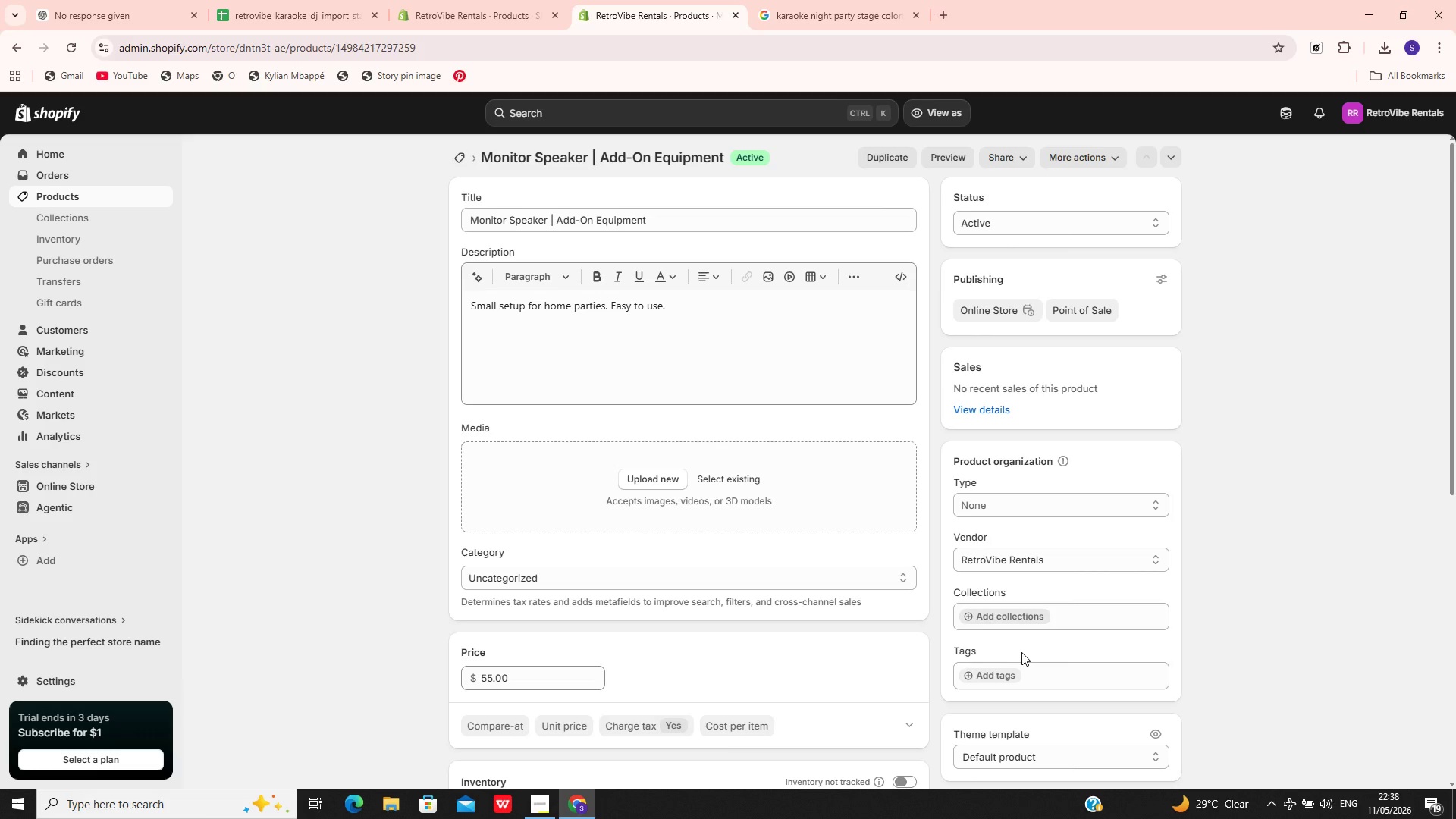 
left_click([991, 682])
 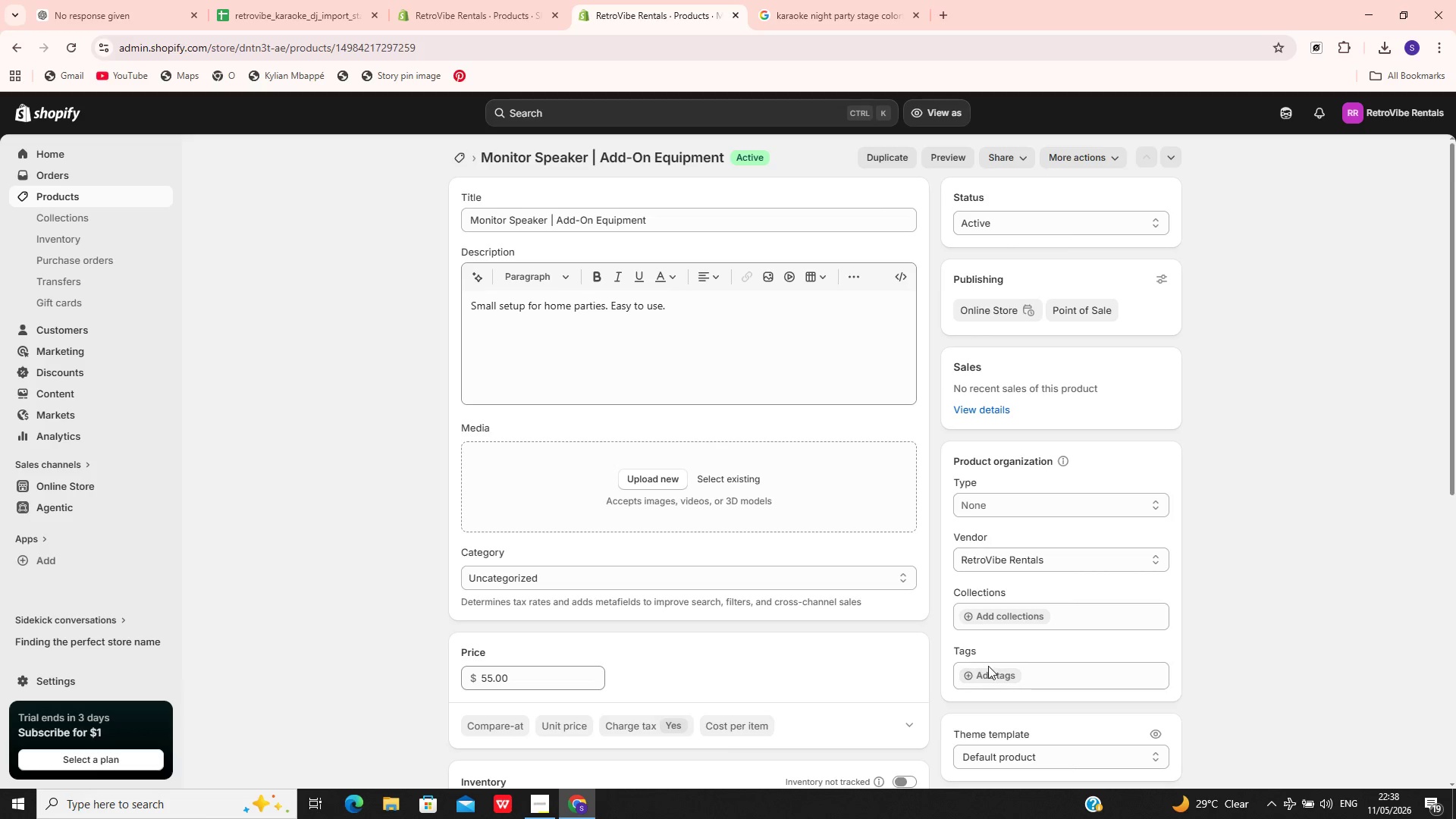 
left_click([981, 674])
 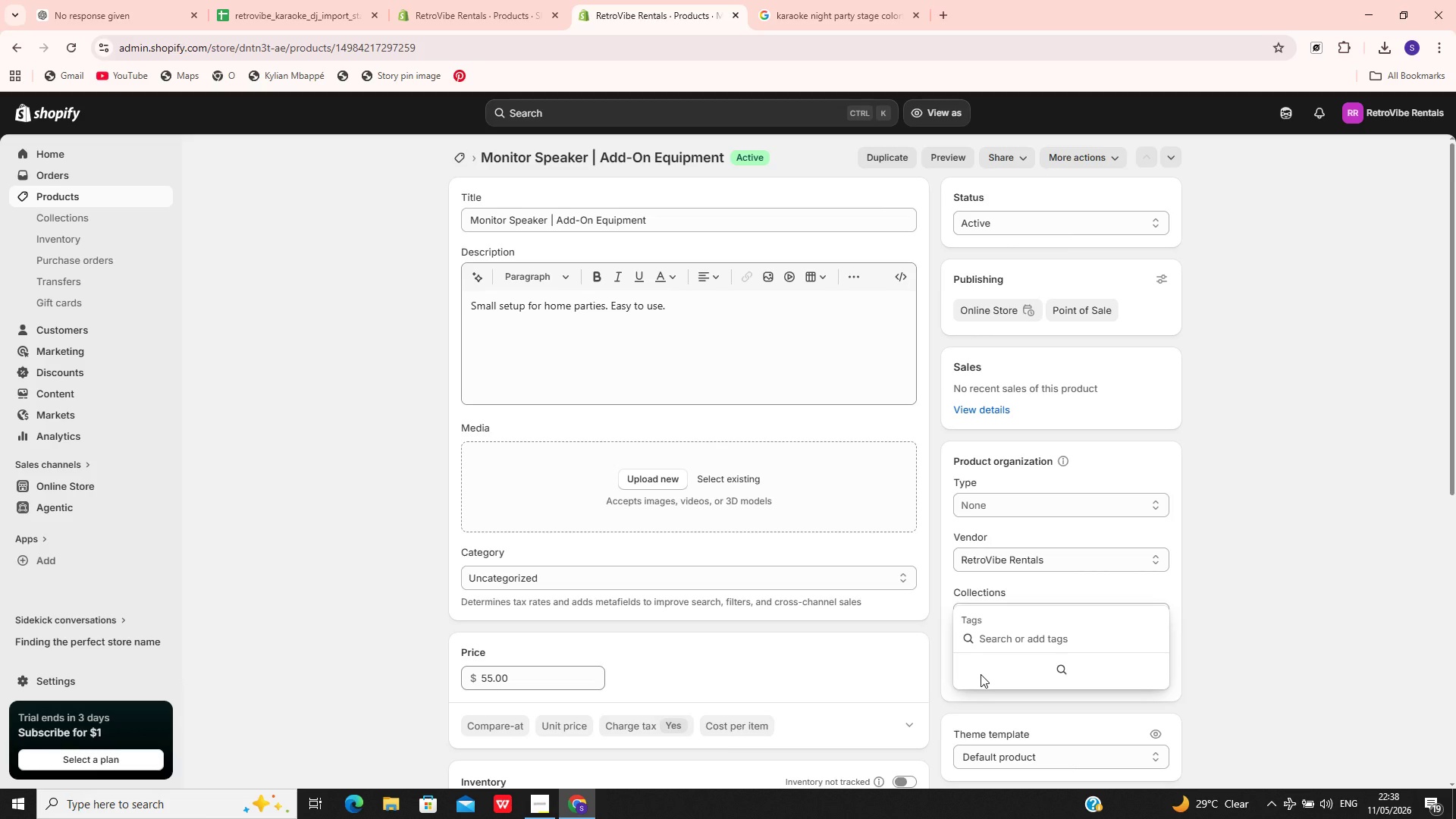 
type(Add On Equipment)
 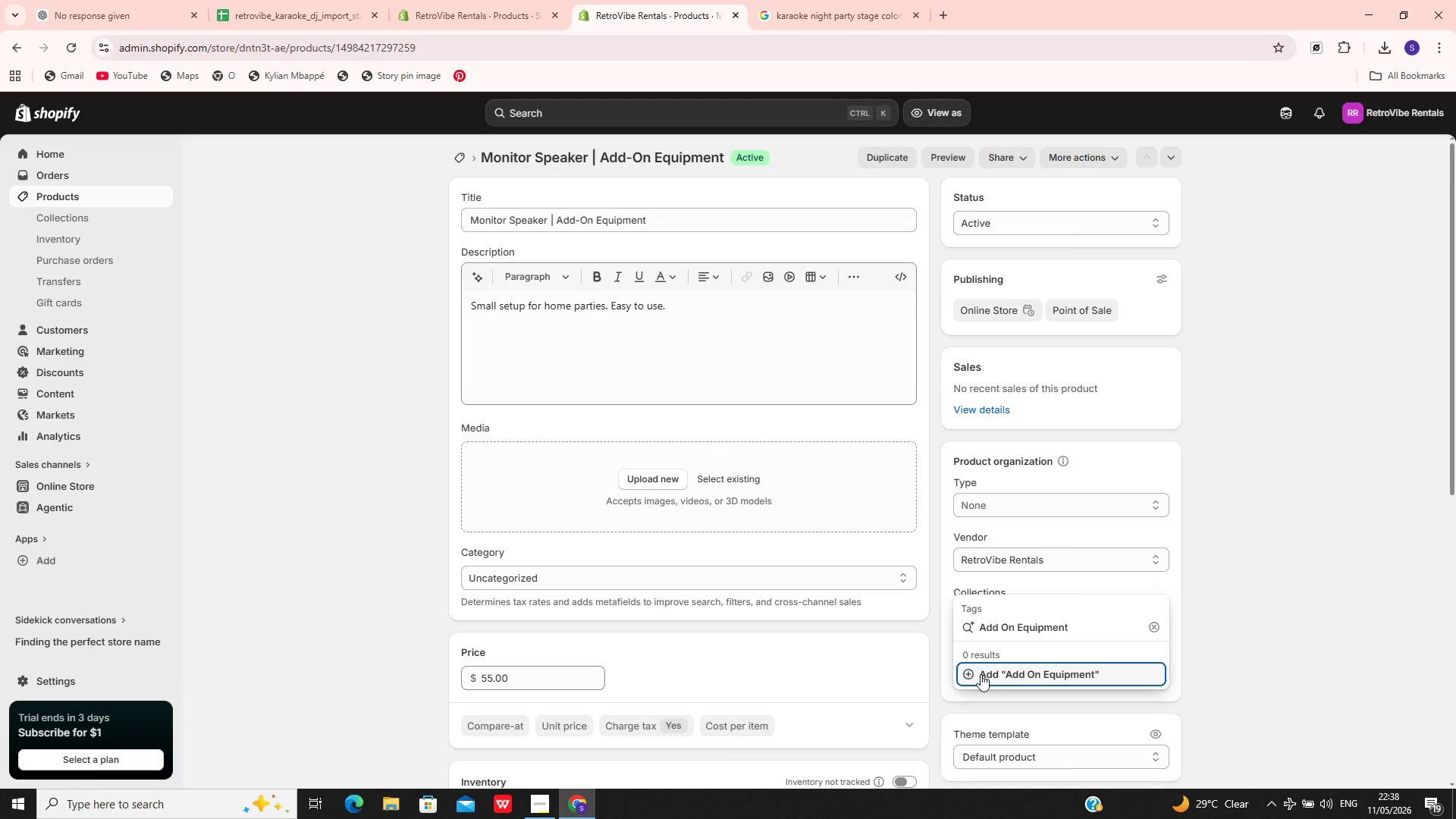 
type(, Premium Audio, Indoor Only)
 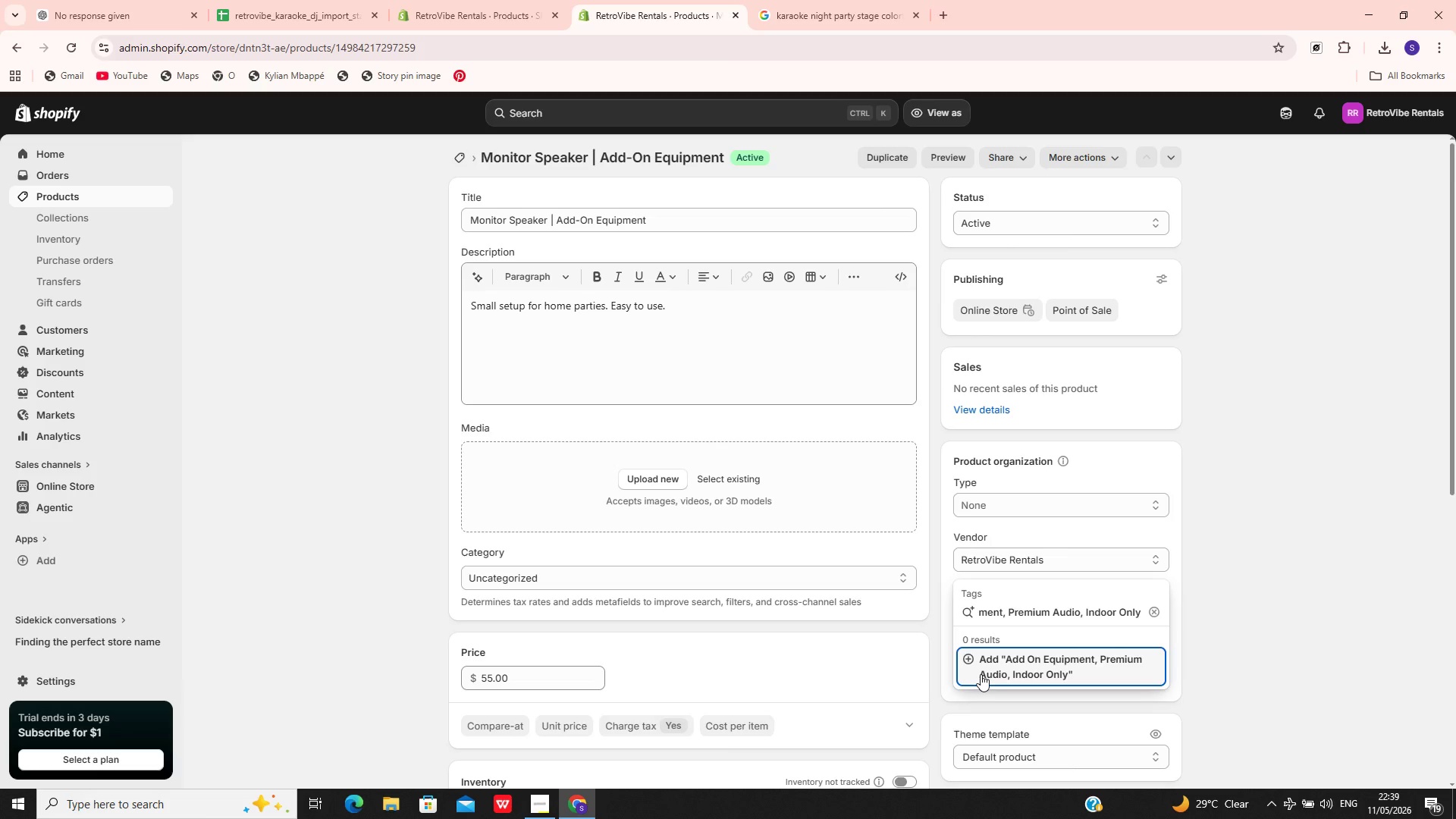 
key(Enter)
 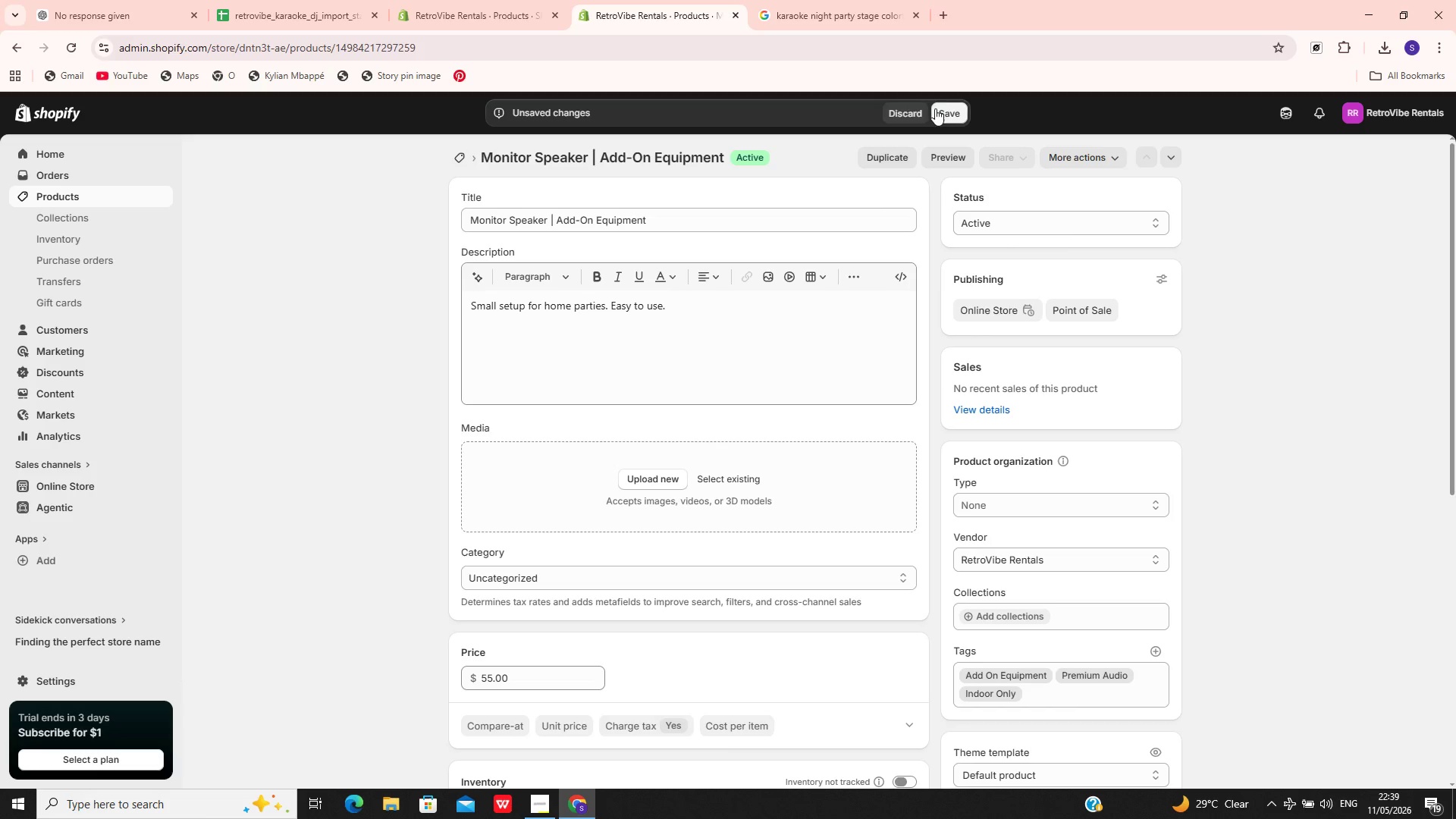 
left_click([946, 108])
 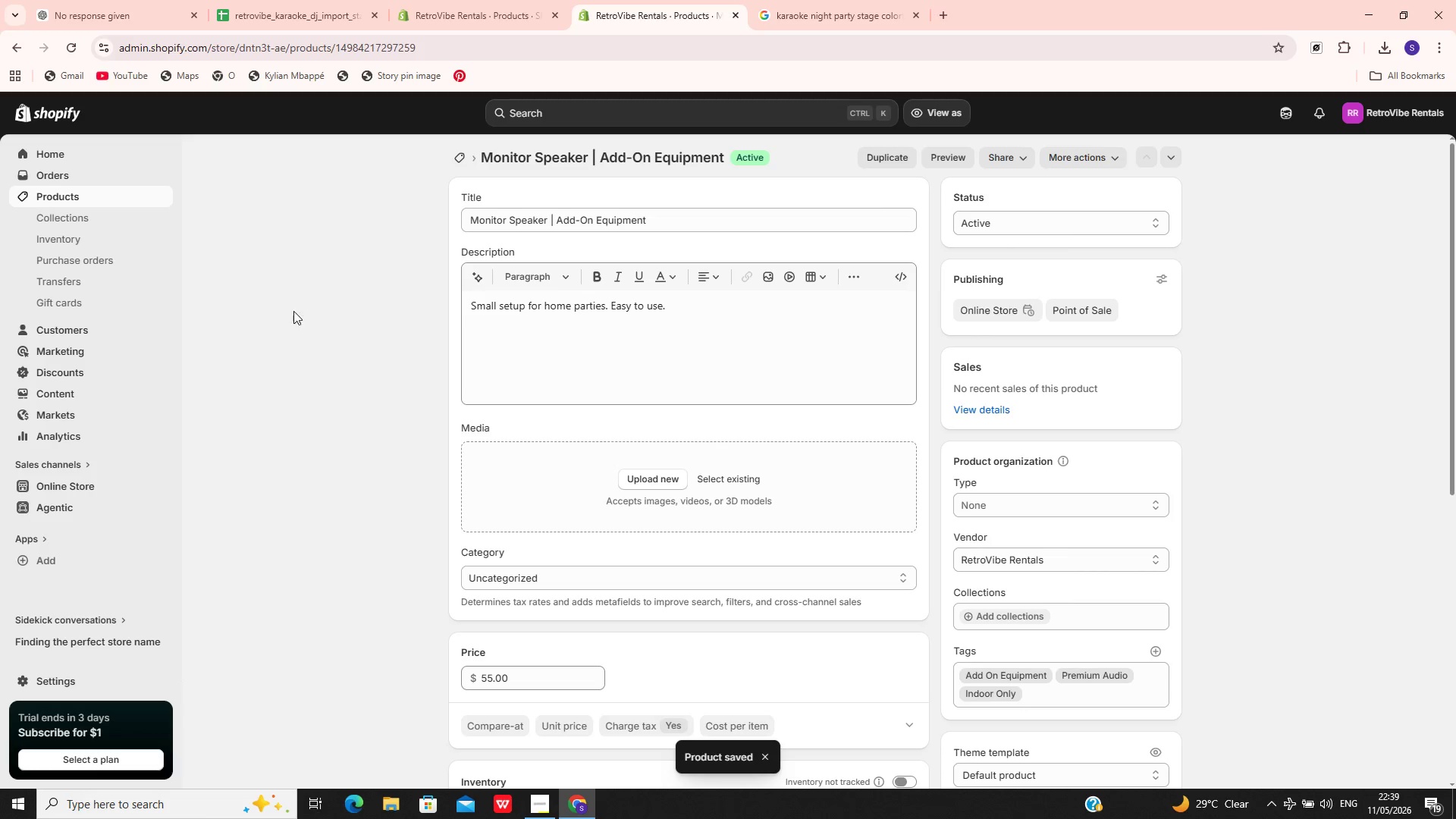 
wait(5.7)
 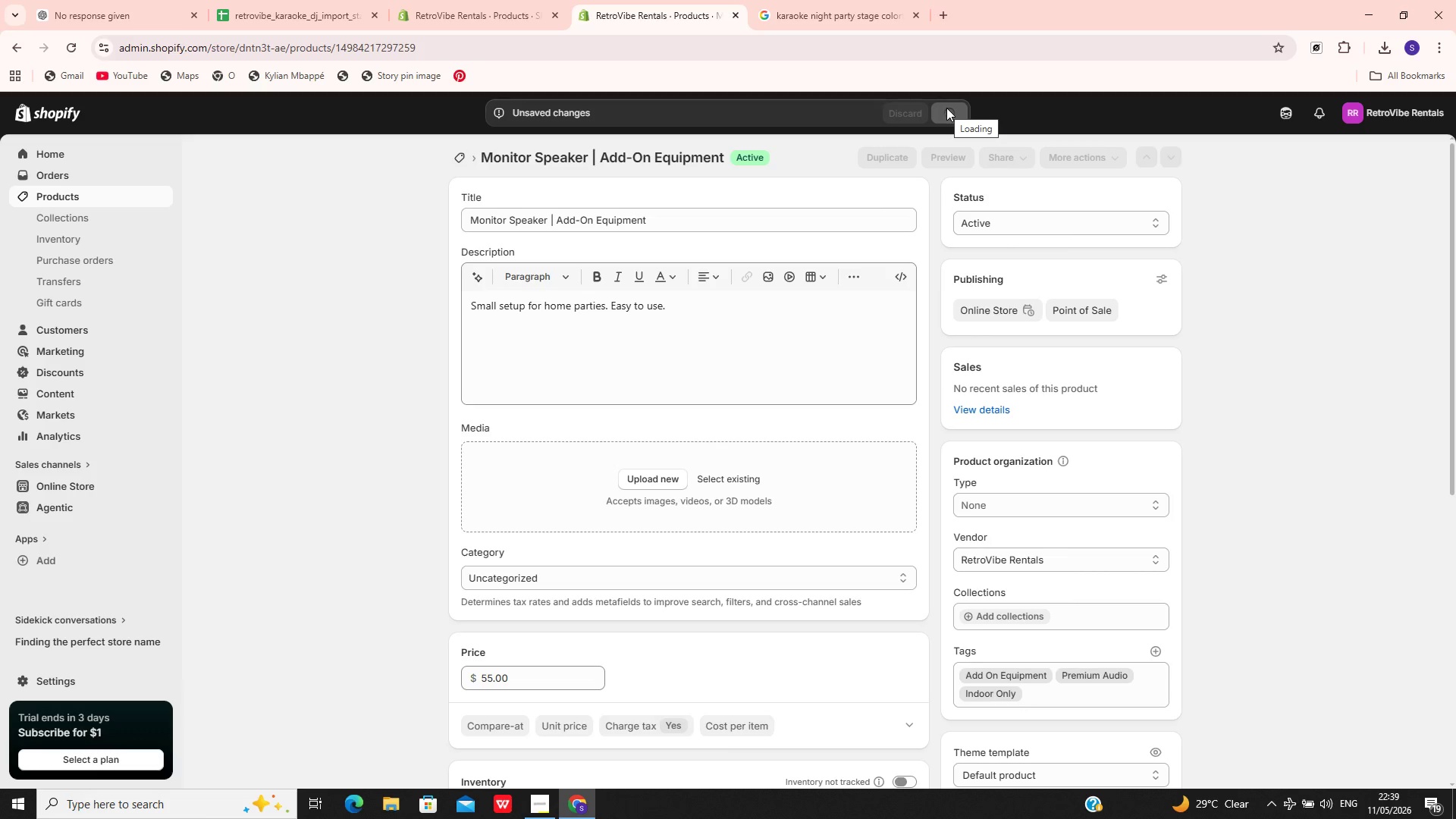 
left_click([118, 193])
 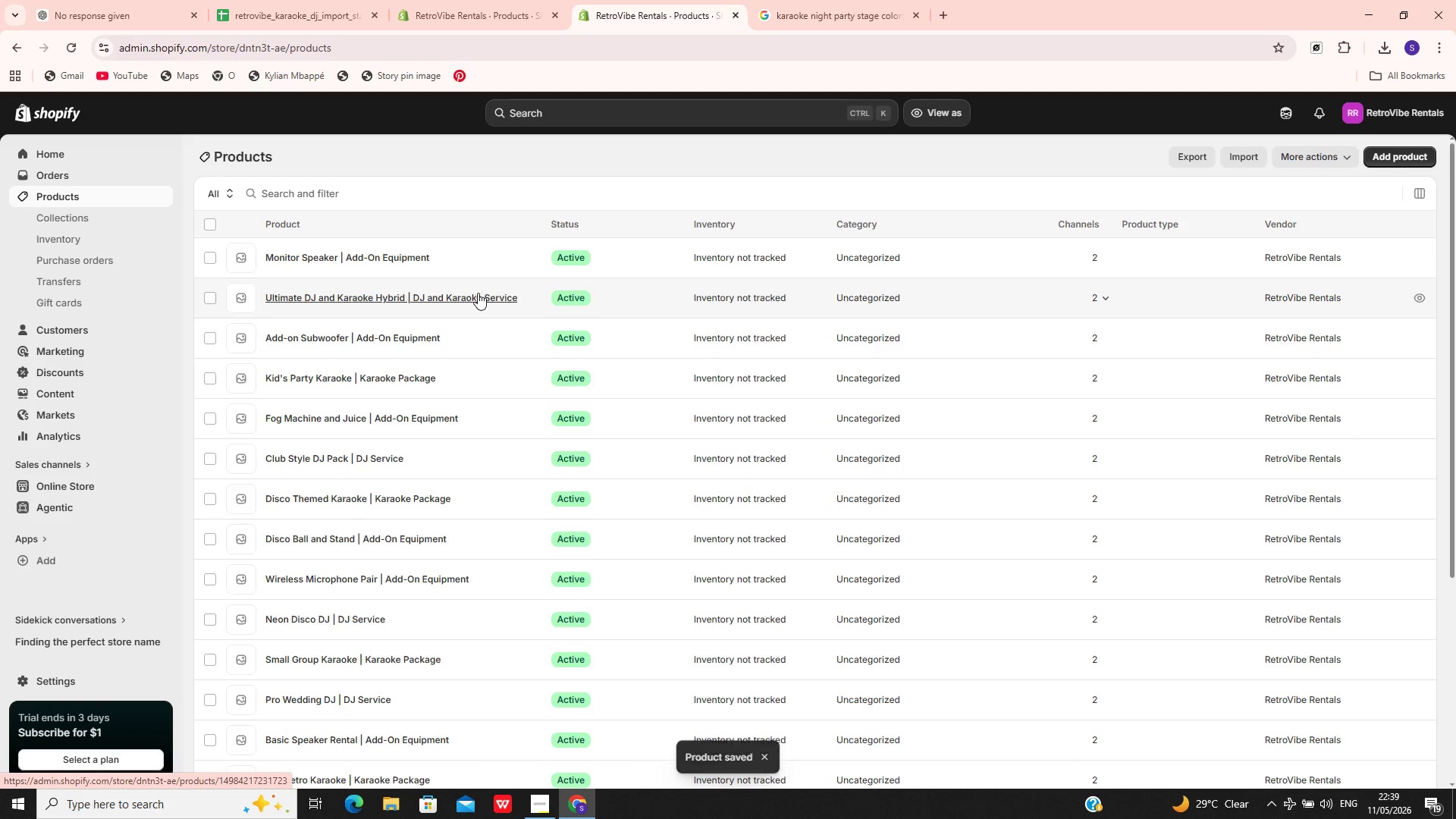 
left_click([532, 296])
 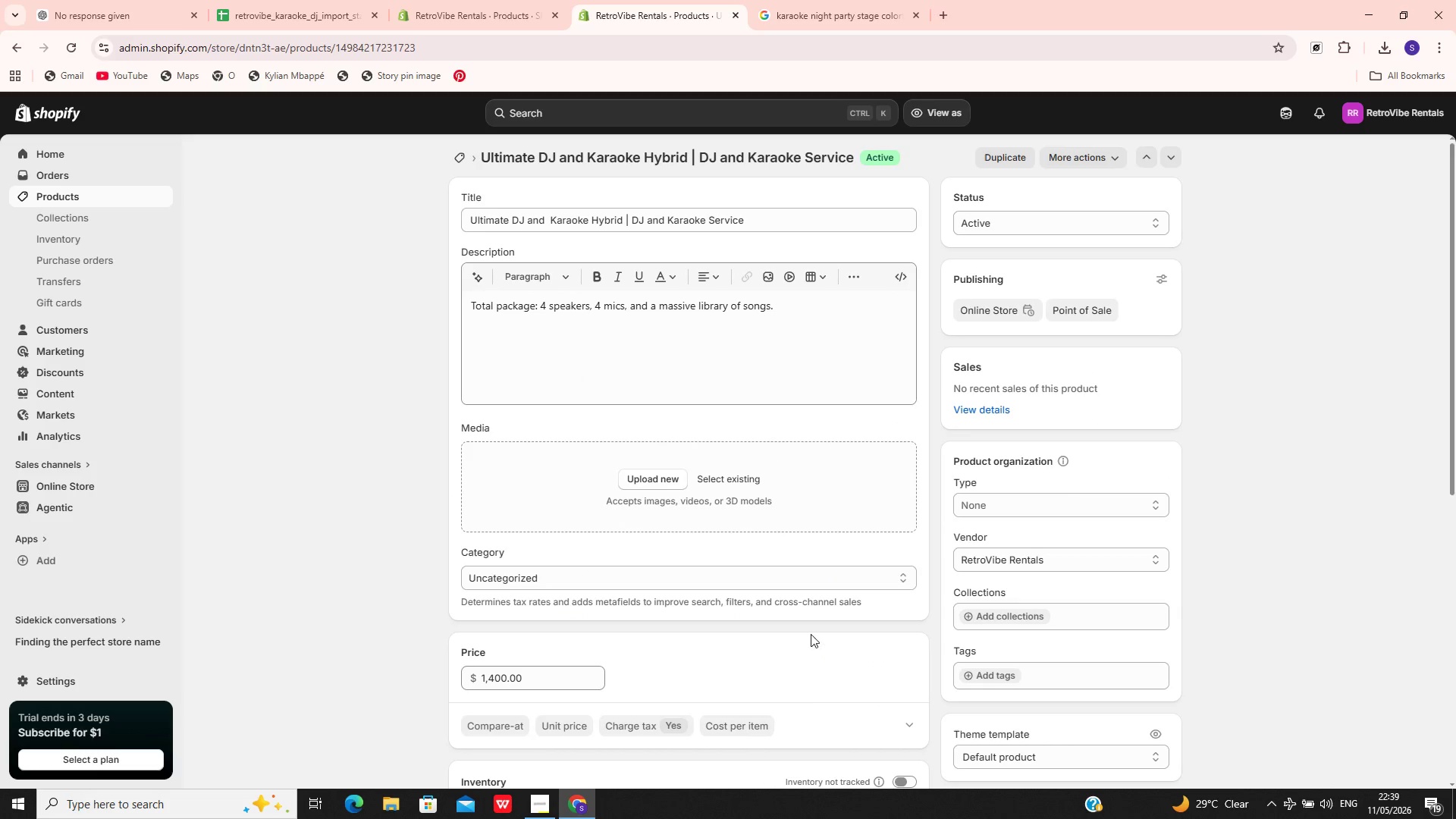 
left_click([979, 682])
 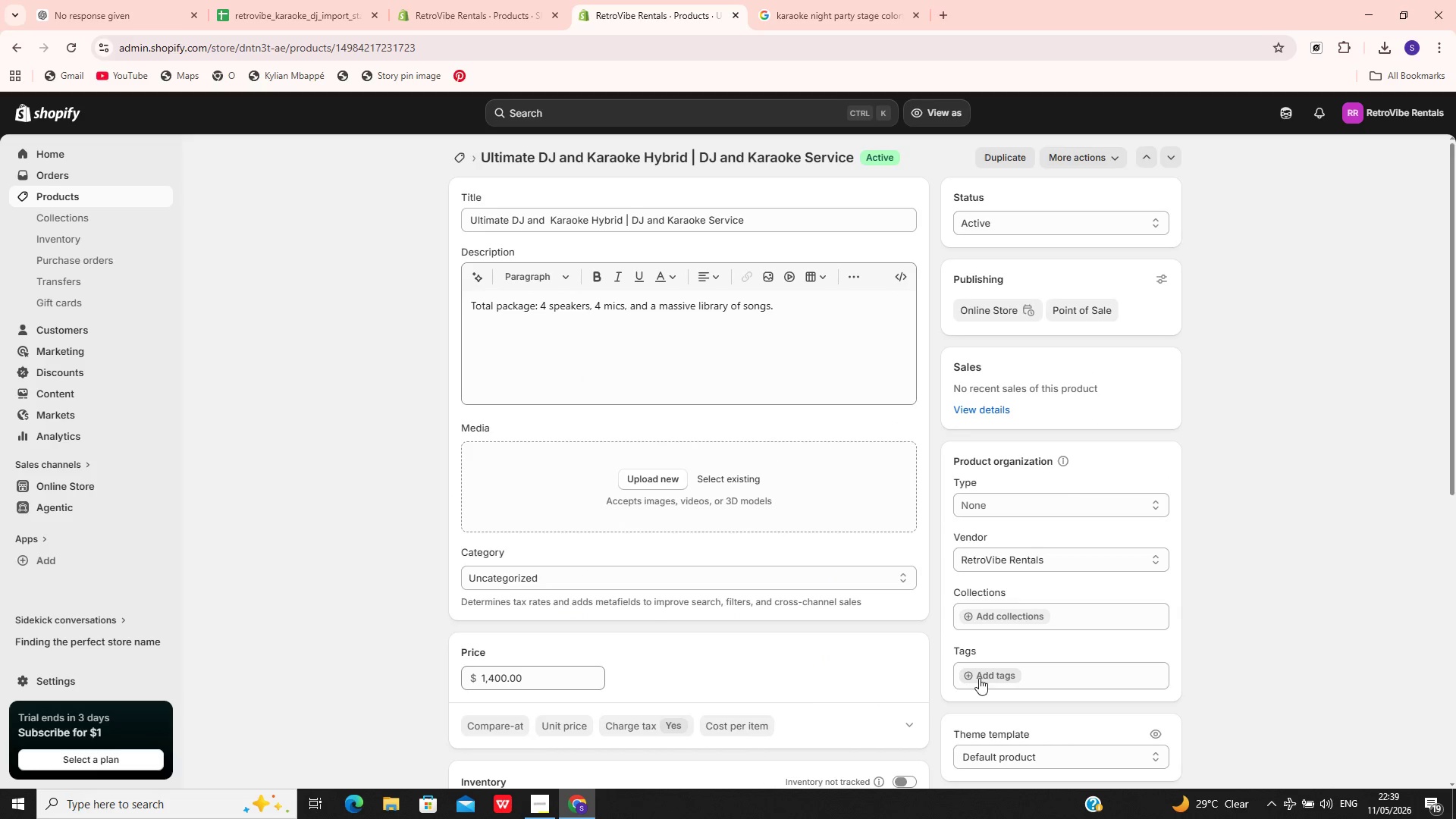 
left_click([979, 672])
 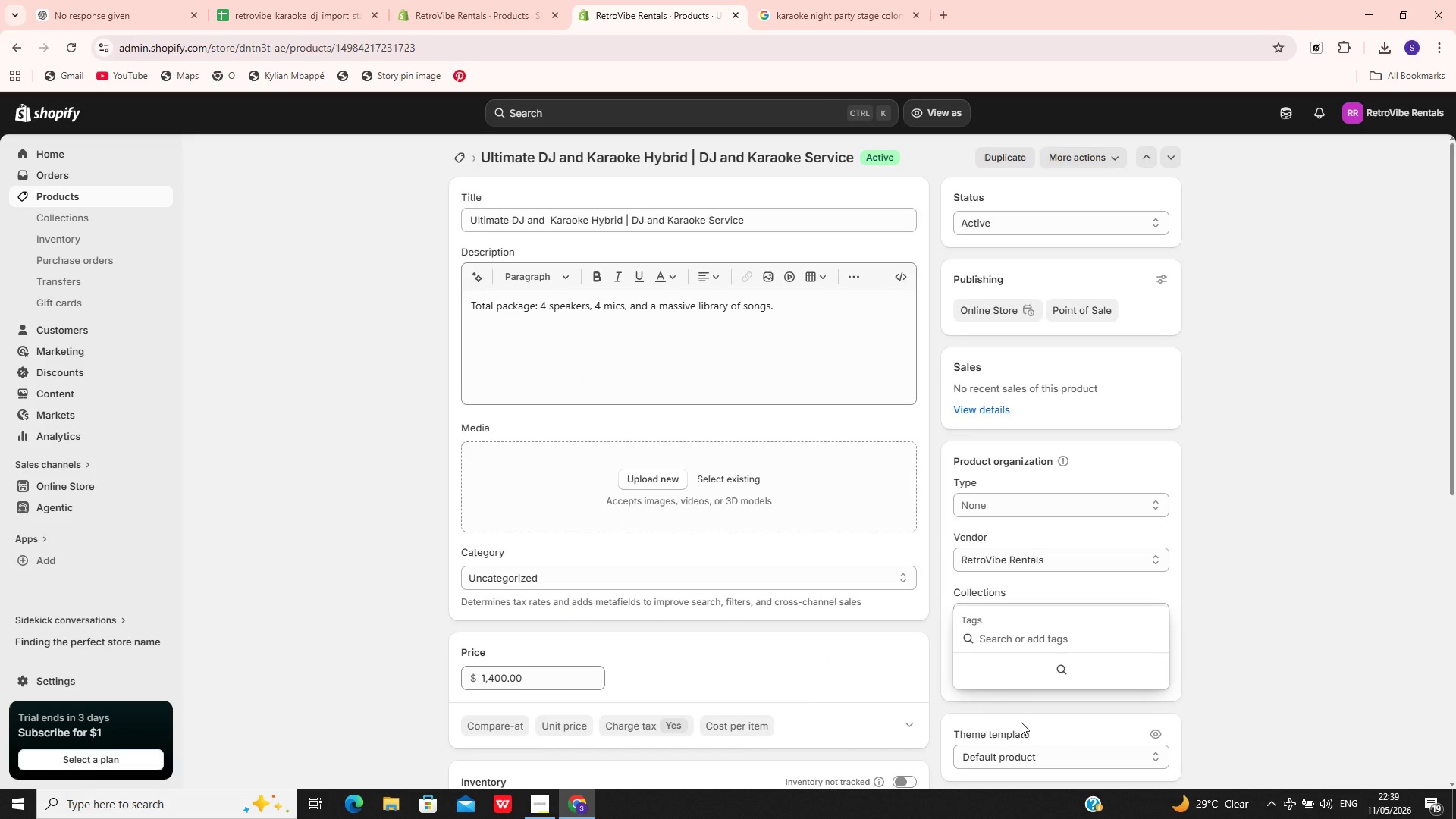 
type(Featured DJ Sets)
 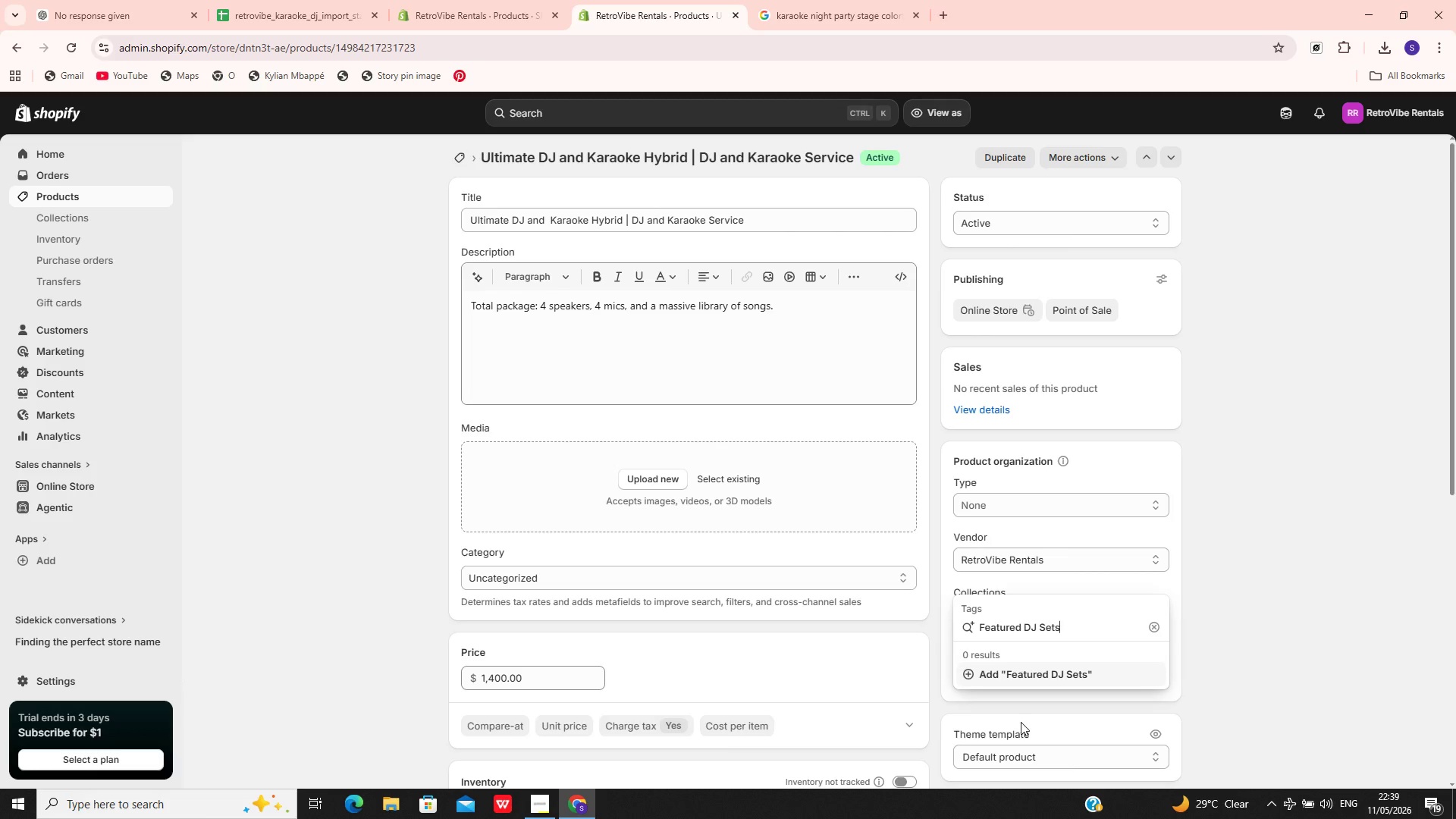 
type(, Karaoke Party Bundles, Premium Audio)
 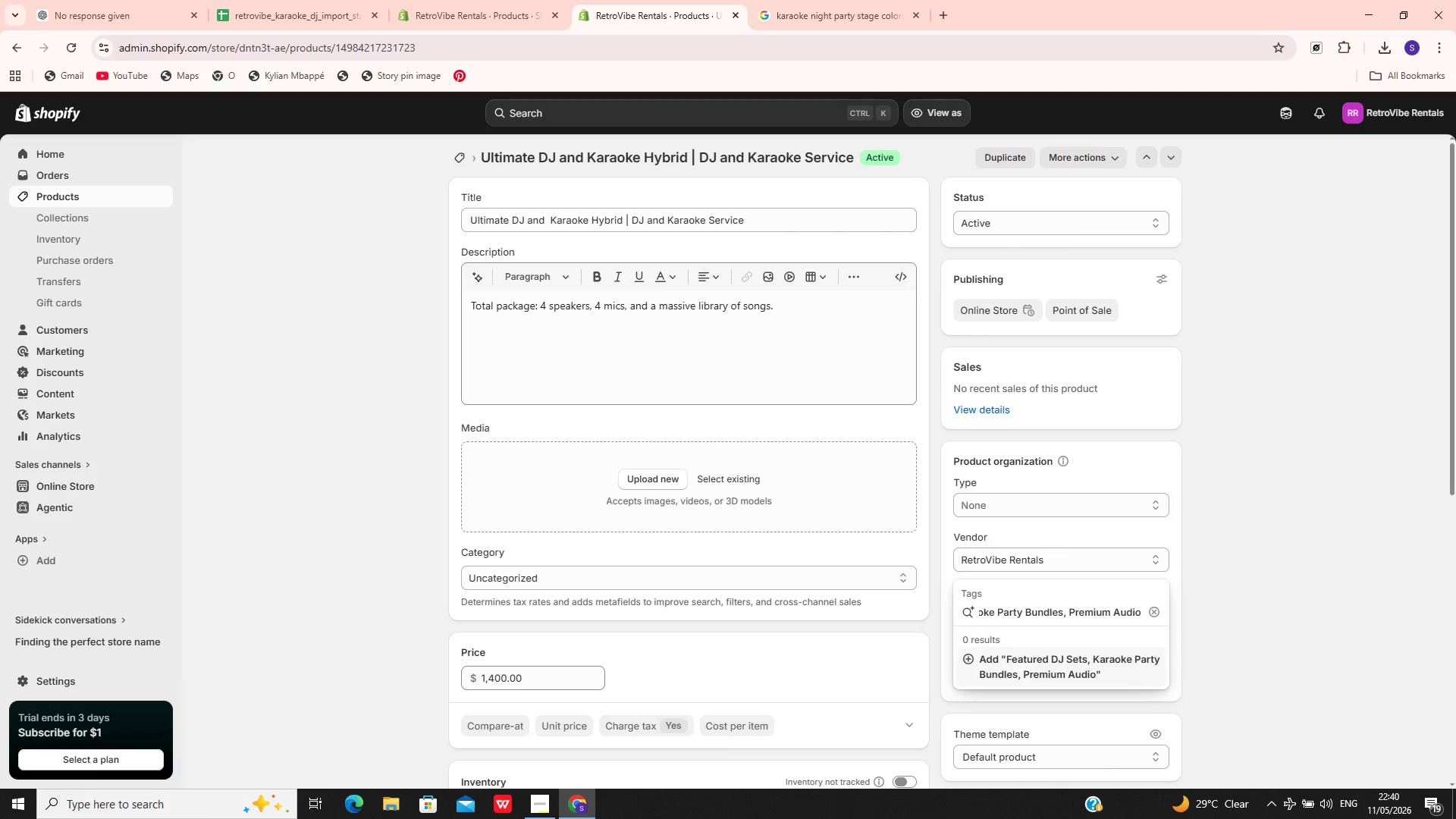 
key(Enter)
 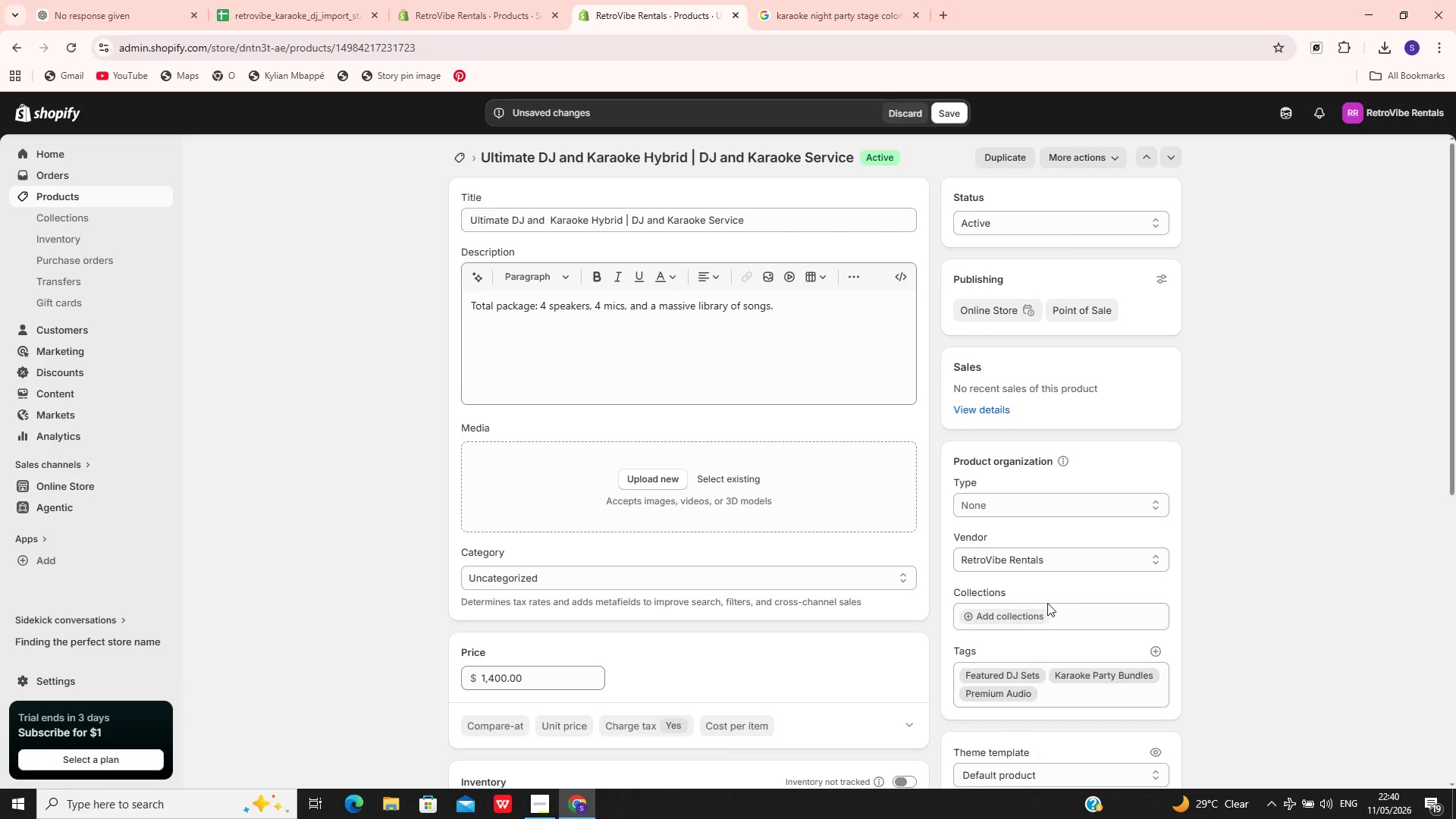 
left_click([910, 212])
 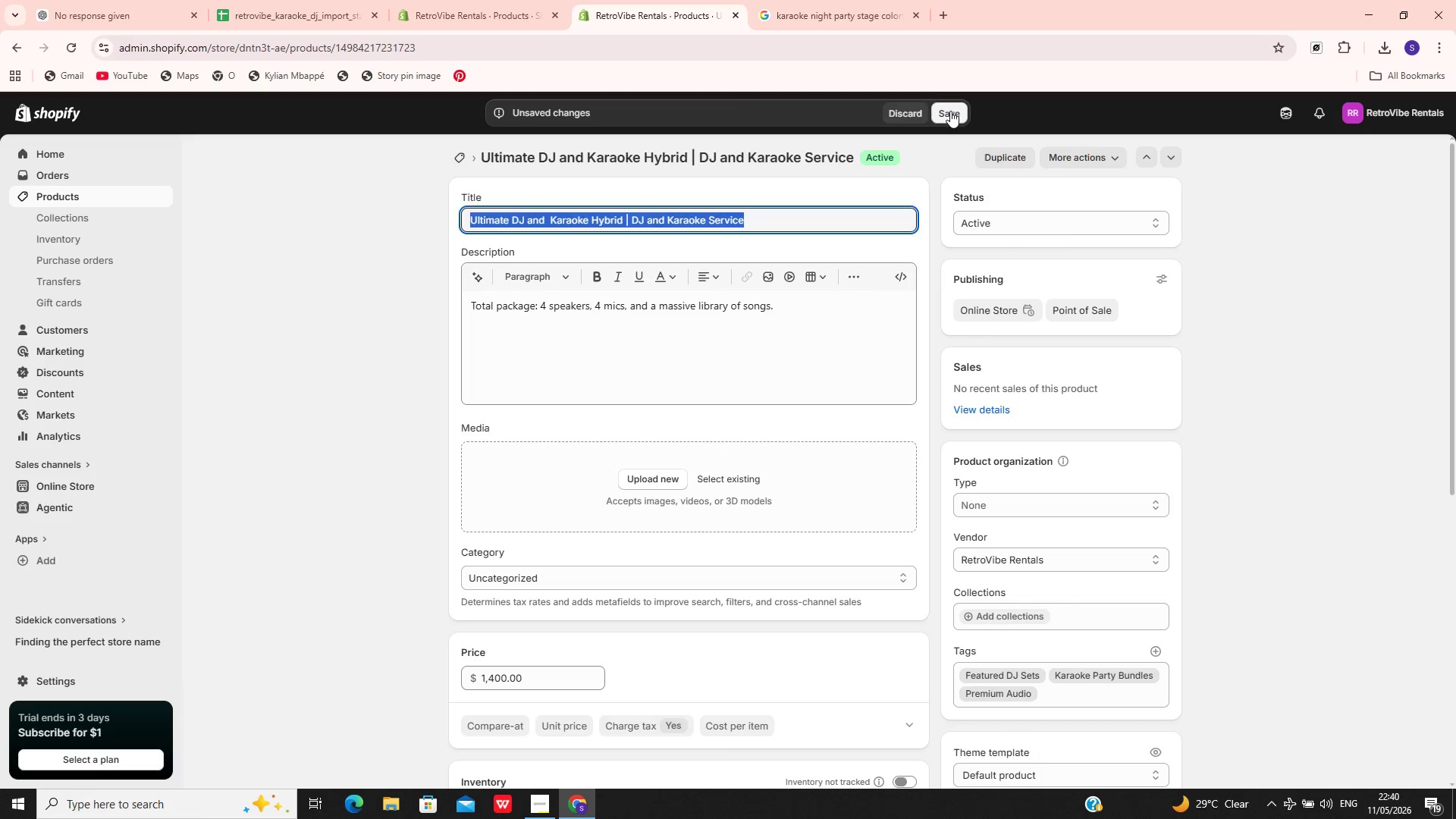 
left_click([949, 111])
 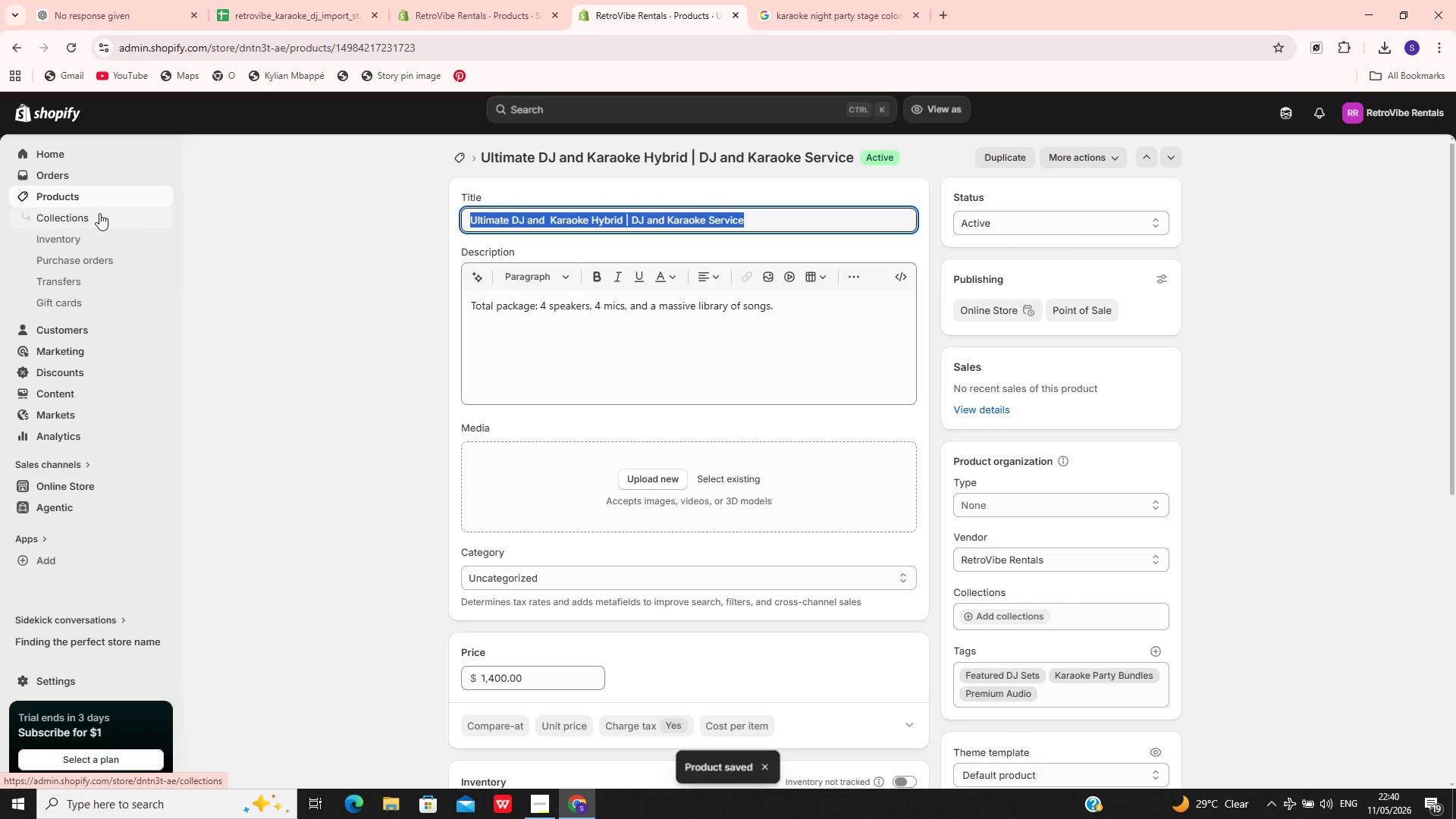 
wait(5.77)
 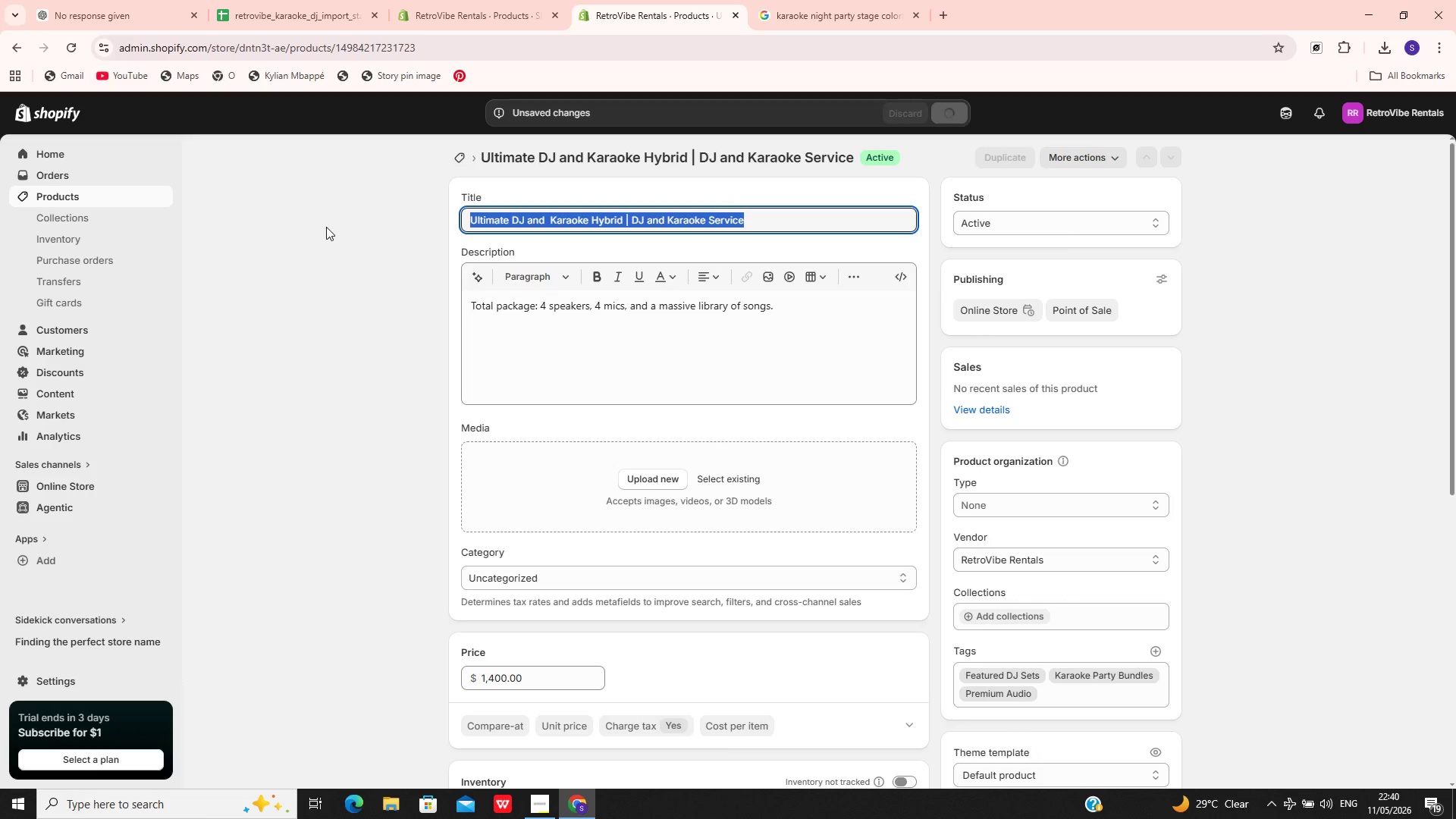 
left_click([99, 213])
 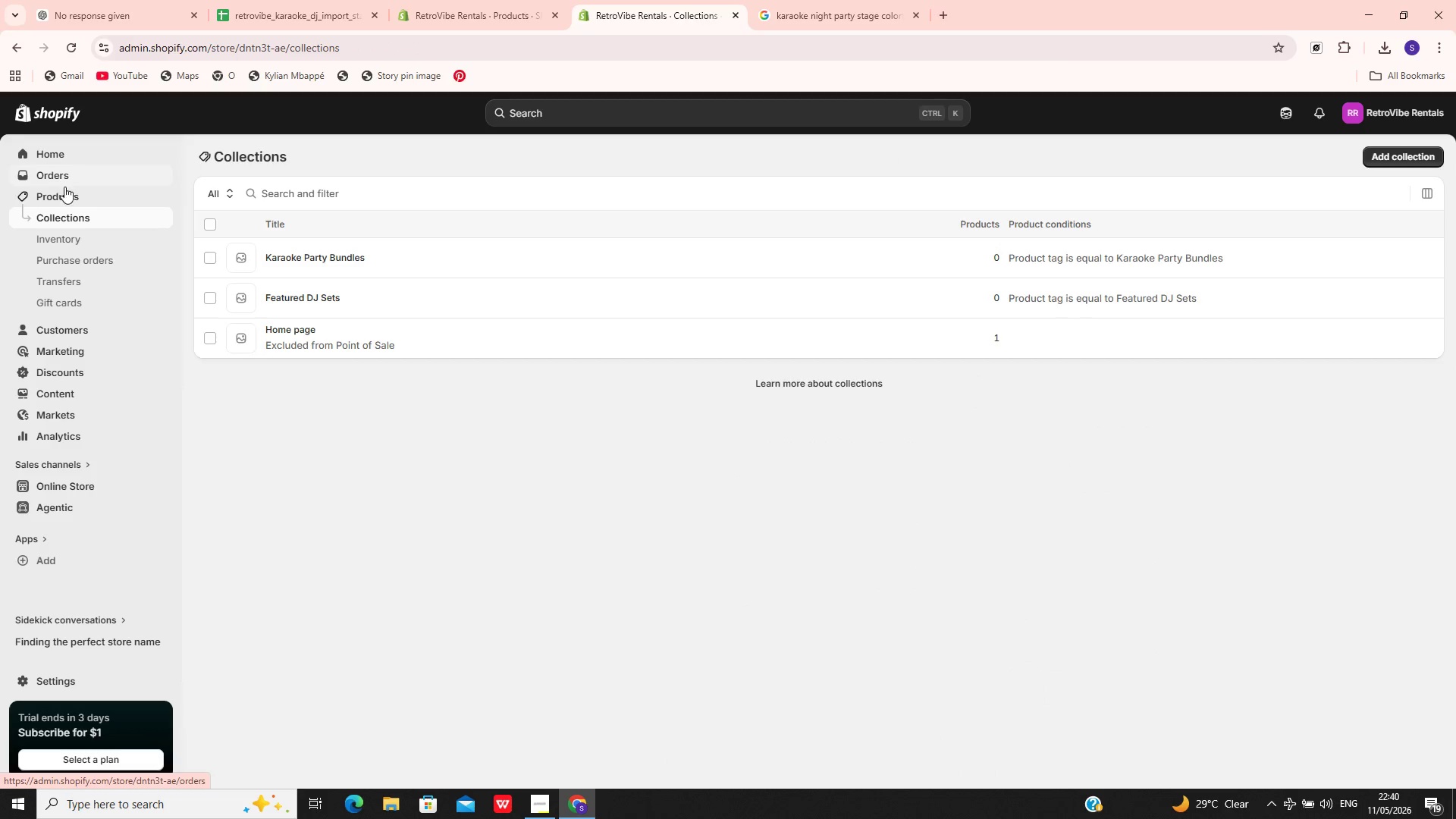 
wait(5.38)
 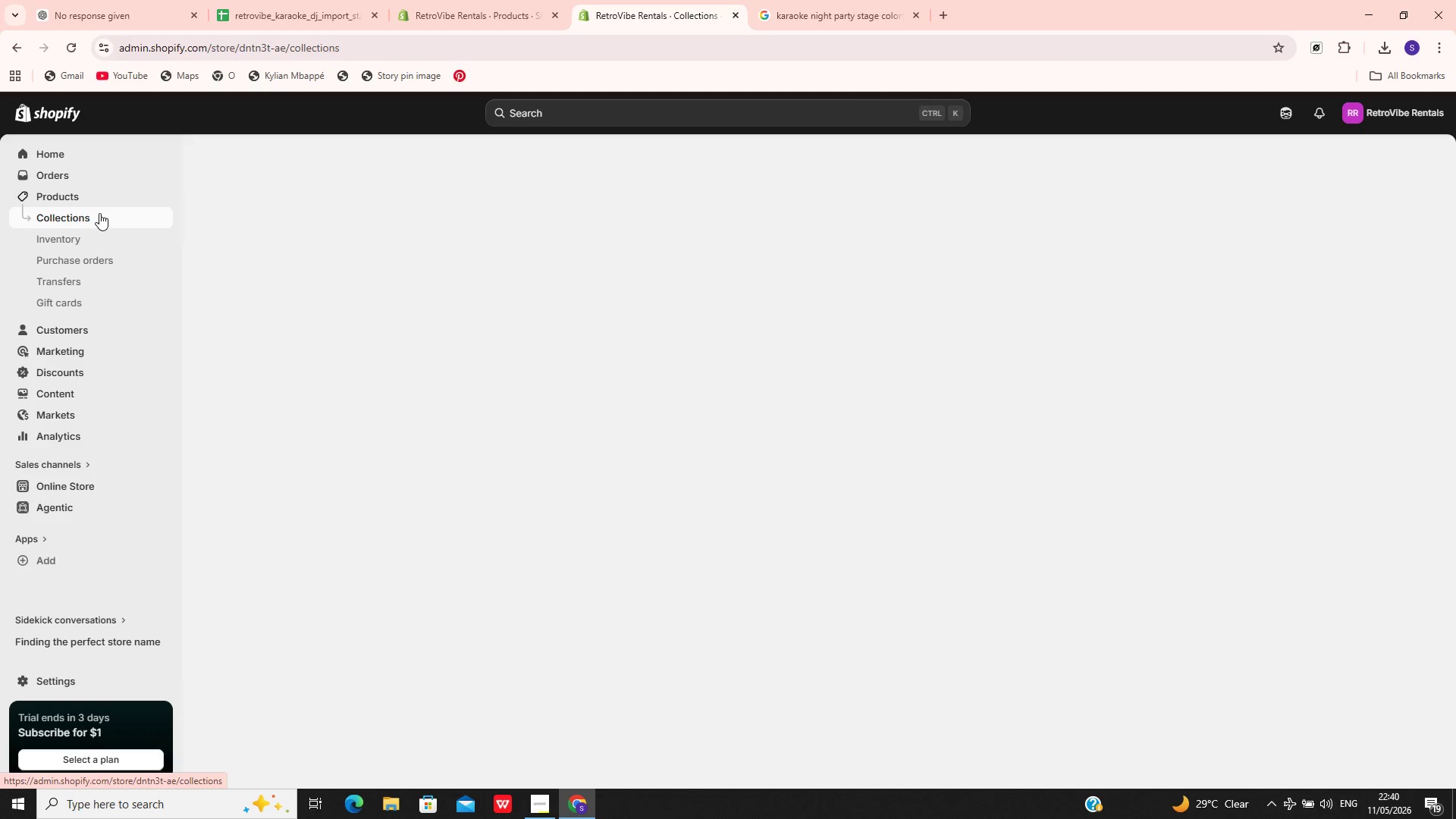 
left_click([83, 198])
 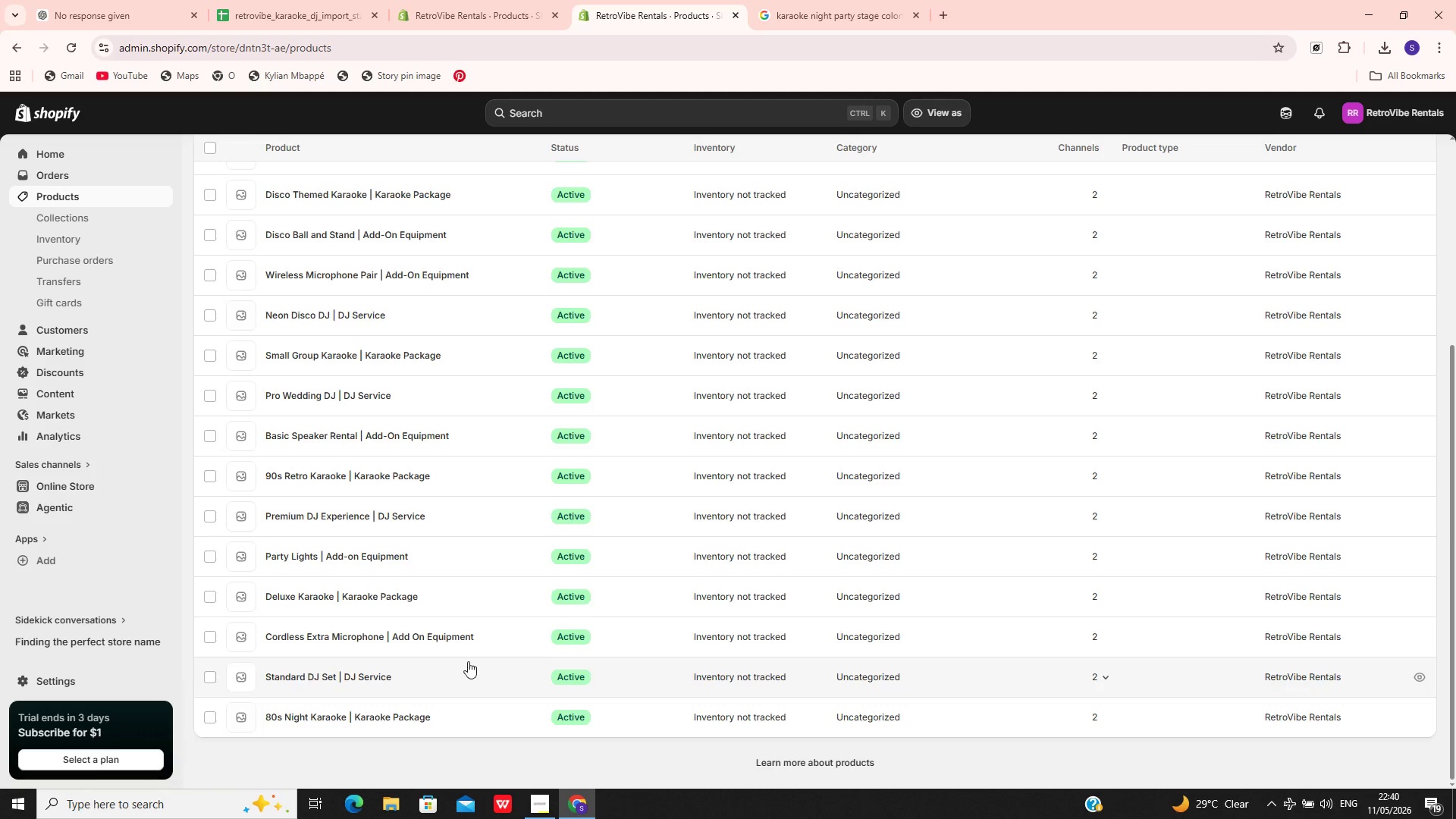 
wait(7.31)
 